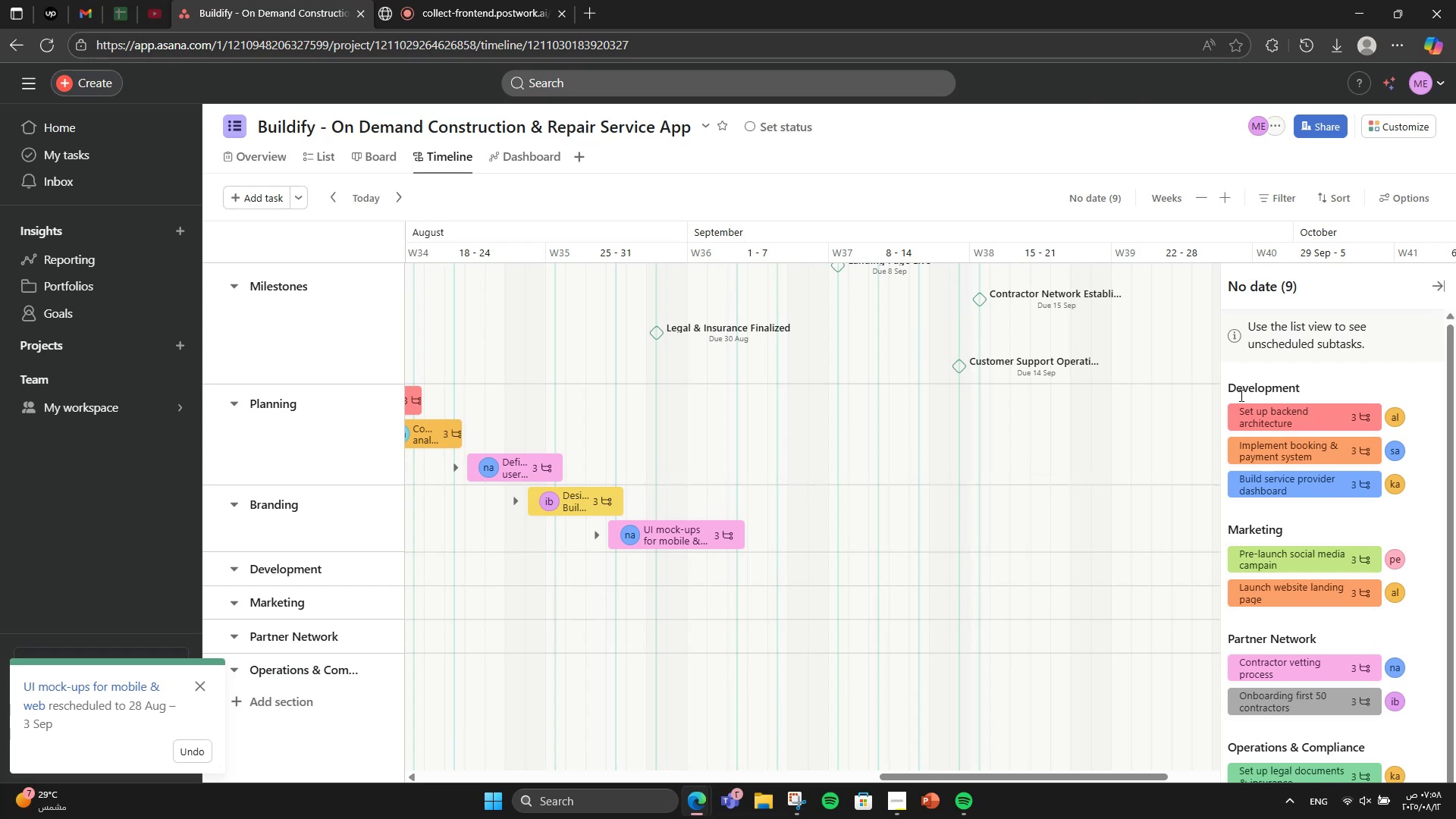 
wait(8.94)
 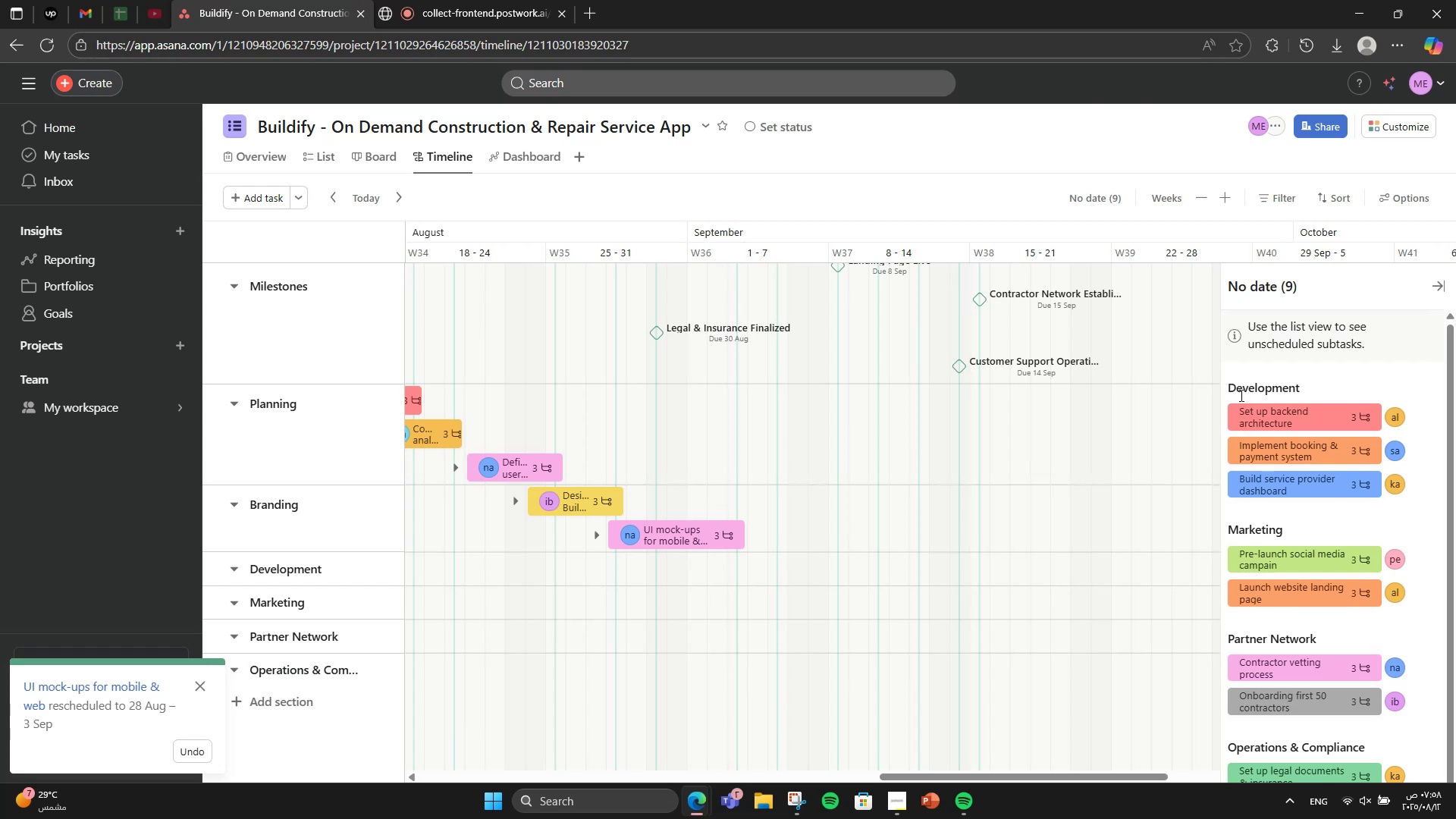 
left_click_drag(start_coordinate=[1298, 425], to_coordinate=[778, 554])
 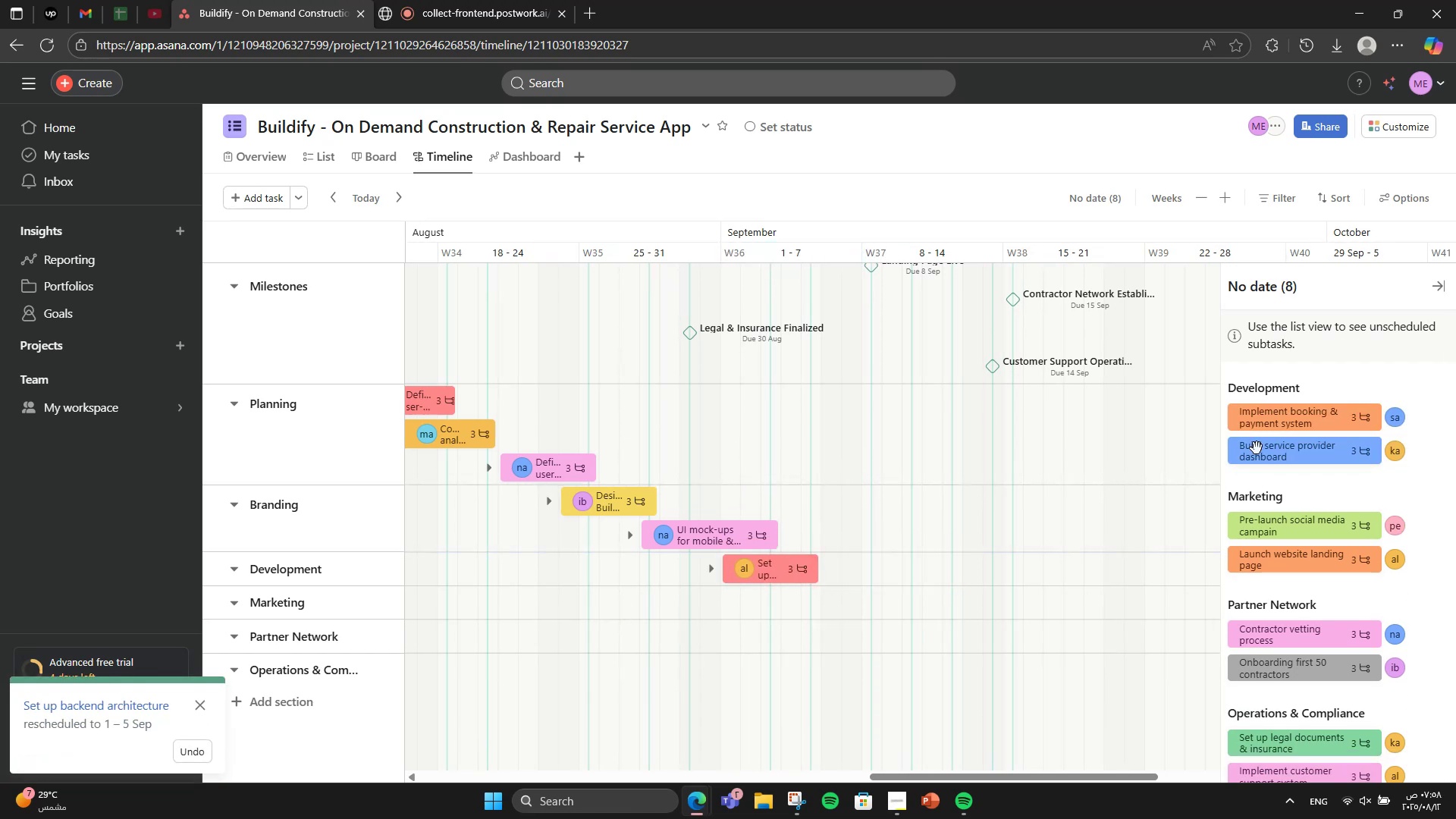 
left_click_drag(start_coordinate=[1260, 420], to_coordinate=[901, 581])
 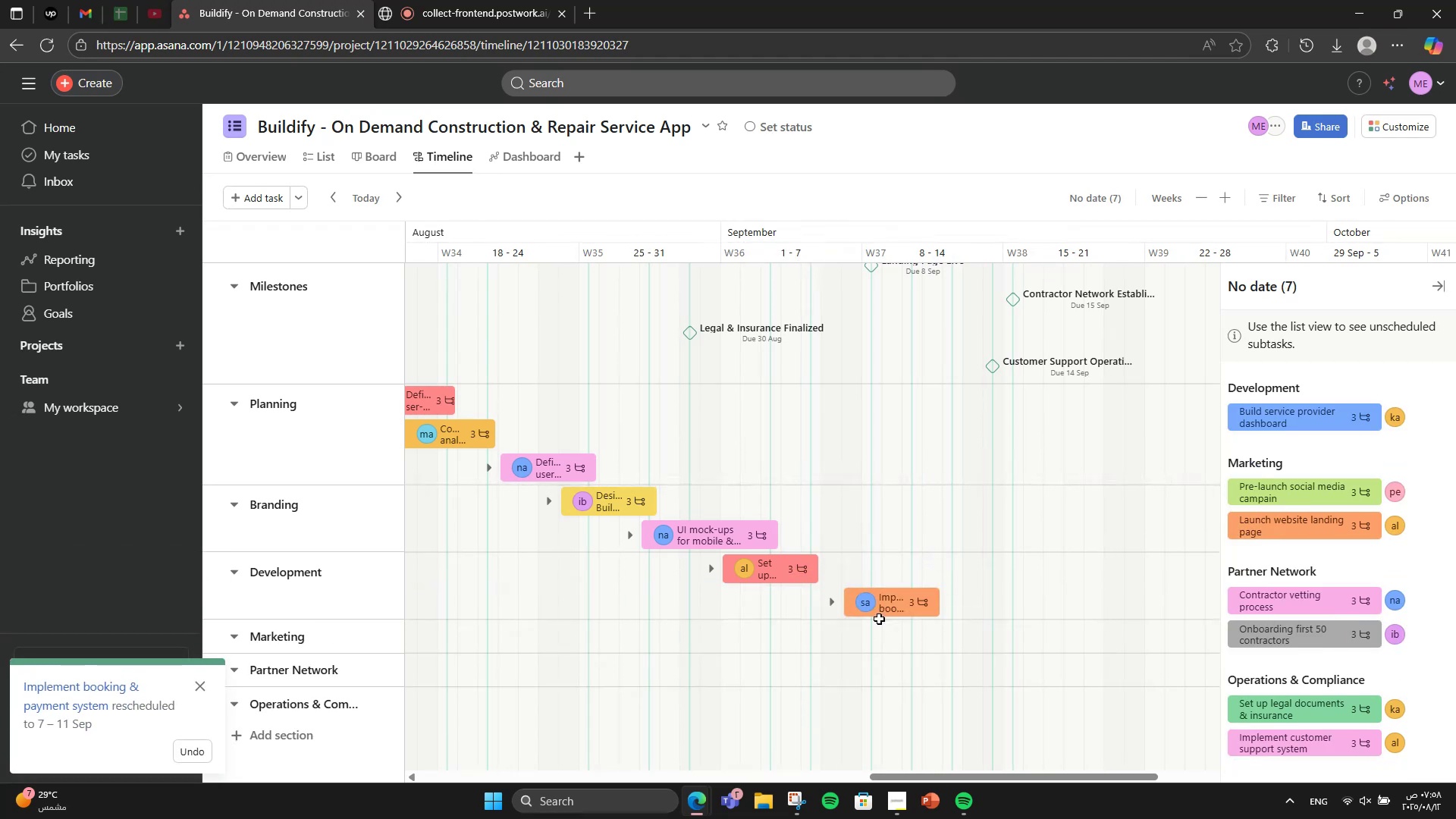 
left_click([851, 611])
 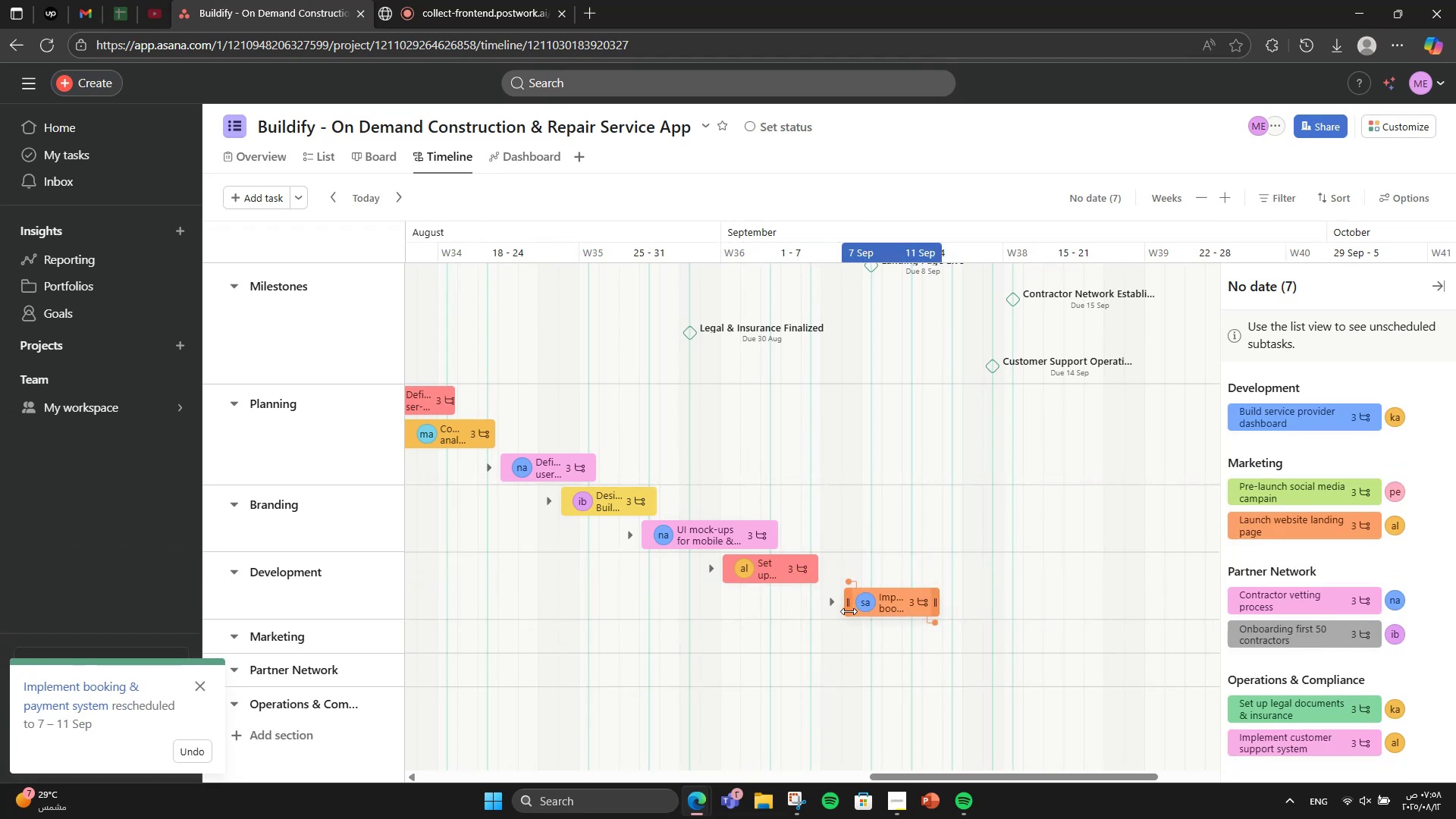 
left_click_drag(start_coordinate=[851, 611], to_coordinate=[810, 601])
 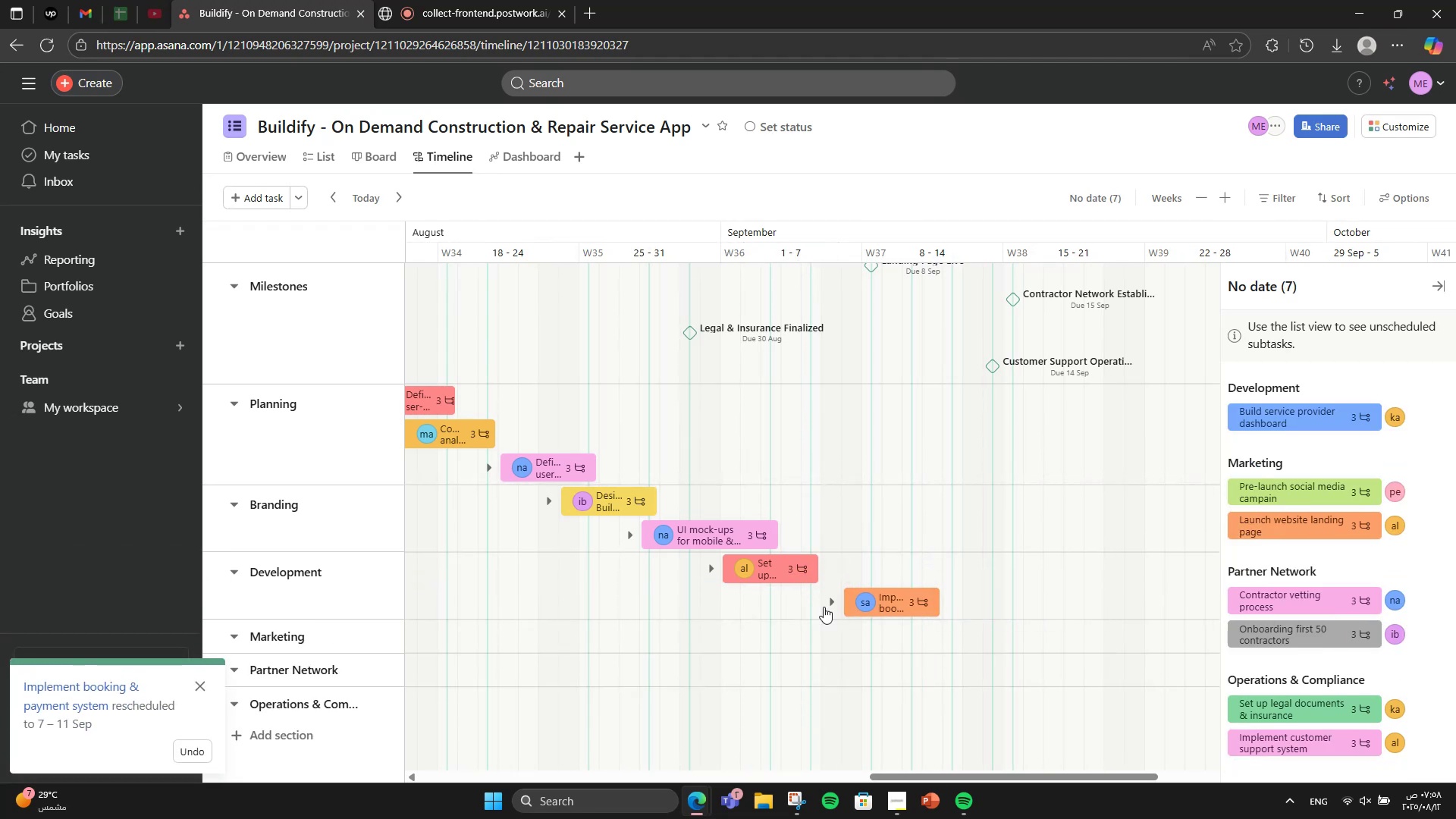 
mouse_move([847, 592])
 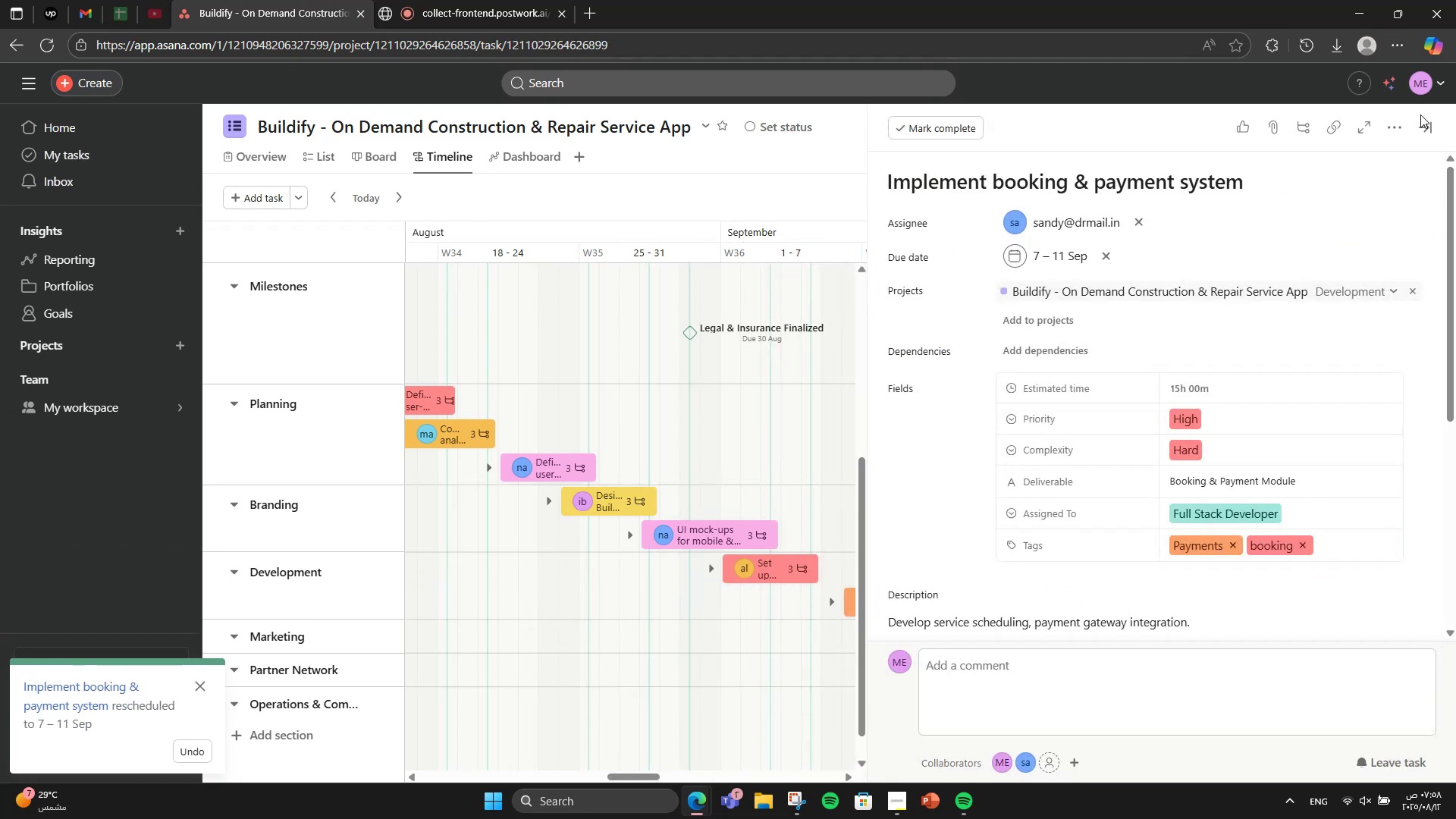 
left_click([1422, 123])
 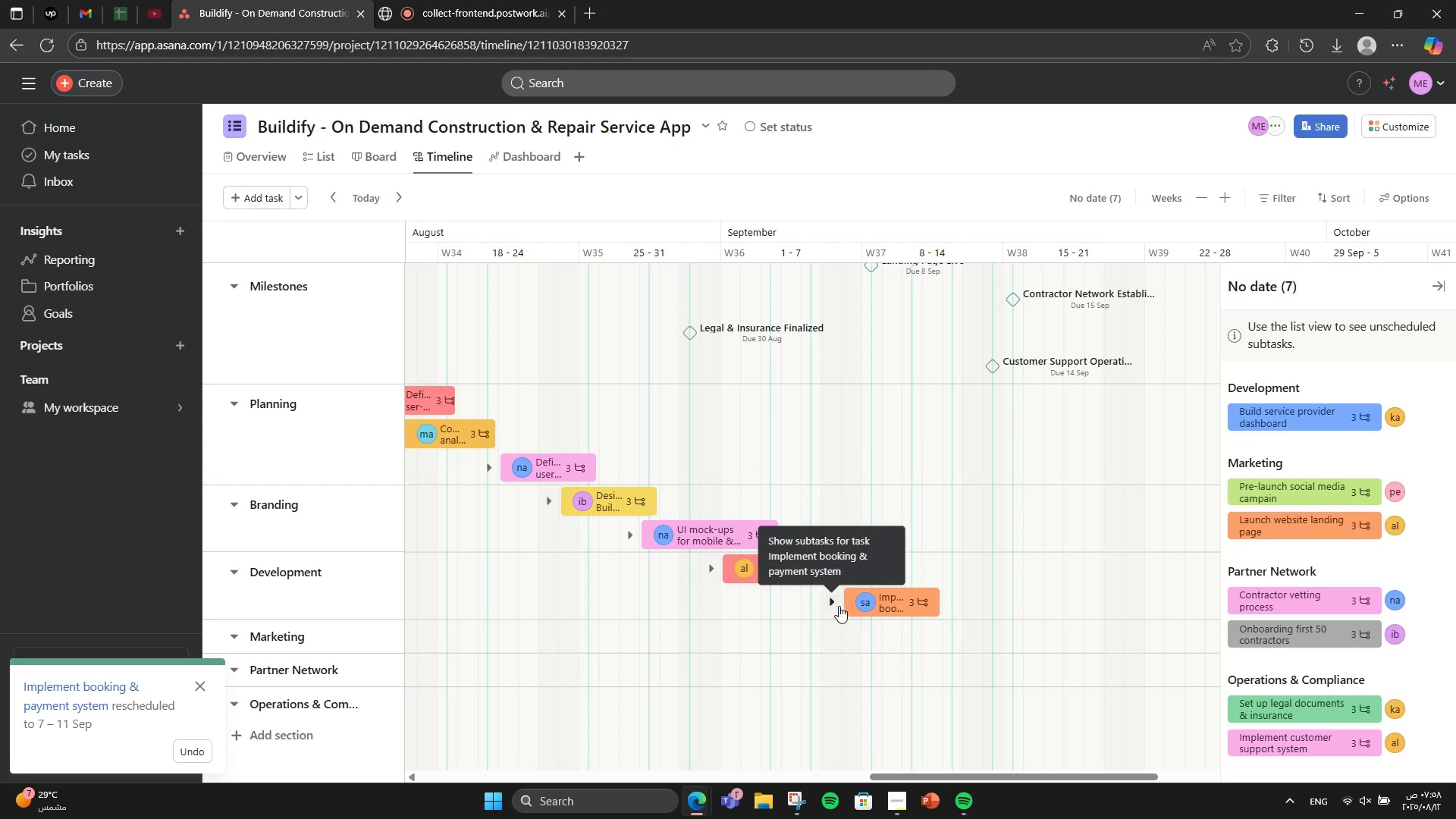 
left_click_drag(start_coordinate=[843, 605], to_coordinate=[806, 601])
 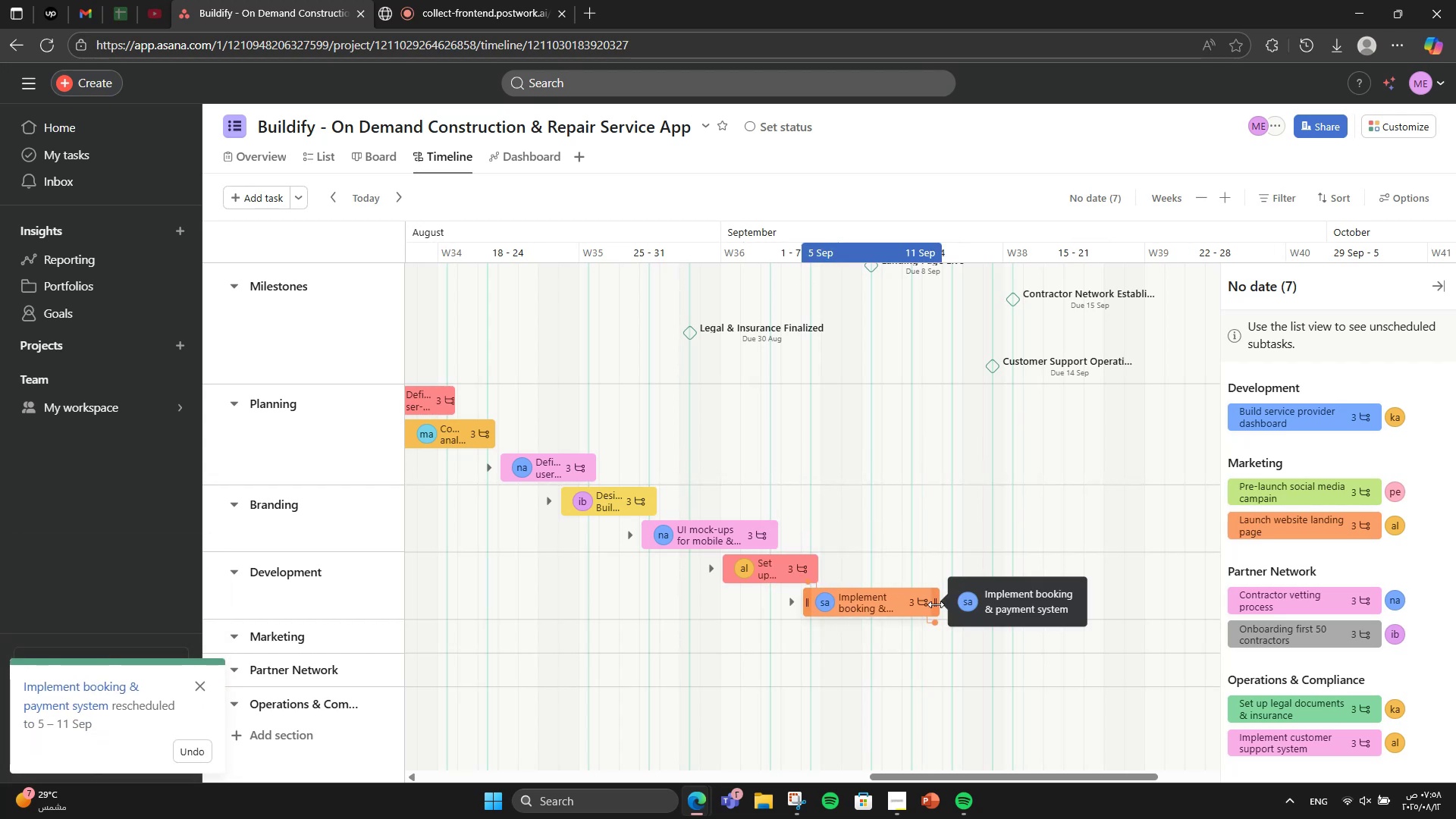 
left_click_drag(start_coordinate=[936, 604], to_coordinate=[945, 607])
 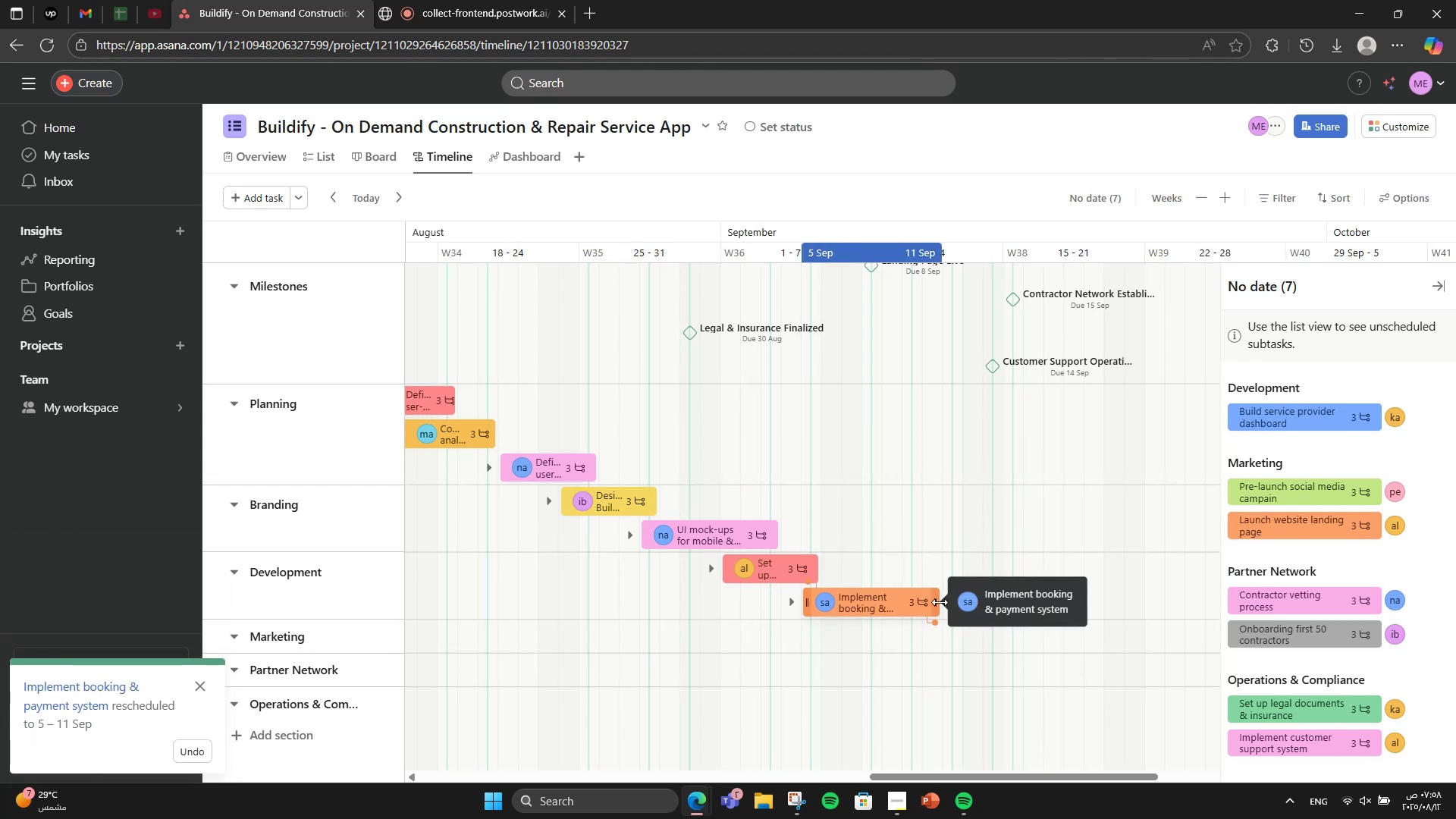 
left_click_drag(start_coordinate=[940, 602], to_coordinate=[950, 604])
 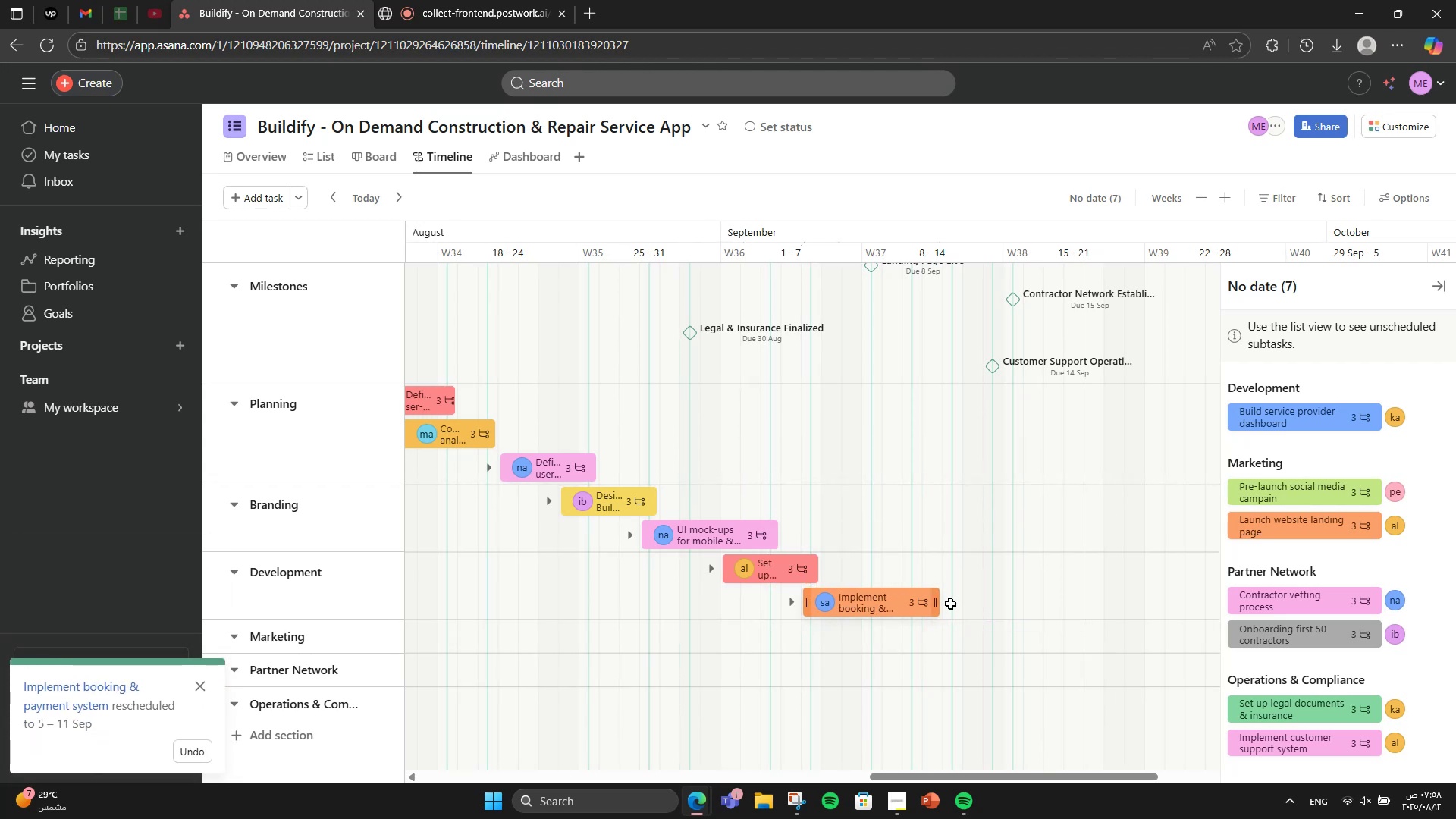 
left_click_drag(start_coordinate=[950, 604], to_coordinate=[976, 604])
 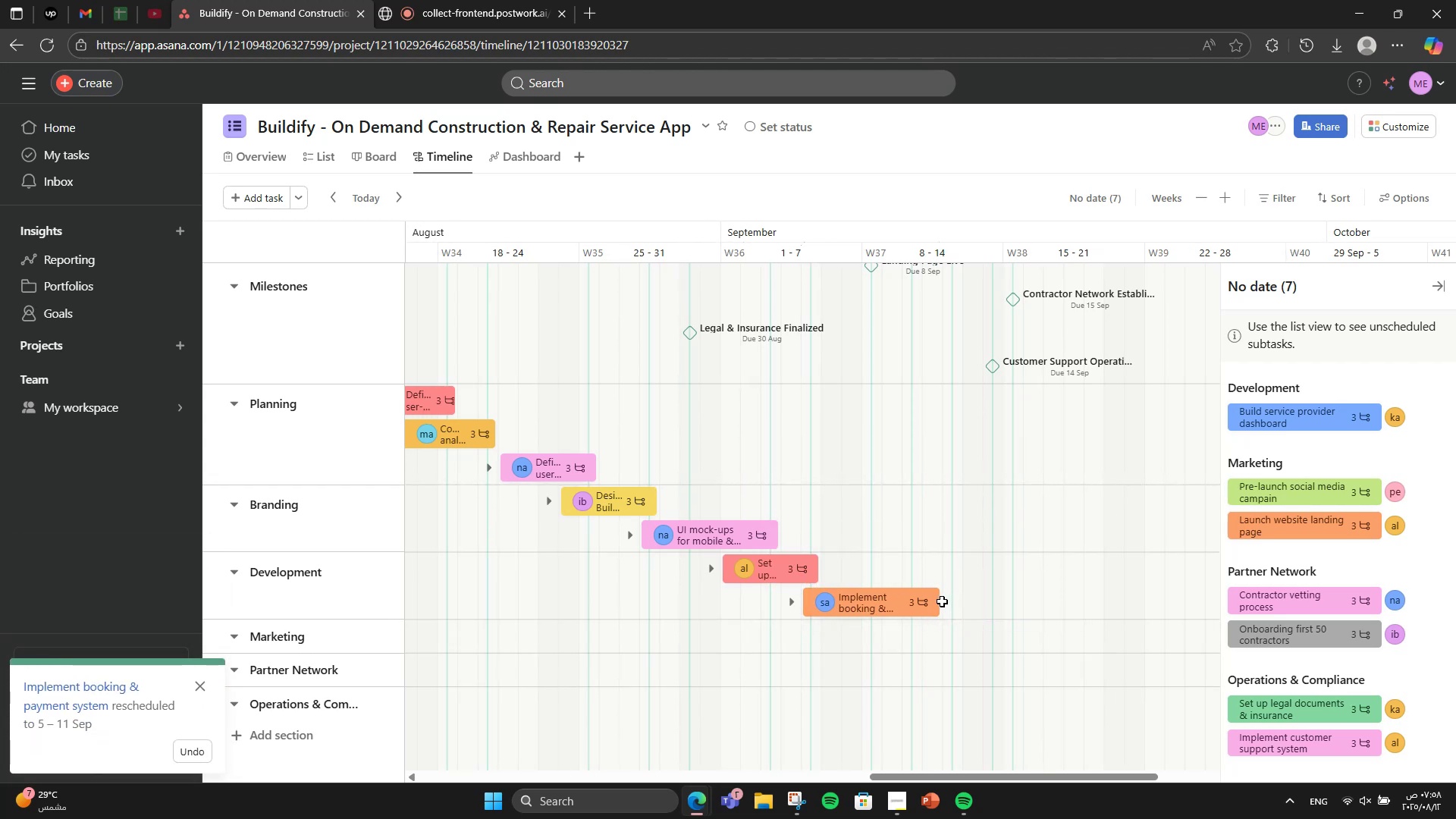 
left_click_drag(start_coordinate=[937, 600], to_coordinate=[952, 598])
 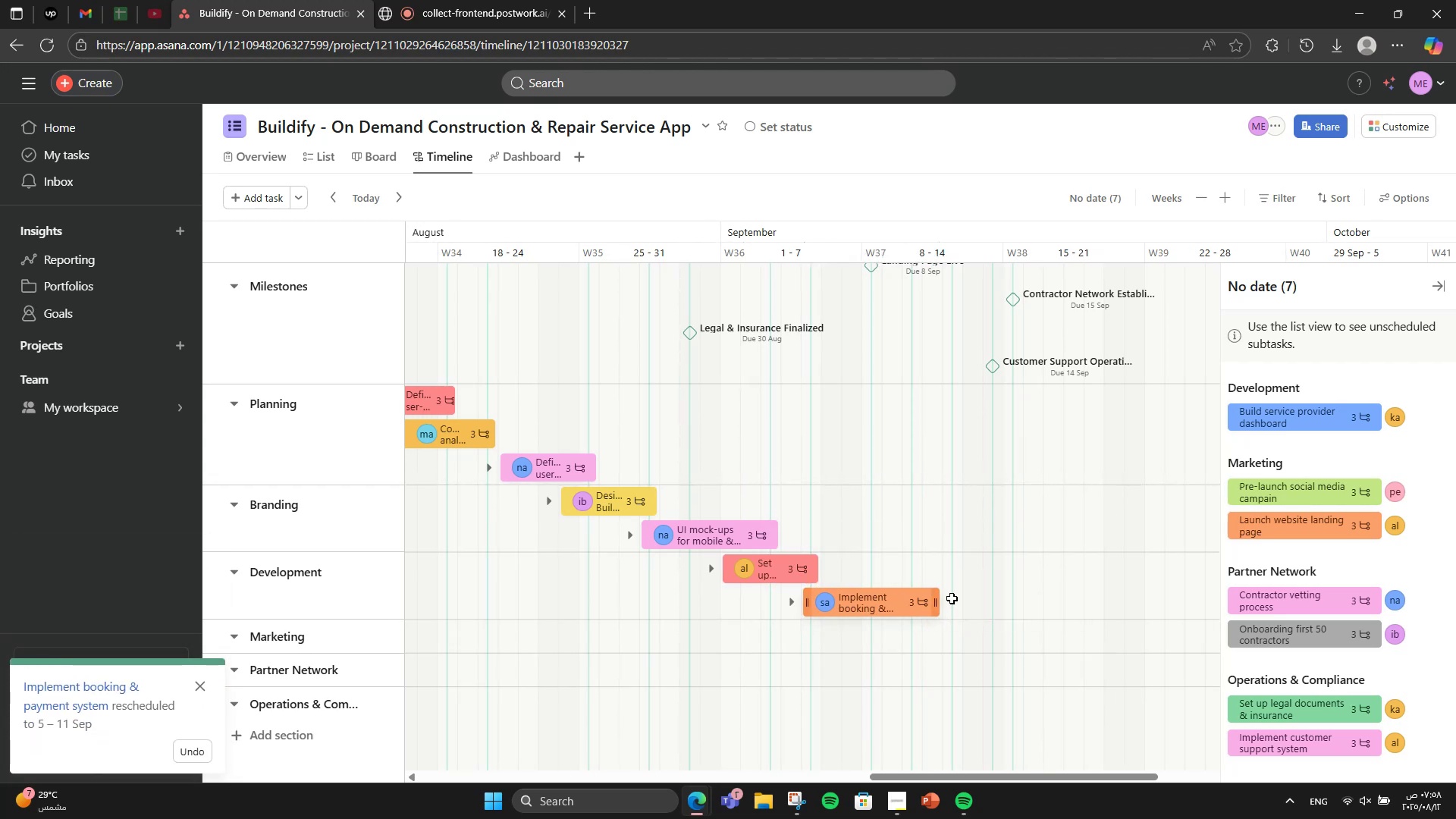 
left_click_drag(start_coordinate=[952, 598], to_coordinate=[964, 598])
 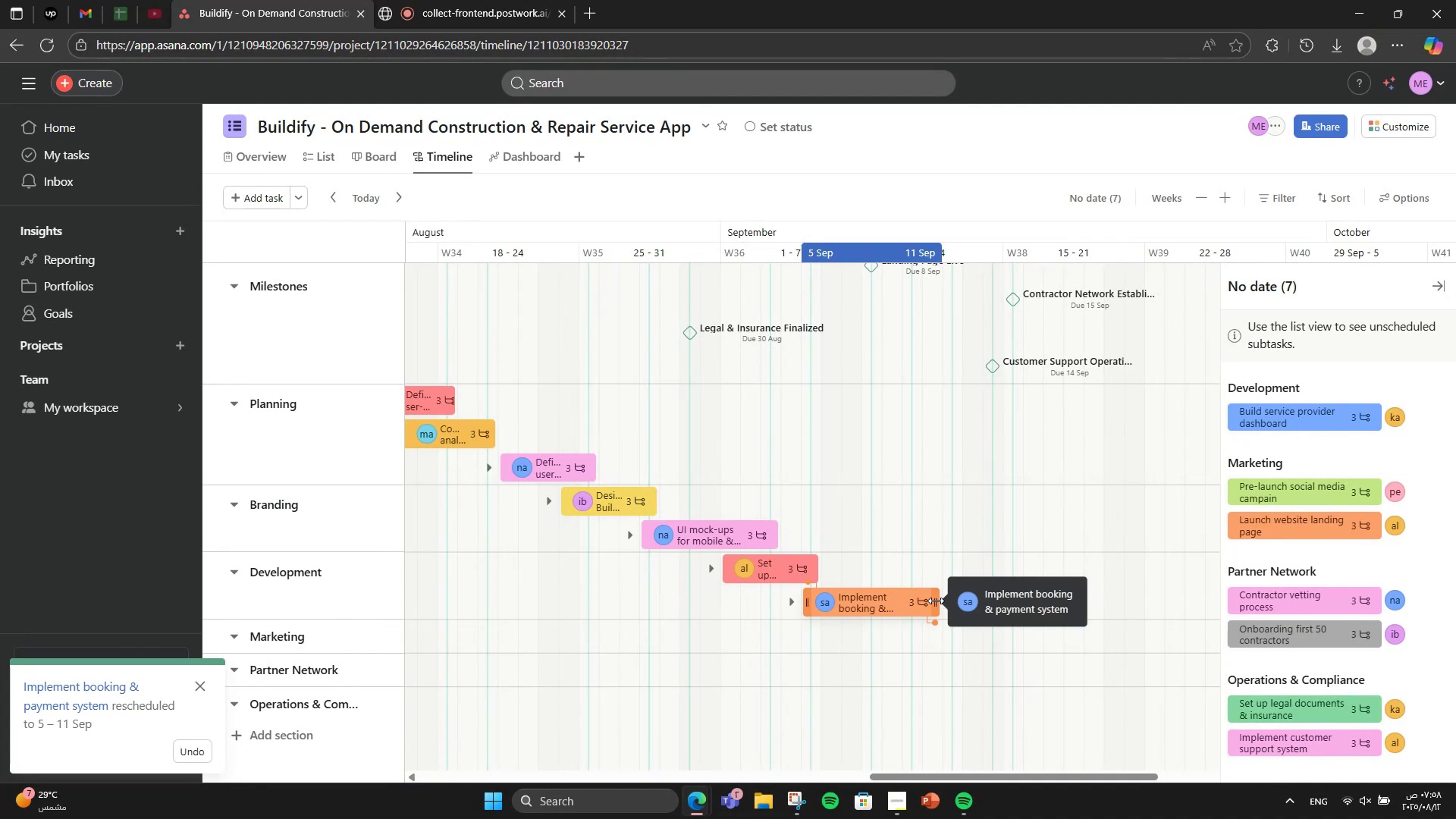 
left_click_drag(start_coordinate=[936, 601], to_coordinate=[958, 601])
 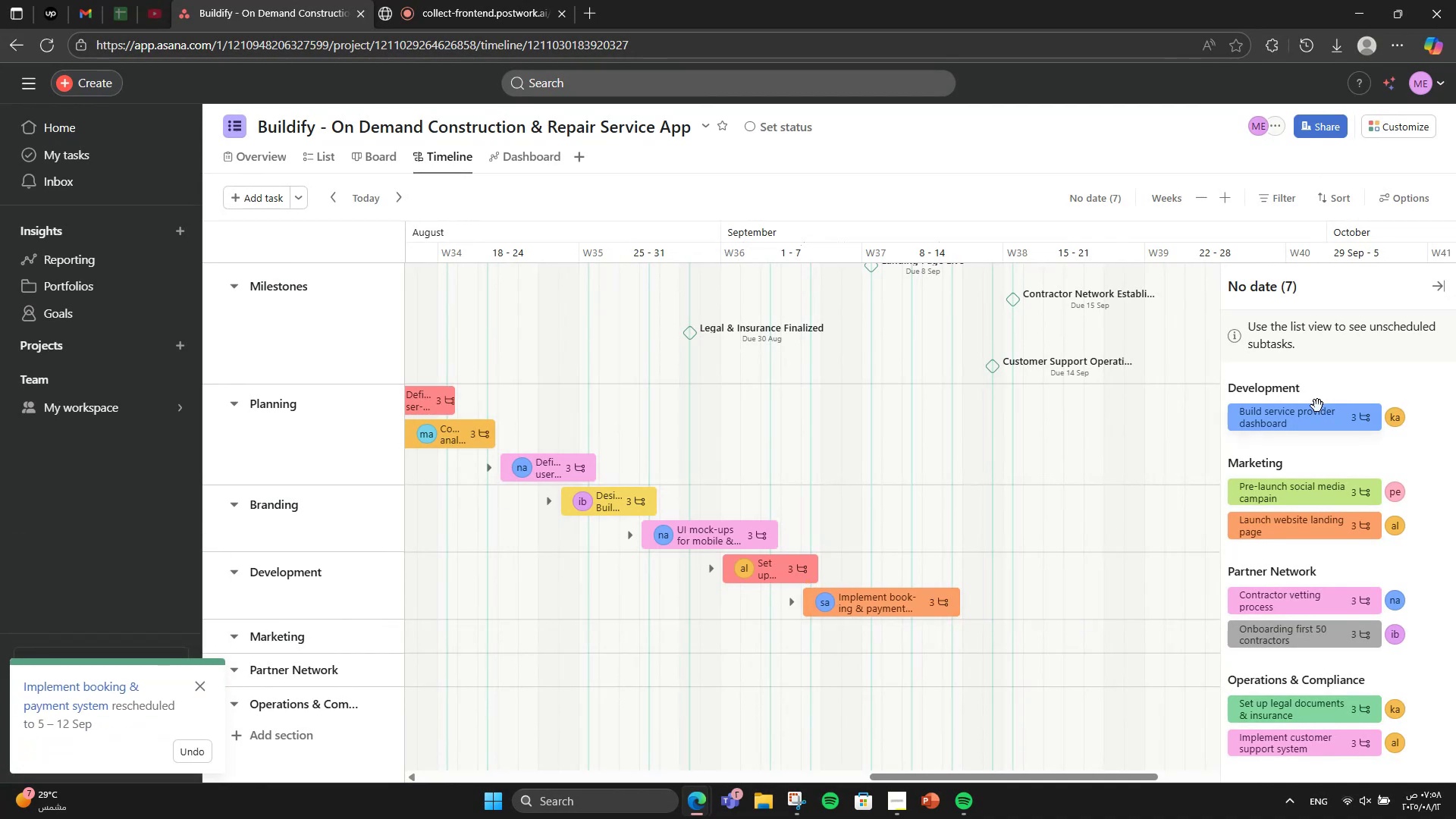 
left_click_drag(start_coordinate=[1317, 406], to_coordinate=[1029, 613])
 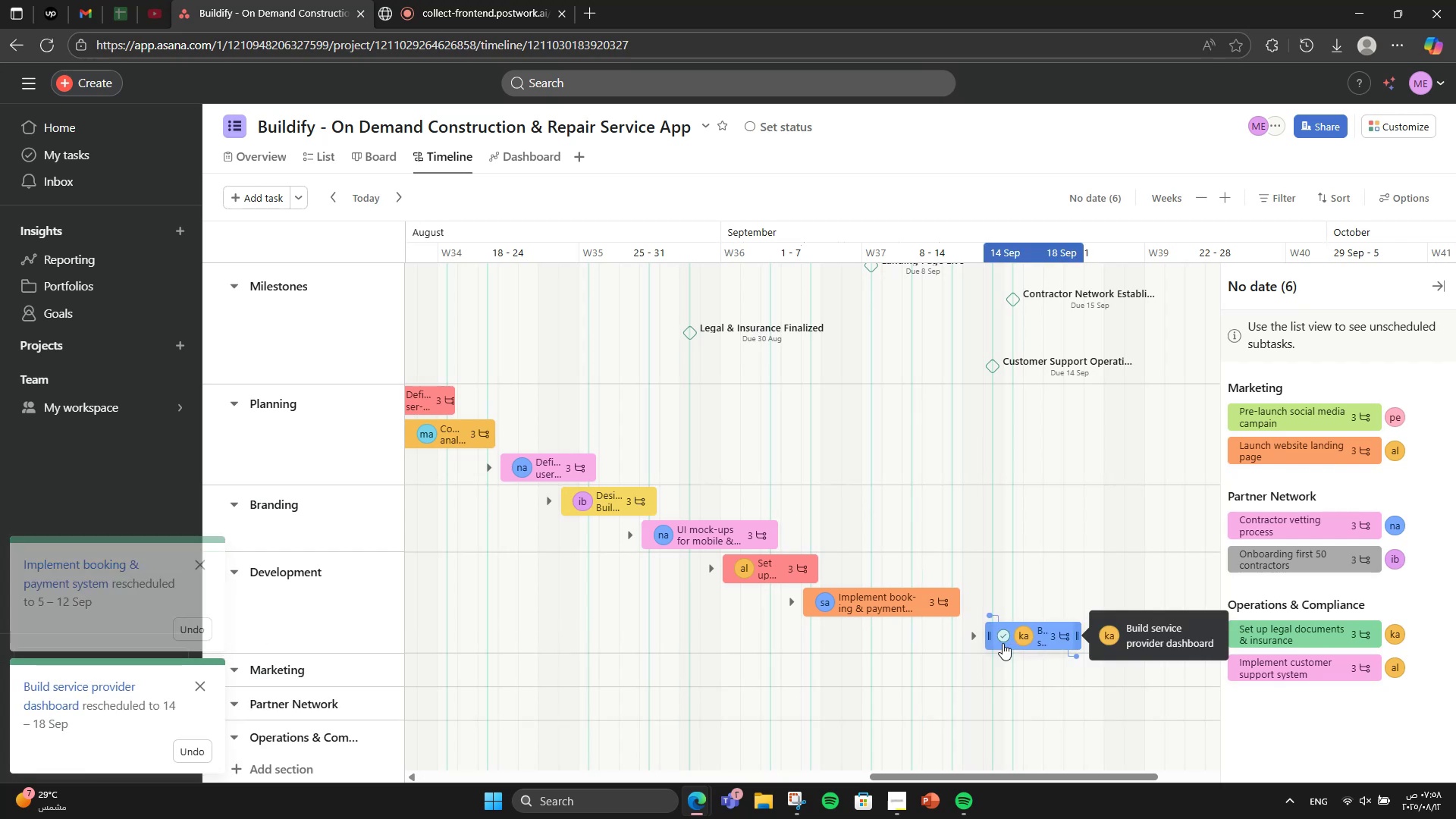 
left_click_drag(start_coordinate=[993, 635], to_coordinate=[950, 631])
 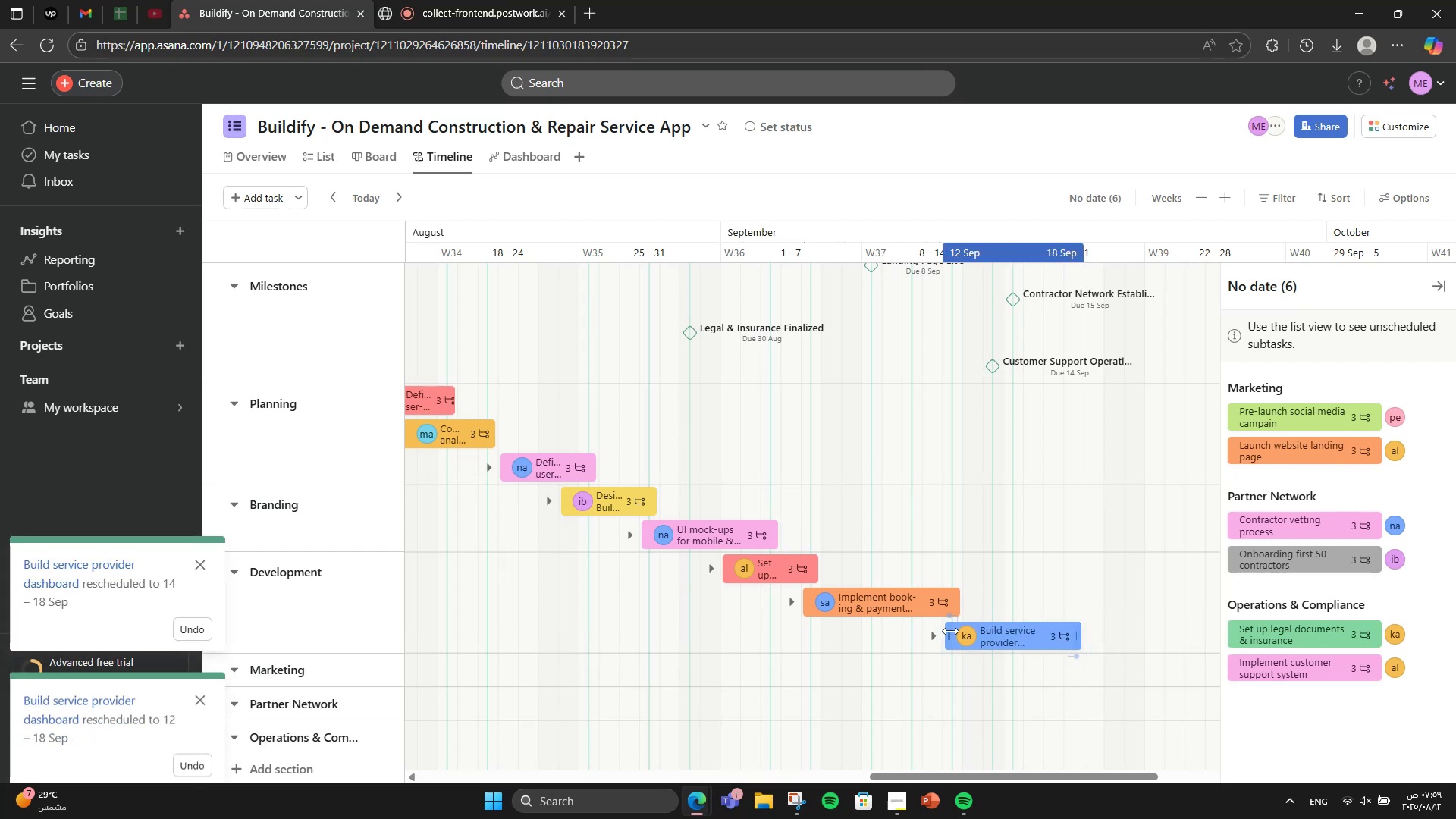 
scroll: coordinate [964, 593], scroll_direction: down, amount: 2.0
 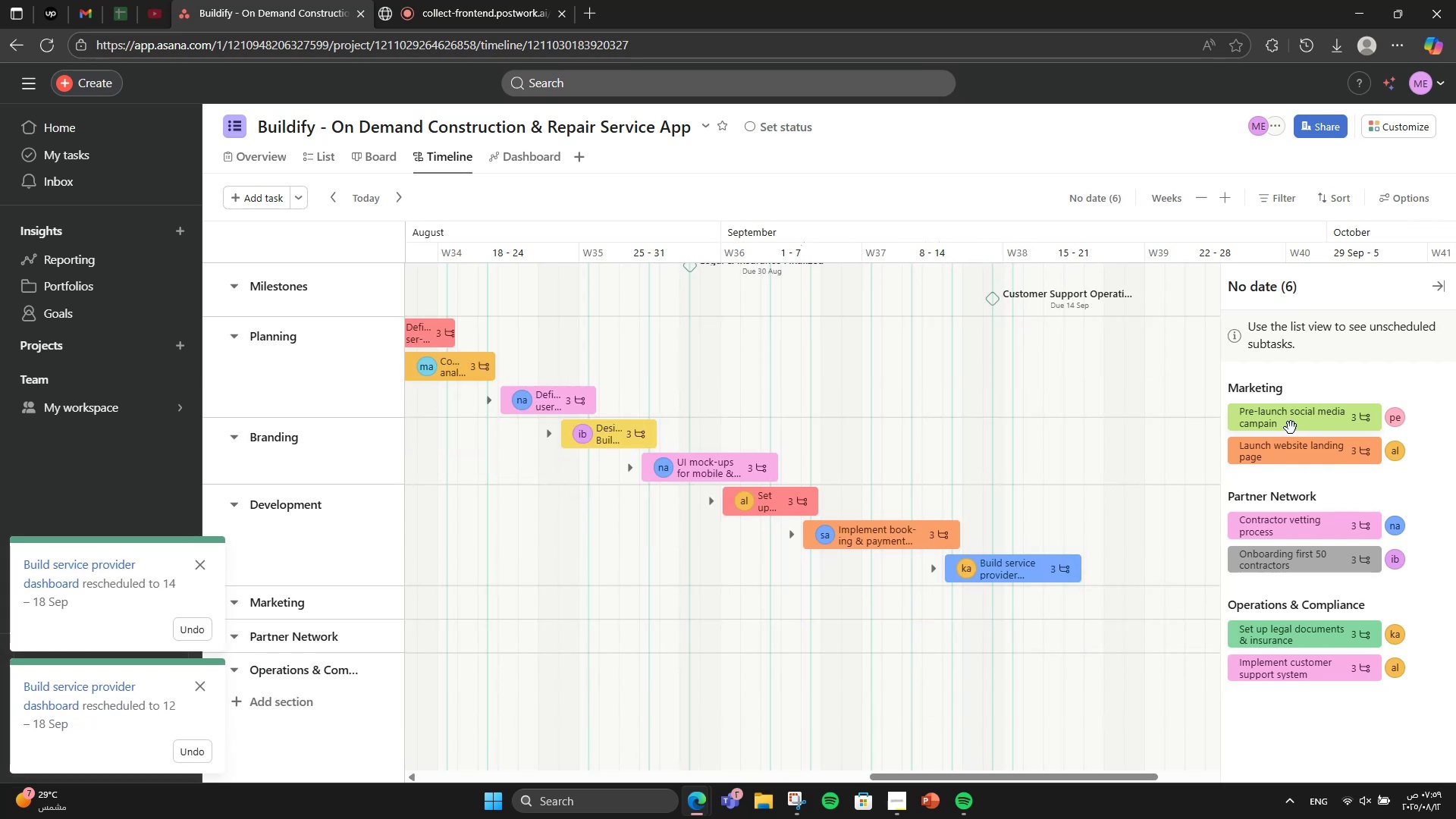 
wait(5.6)
 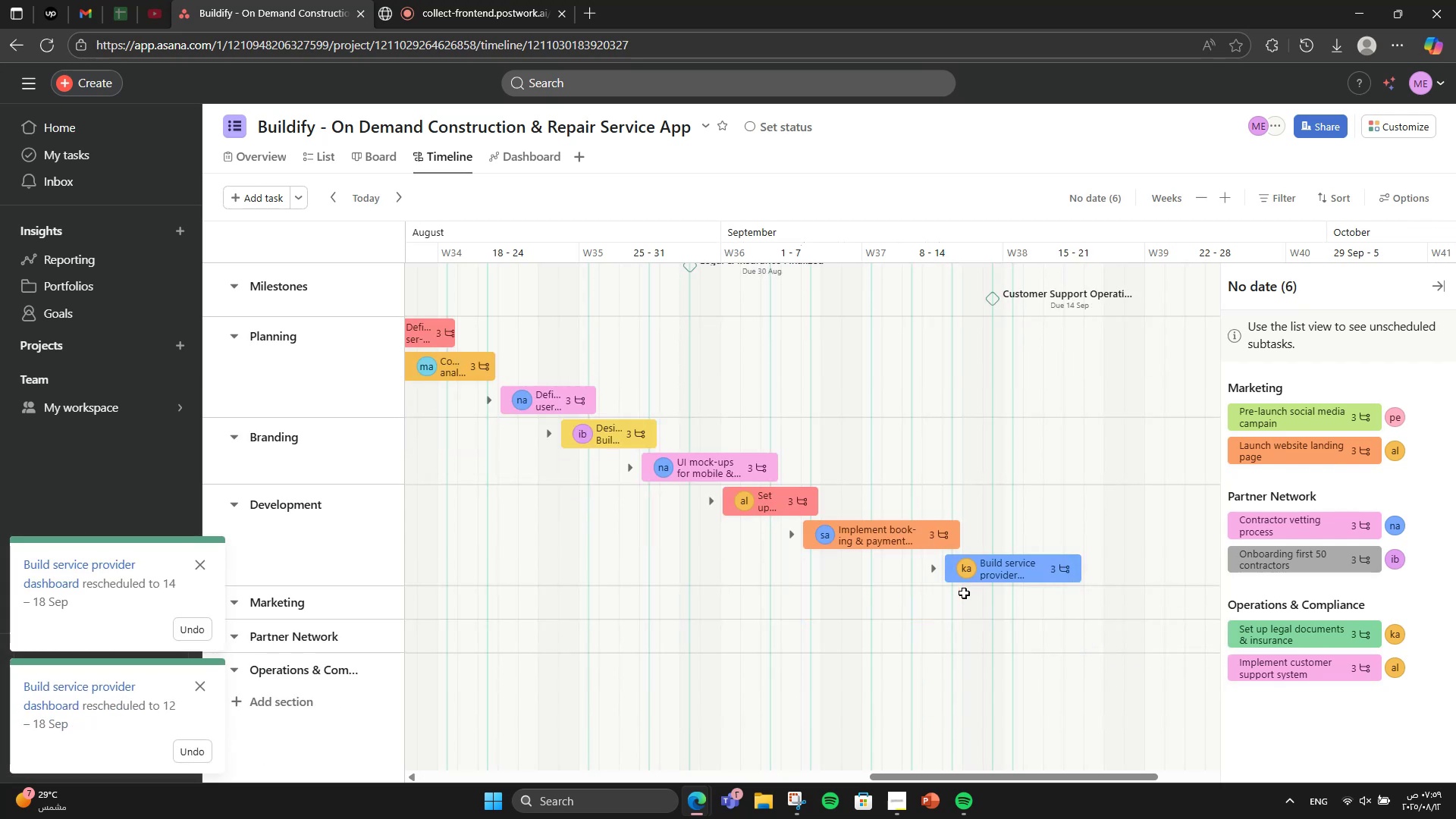 
left_click_drag(start_coordinate=[1282, 423], to_coordinate=[871, 600])
 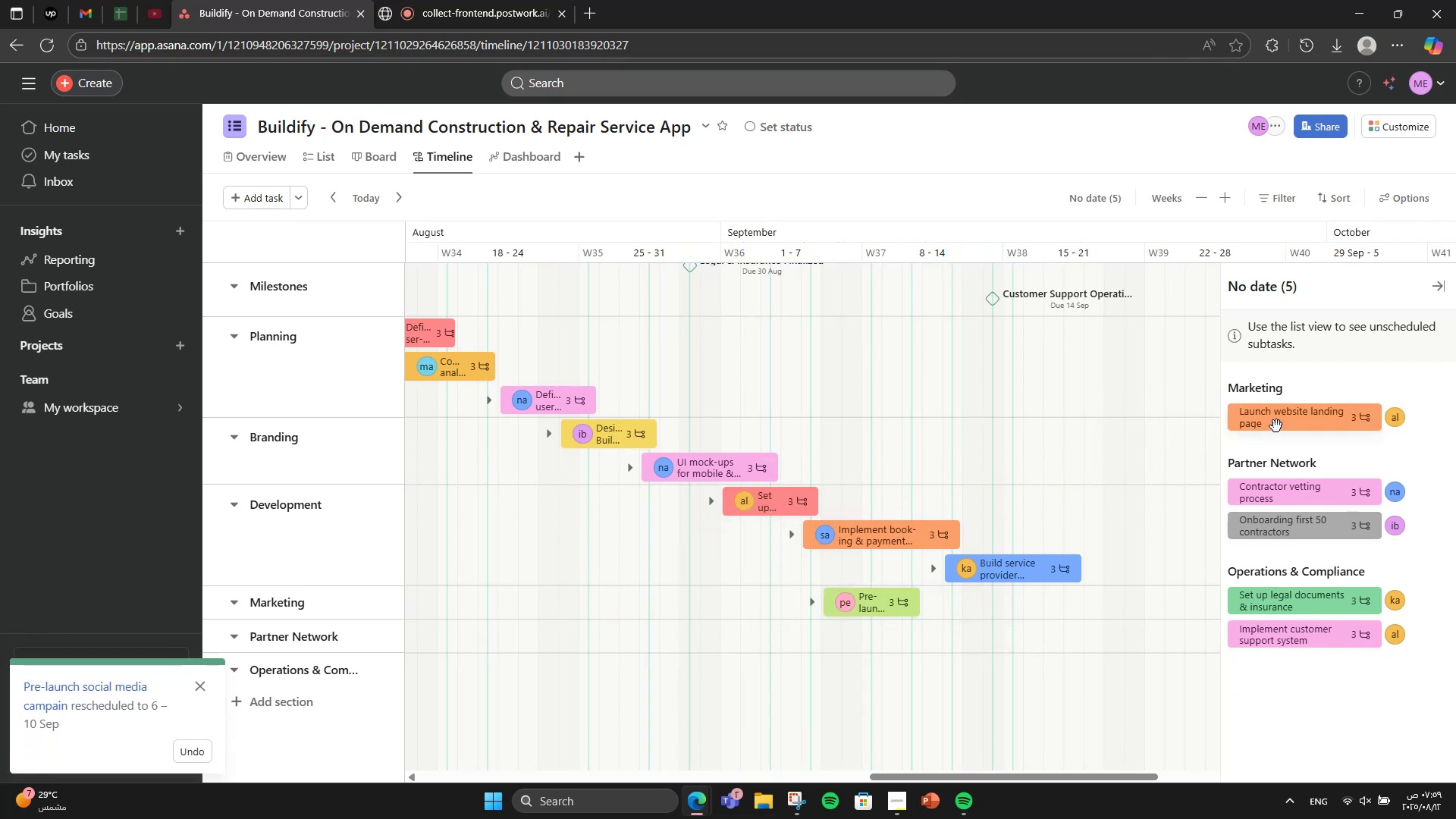 
left_click_drag(start_coordinate=[1276, 426], to_coordinate=[834, 617])
 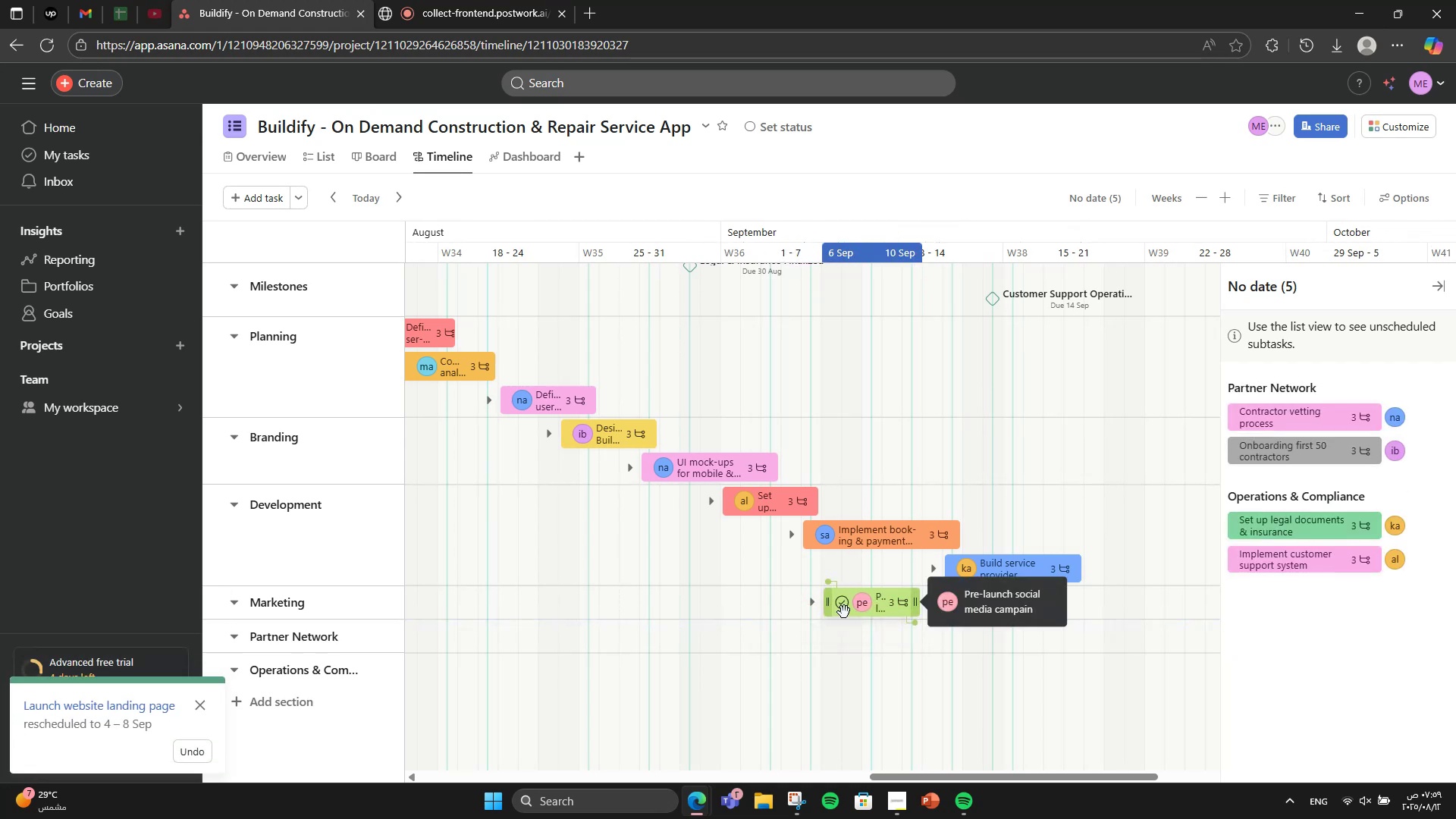 
mouse_move([908, 537])
 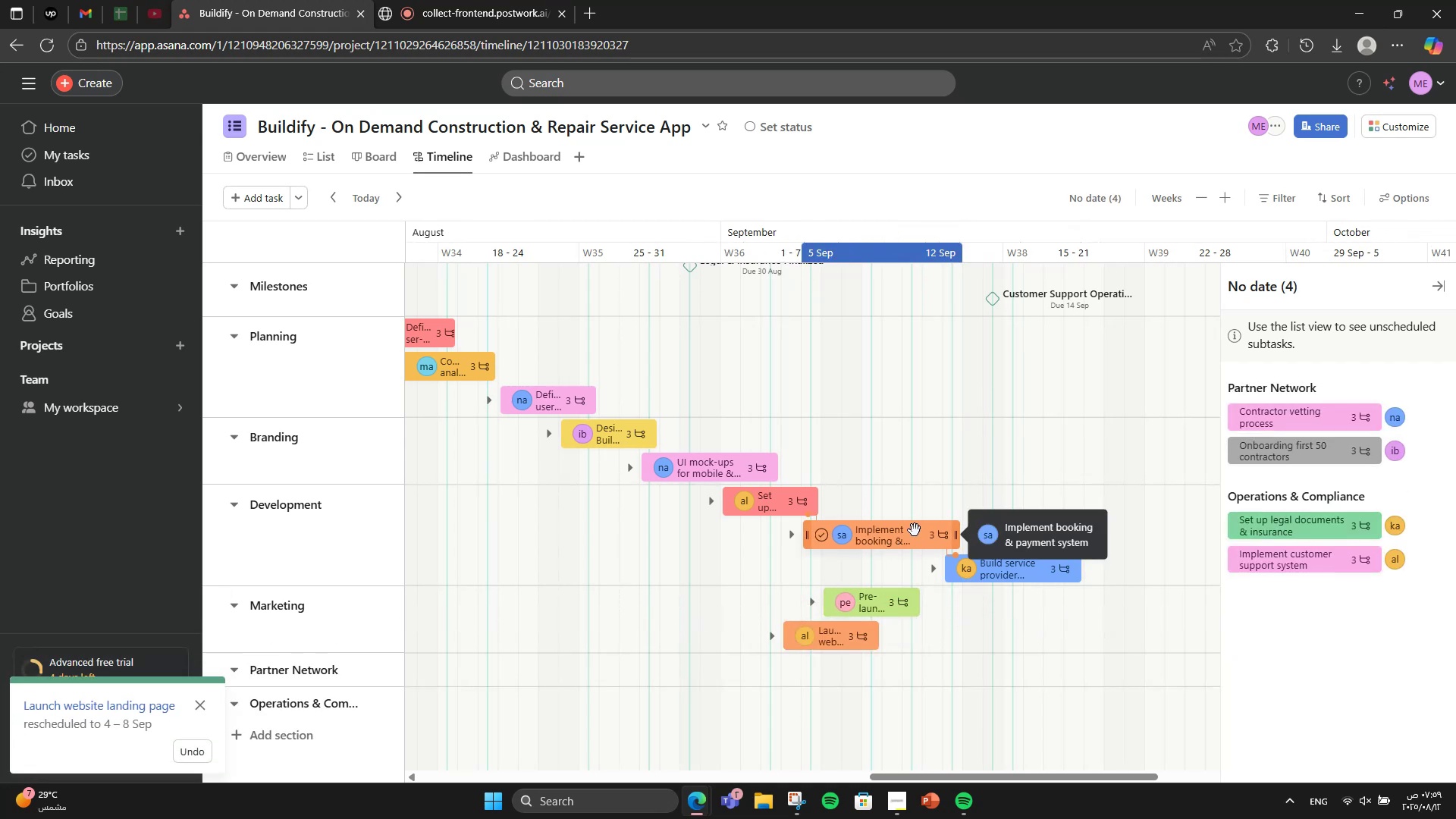 
mouse_move([918, 549])
 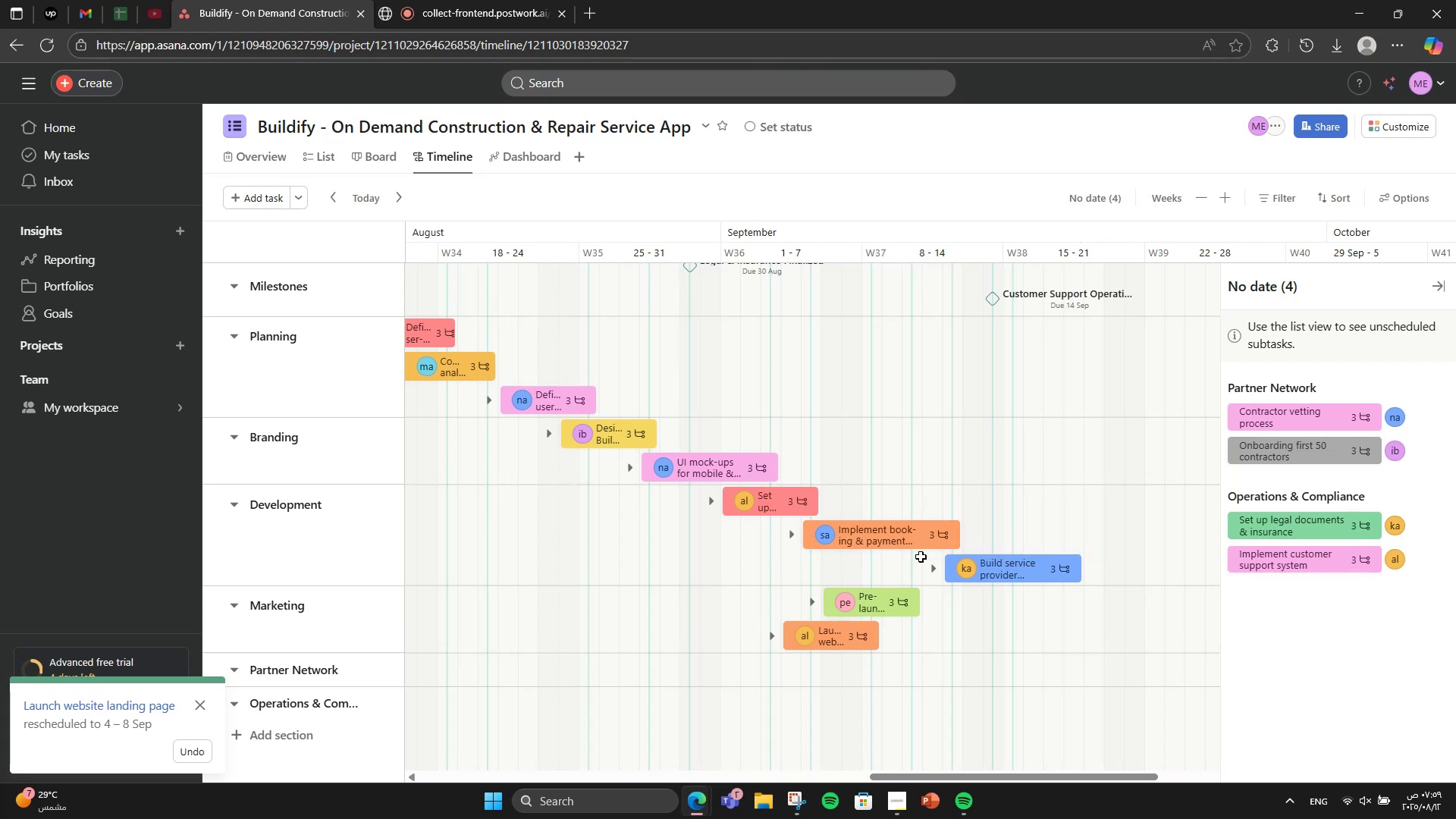 
mouse_move([921, 475])
 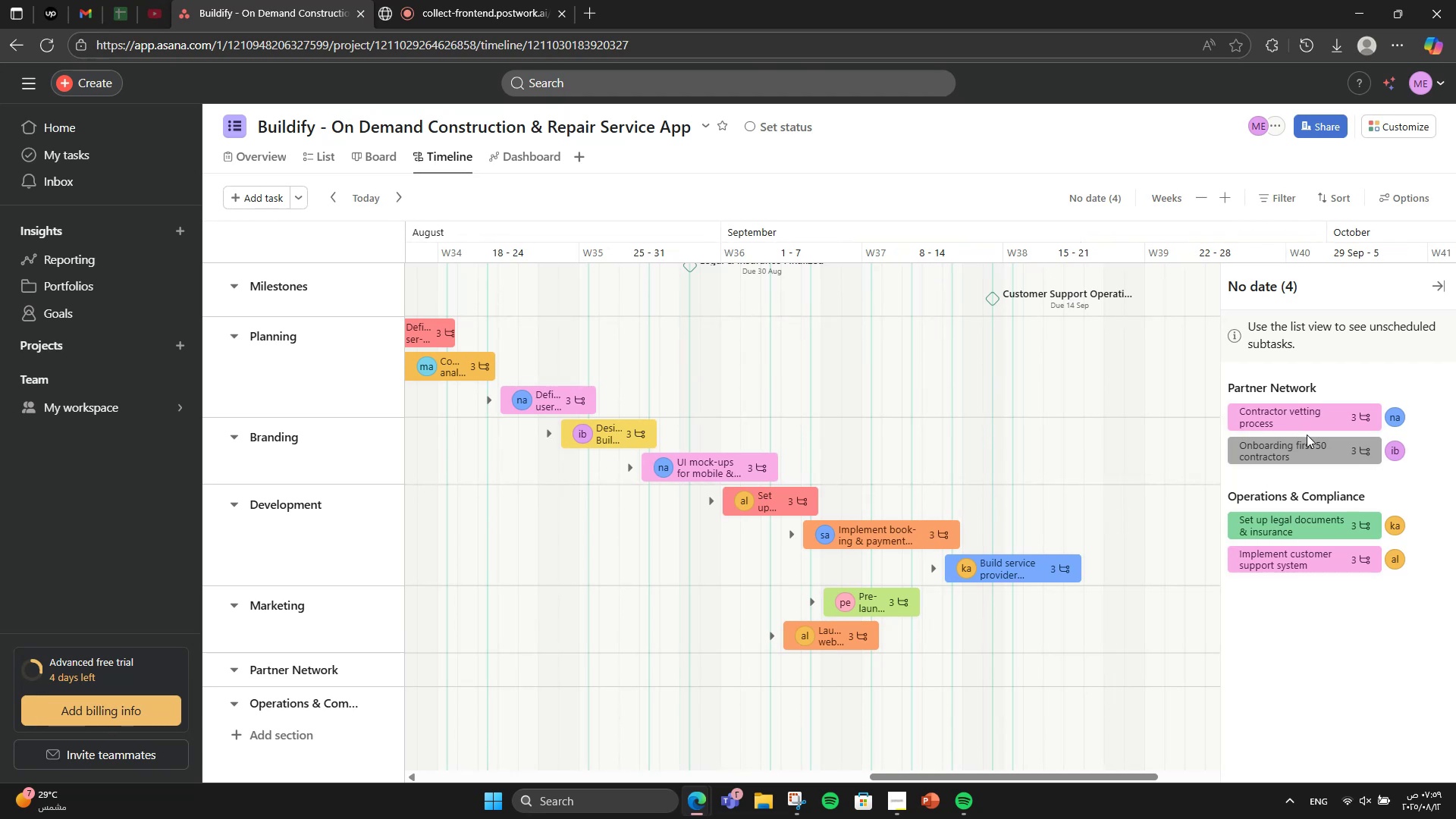 
wait(5.29)
 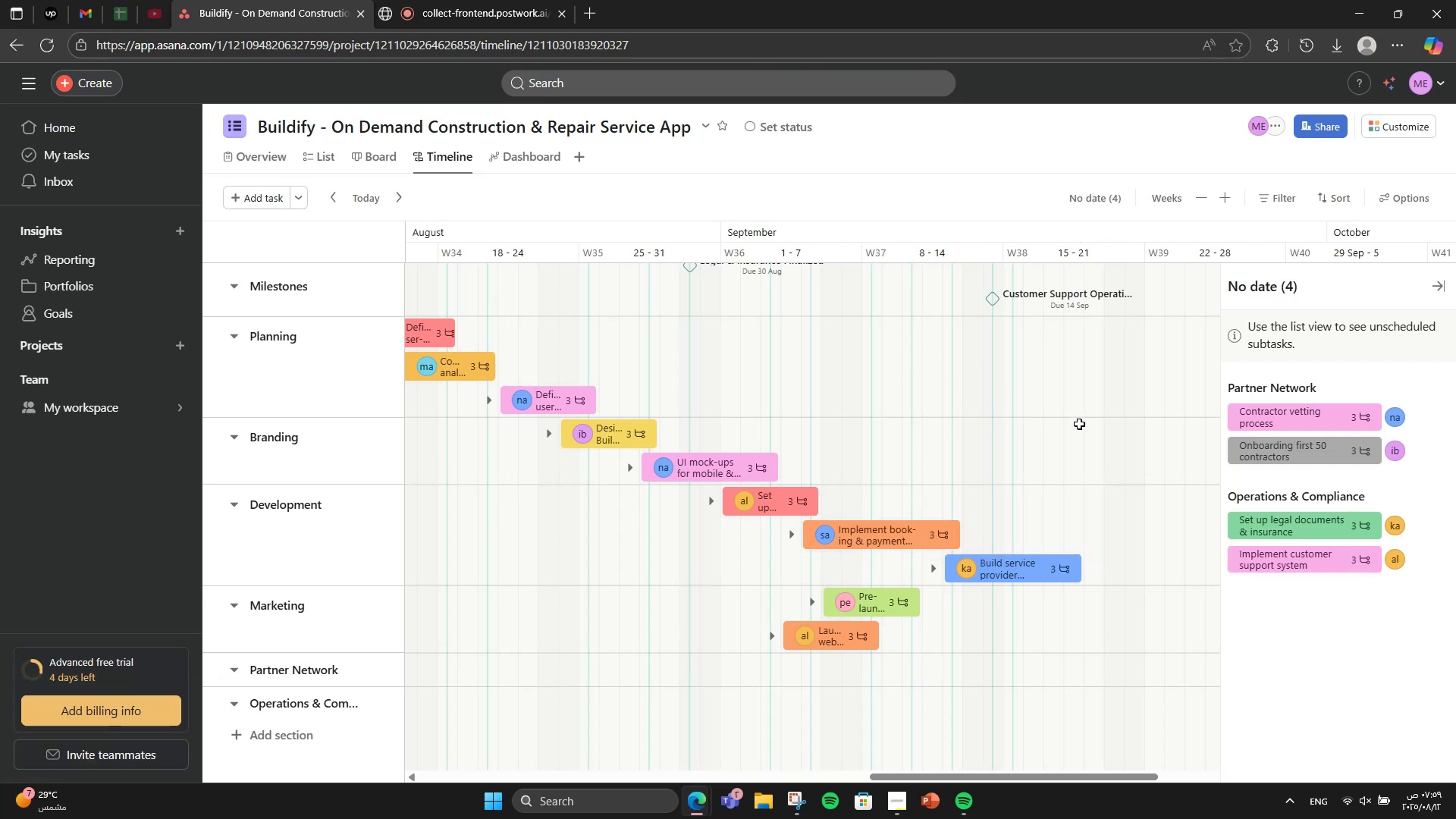 
left_click_drag(start_coordinate=[1298, 435], to_coordinate=[1285, 437])
 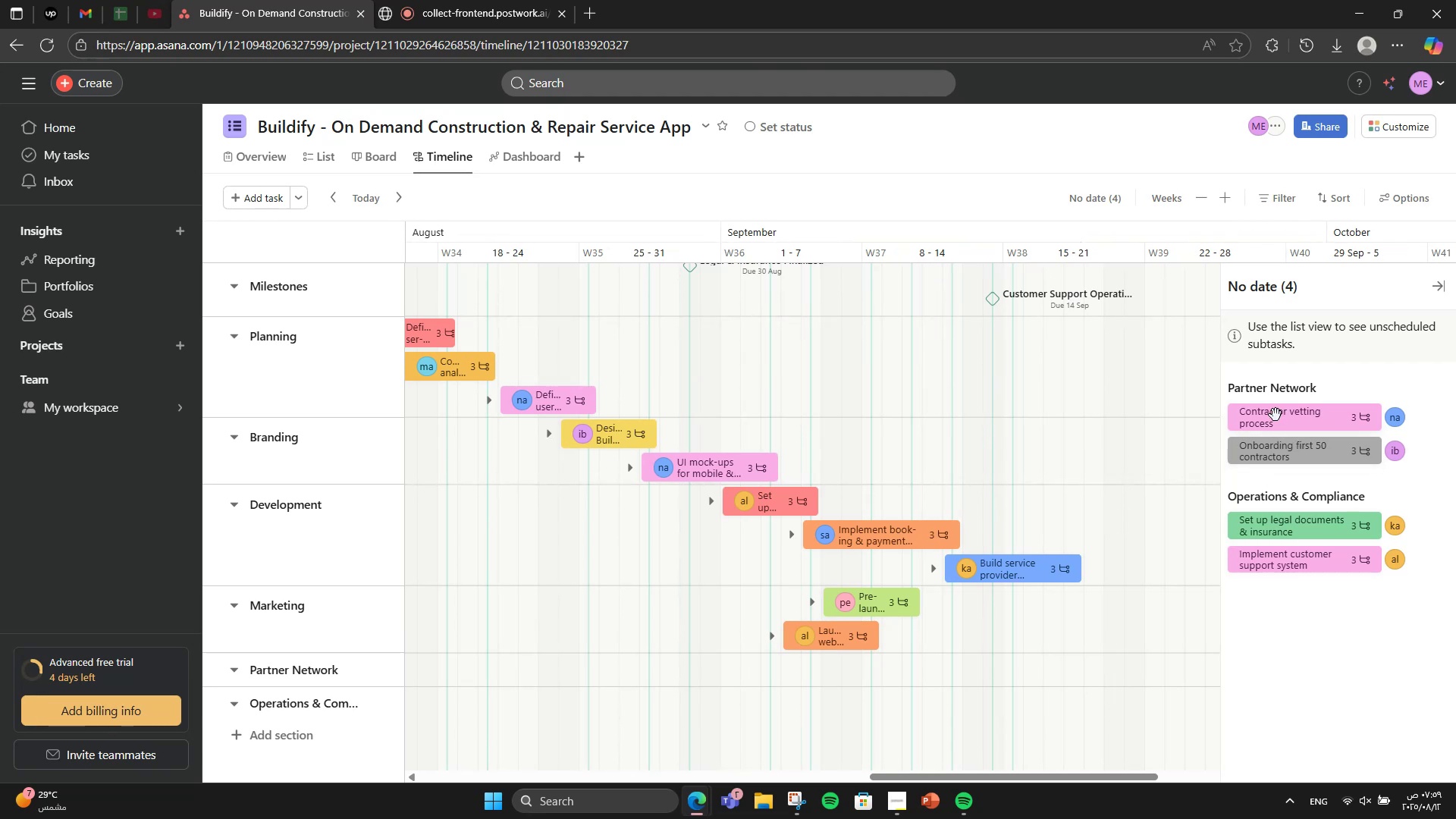 
left_click_drag(start_coordinate=[1276, 414], to_coordinate=[551, 642])
 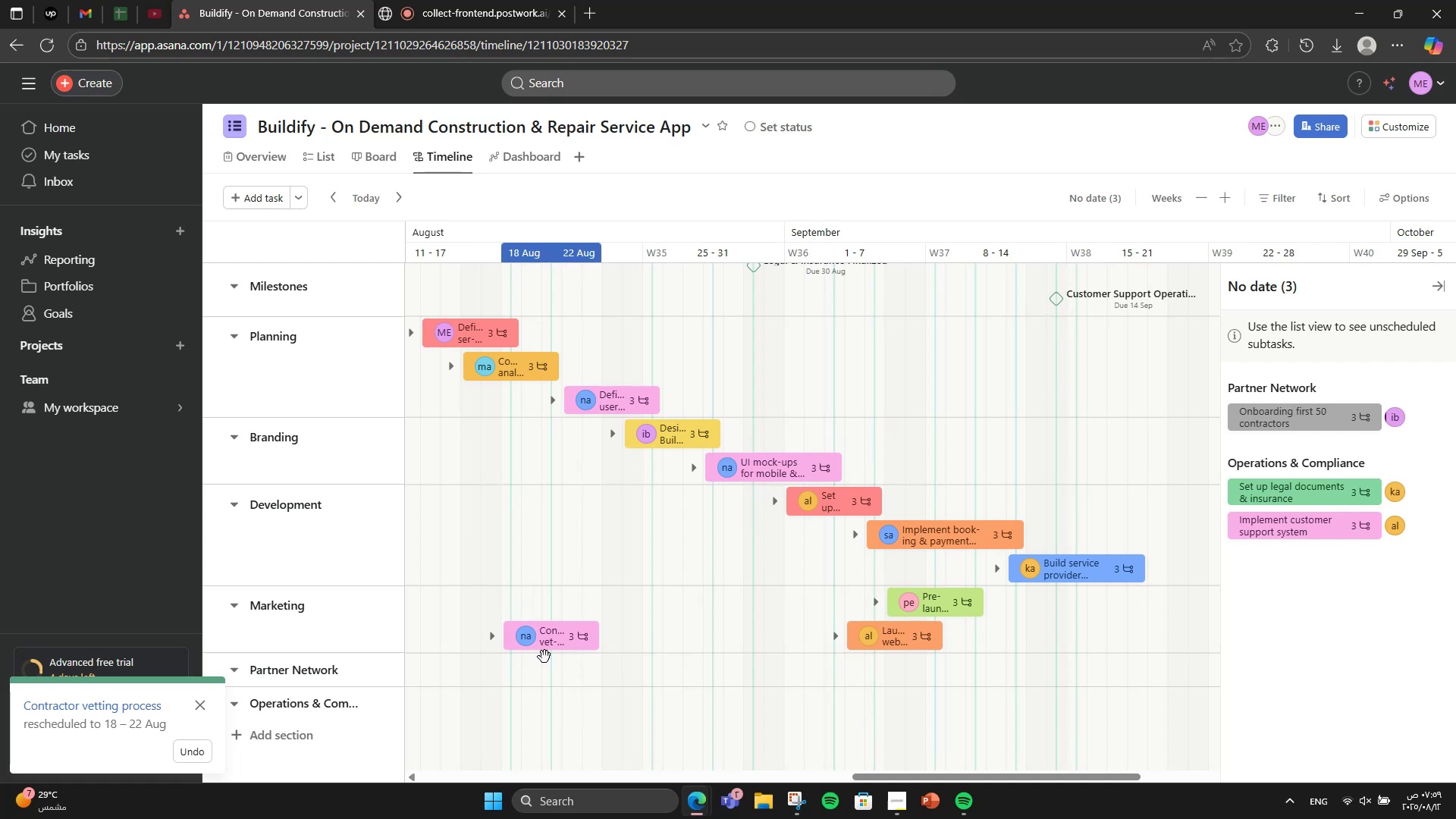 
left_click_drag(start_coordinate=[561, 645], to_coordinate=[555, 666])
 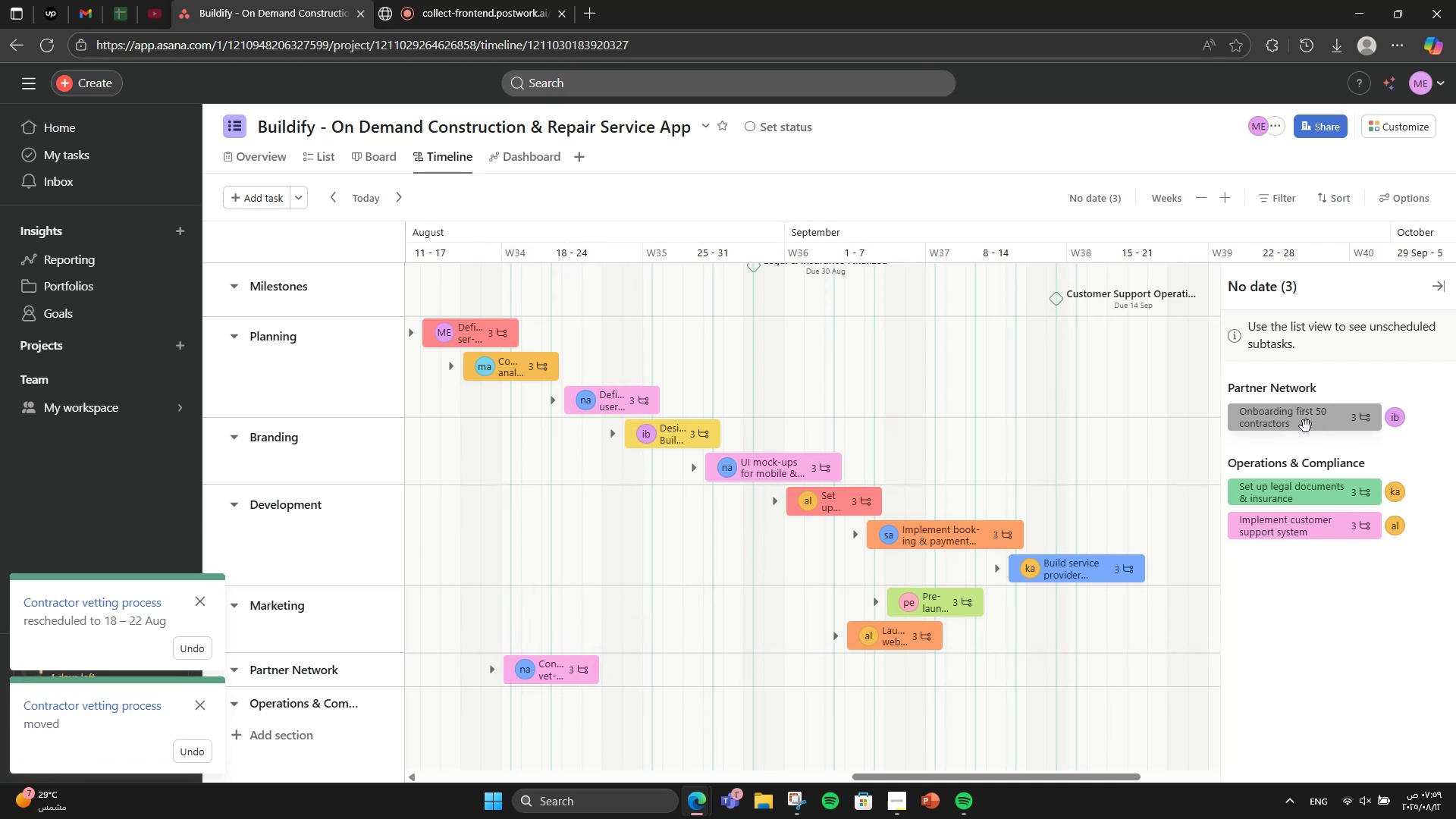 
left_click_drag(start_coordinate=[1306, 426], to_coordinate=[1040, 681])
 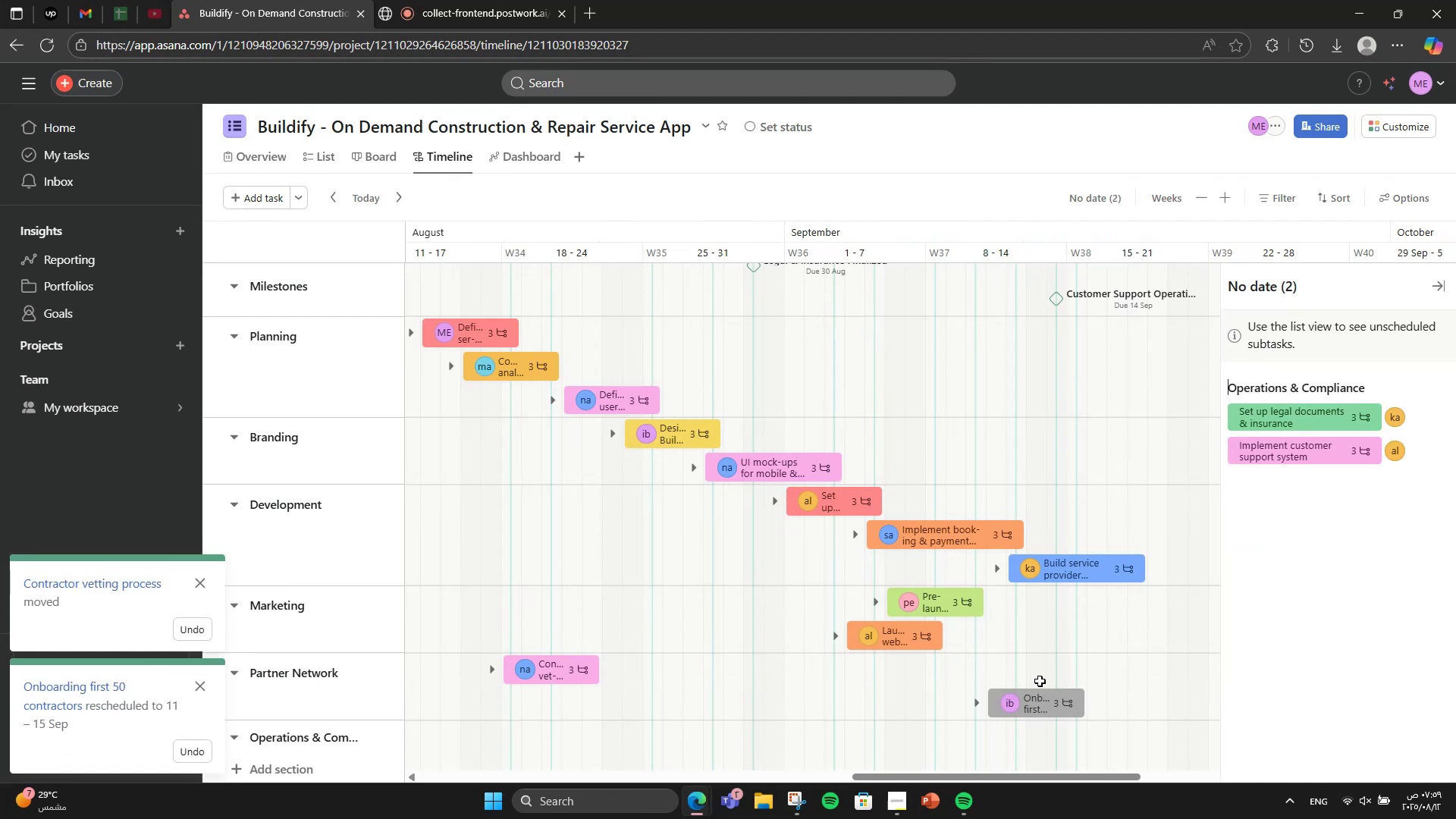 
scroll: coordinate [1040, 681], scroll_direction: down, amount: 3.0
 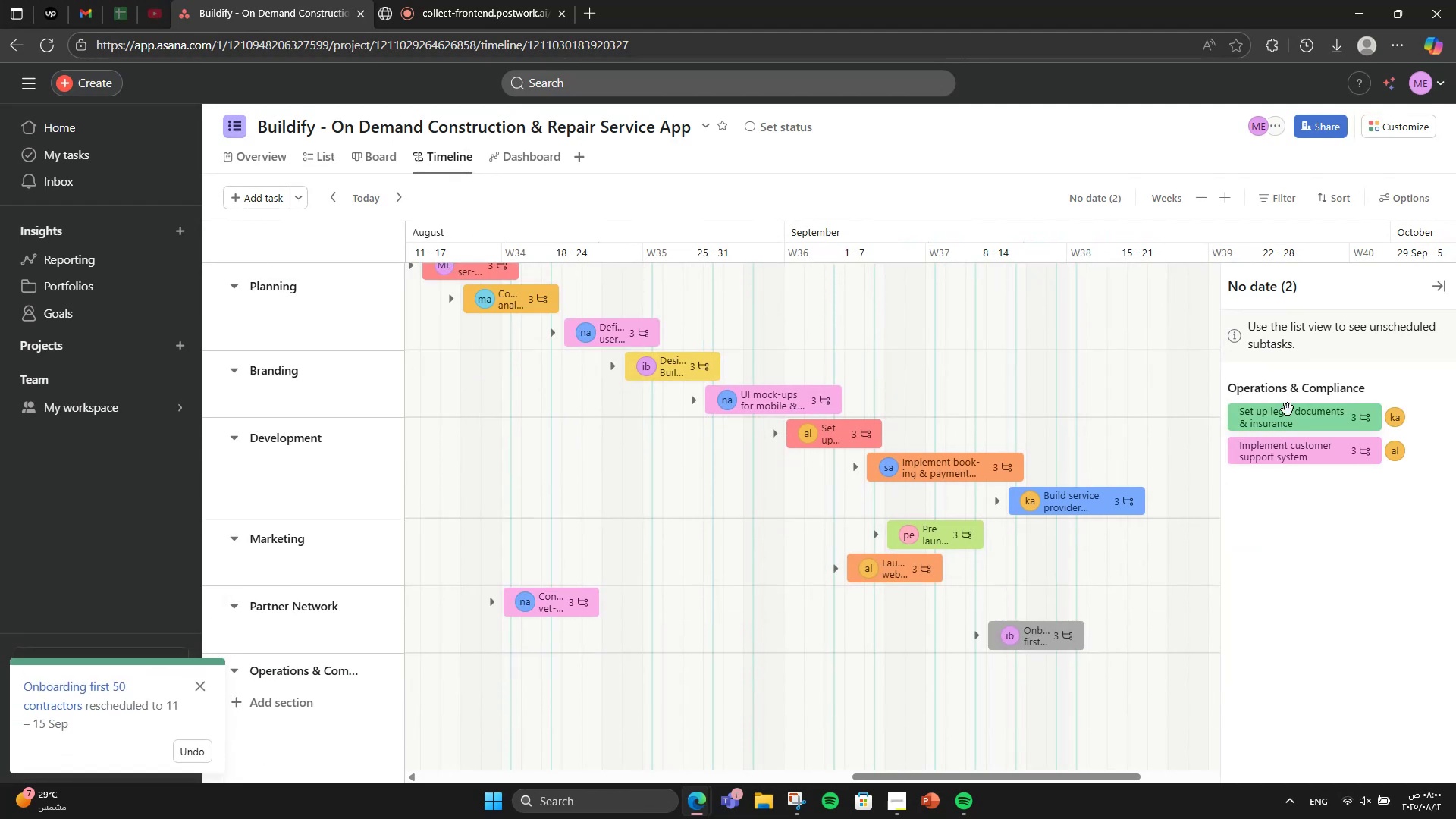 
left_click_drag(start_coordinate=[1288, 410], to_coordinate=[706, 689])
 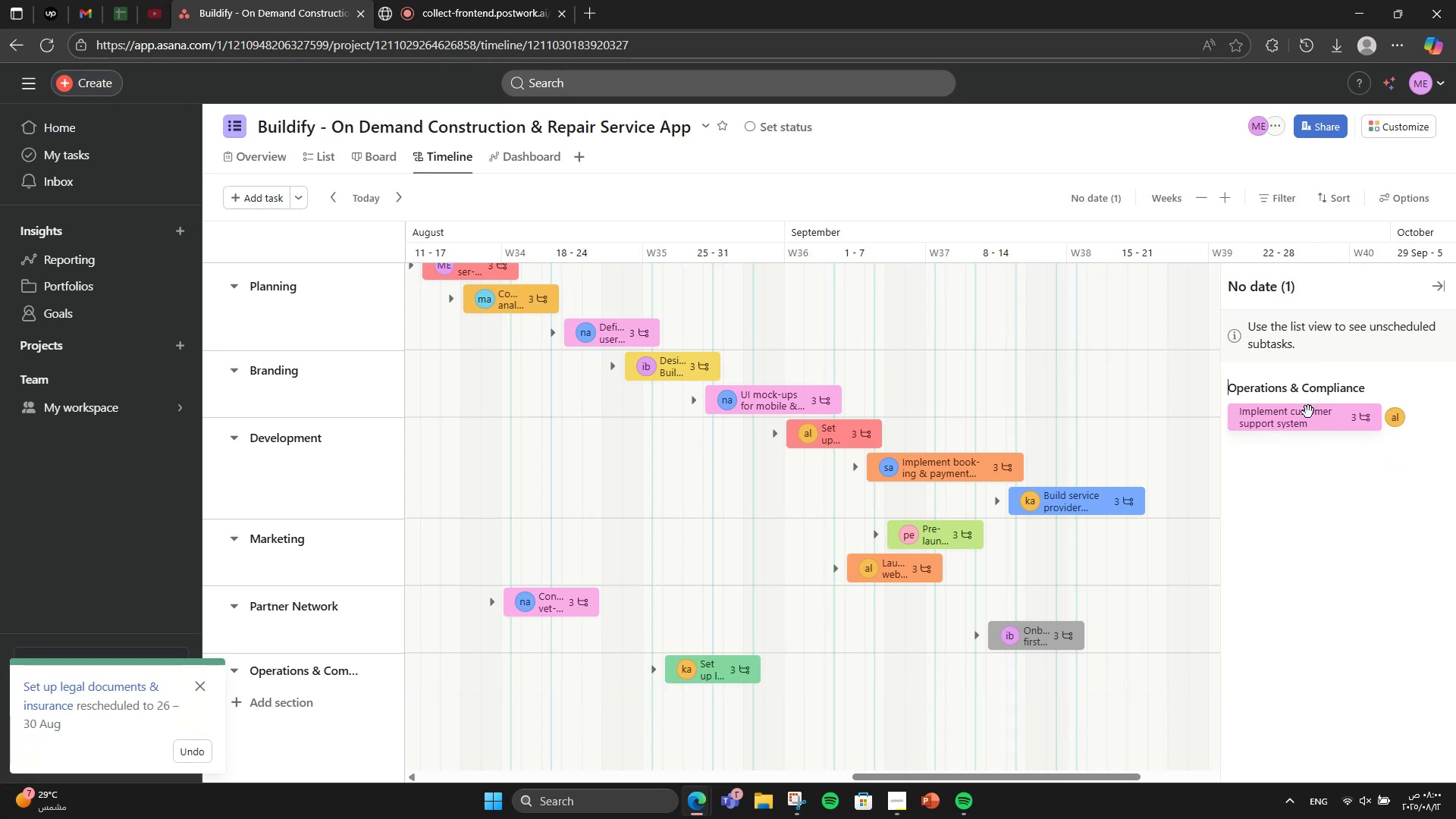 
left_click_drag(start_coordinate=[1302, 412], to_coordinate=[1022, 707])
 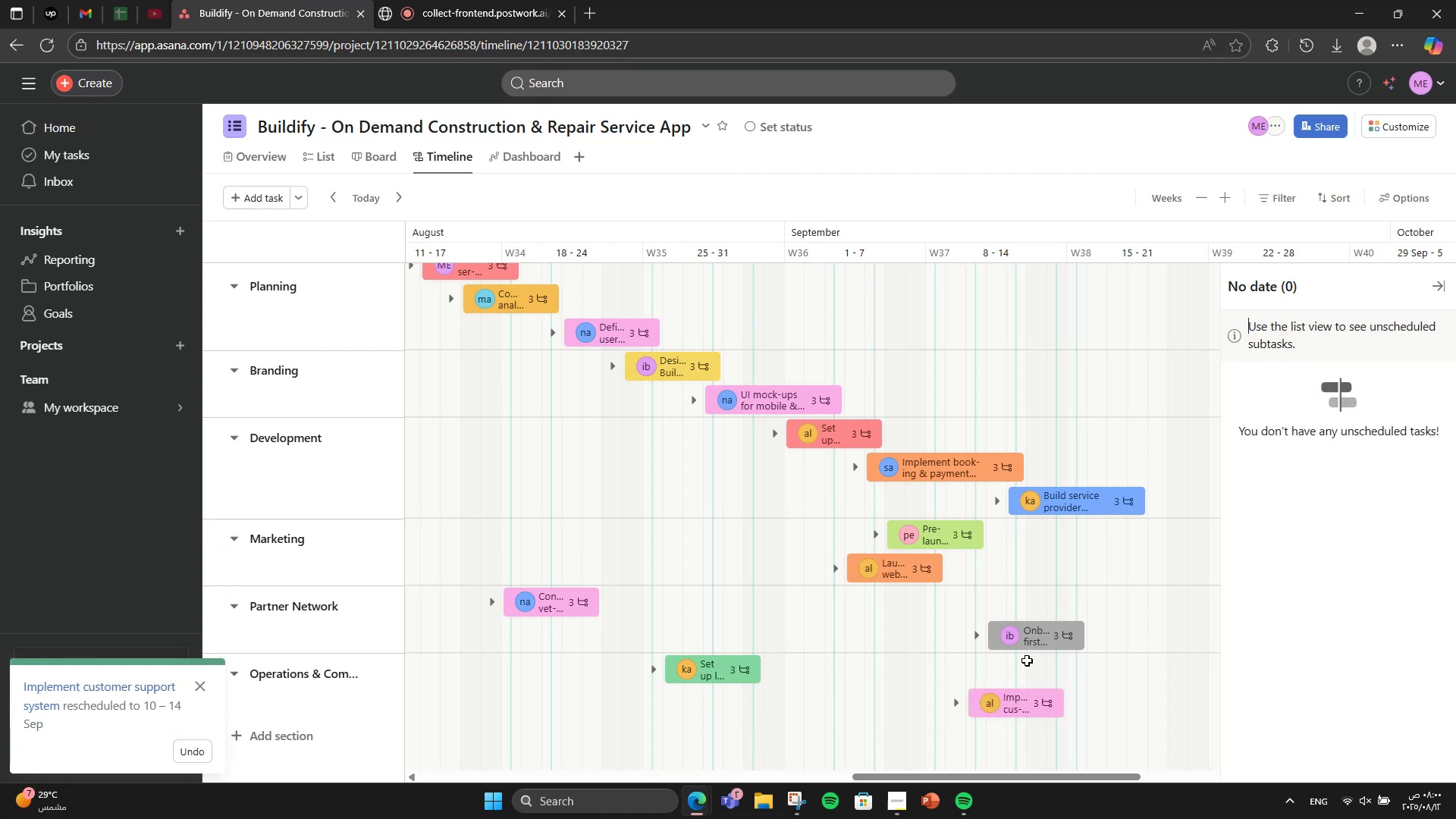 
wait(11.49)
 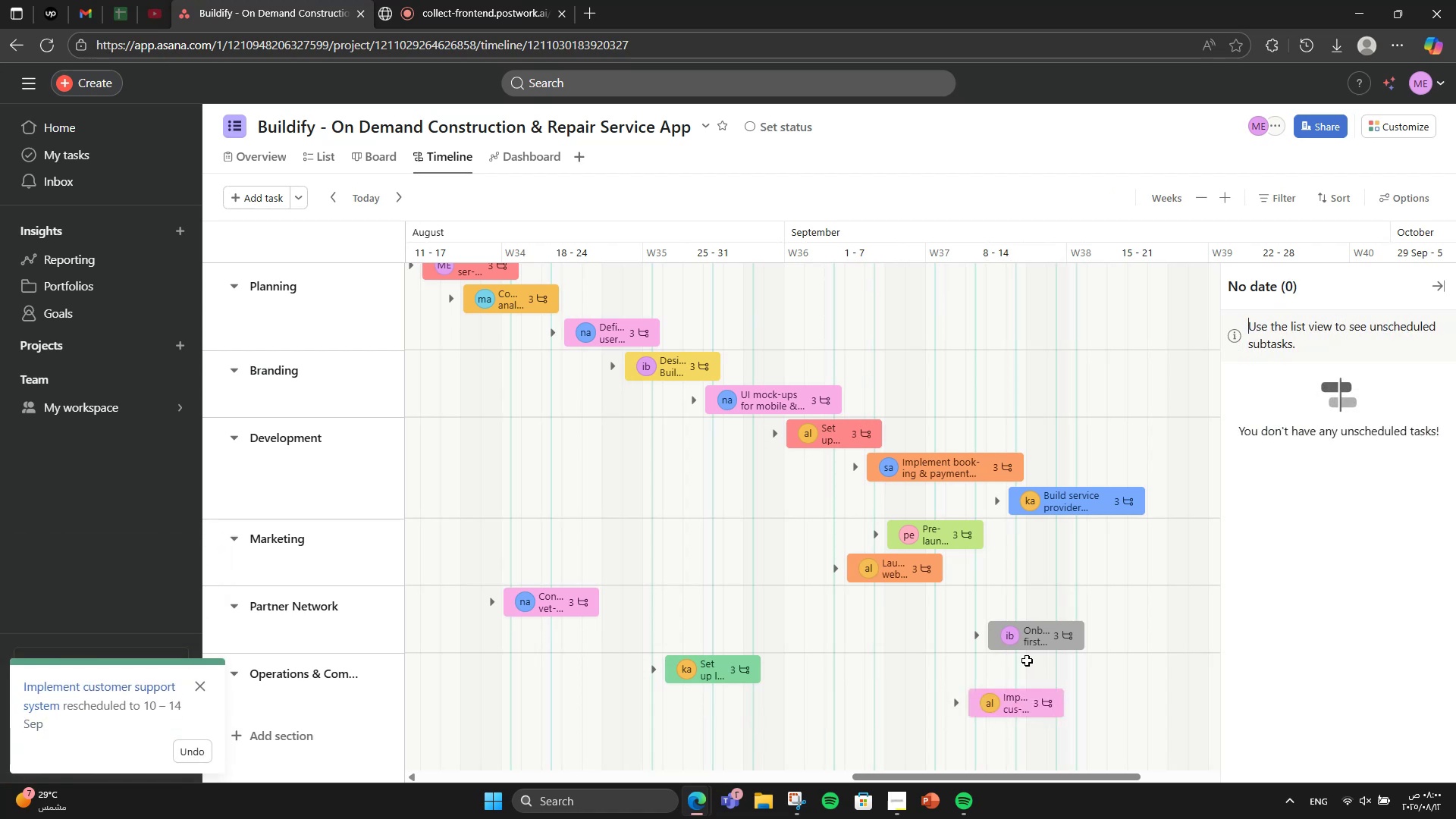 
scroll: coordinate [490, 429], scroll_direction: up, amount: 8.0
 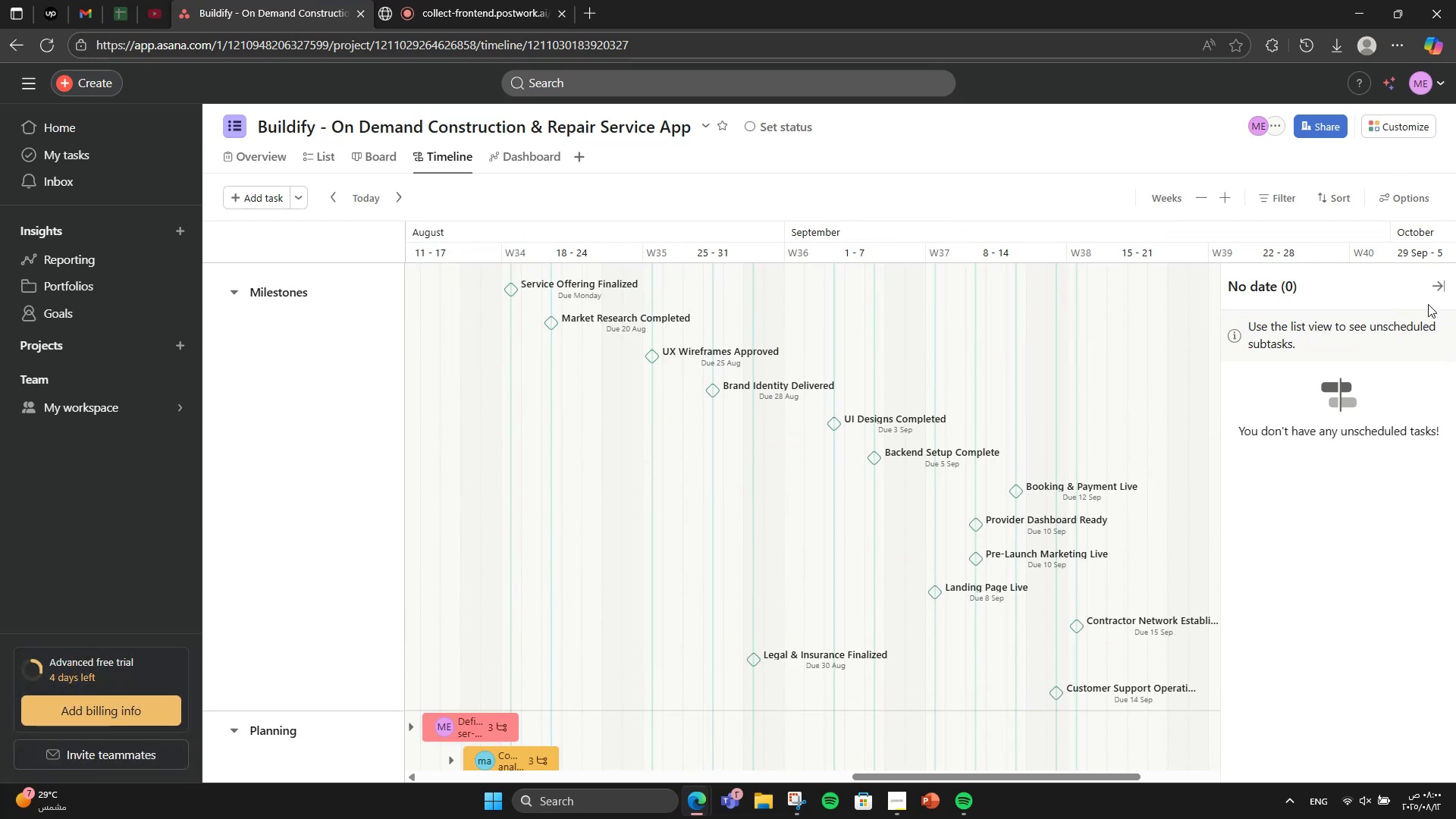 
left_click([1436, 281])
 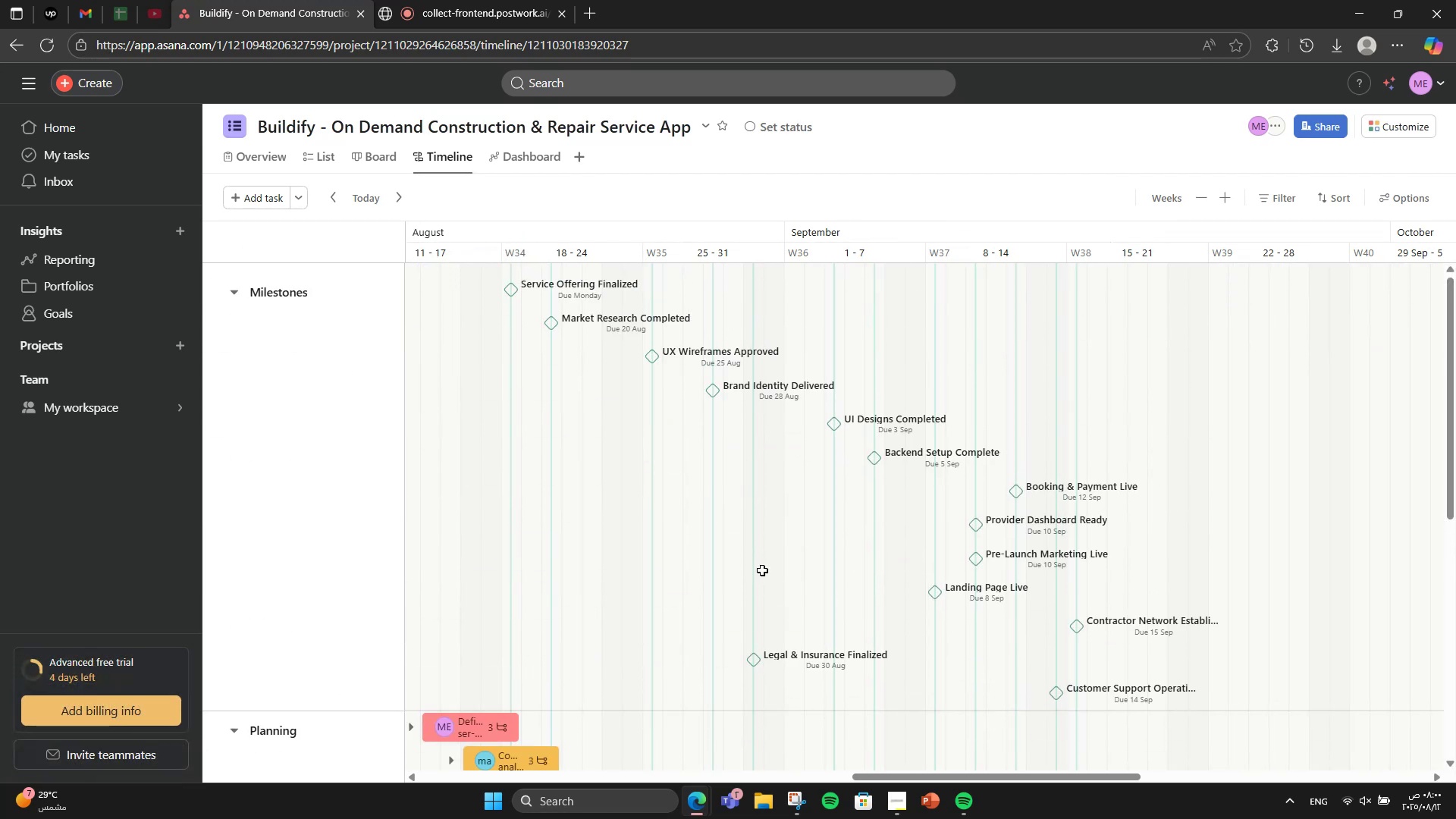 
scroll: coordinate [762, 570], scroll_direction: down, amount: 1.0
 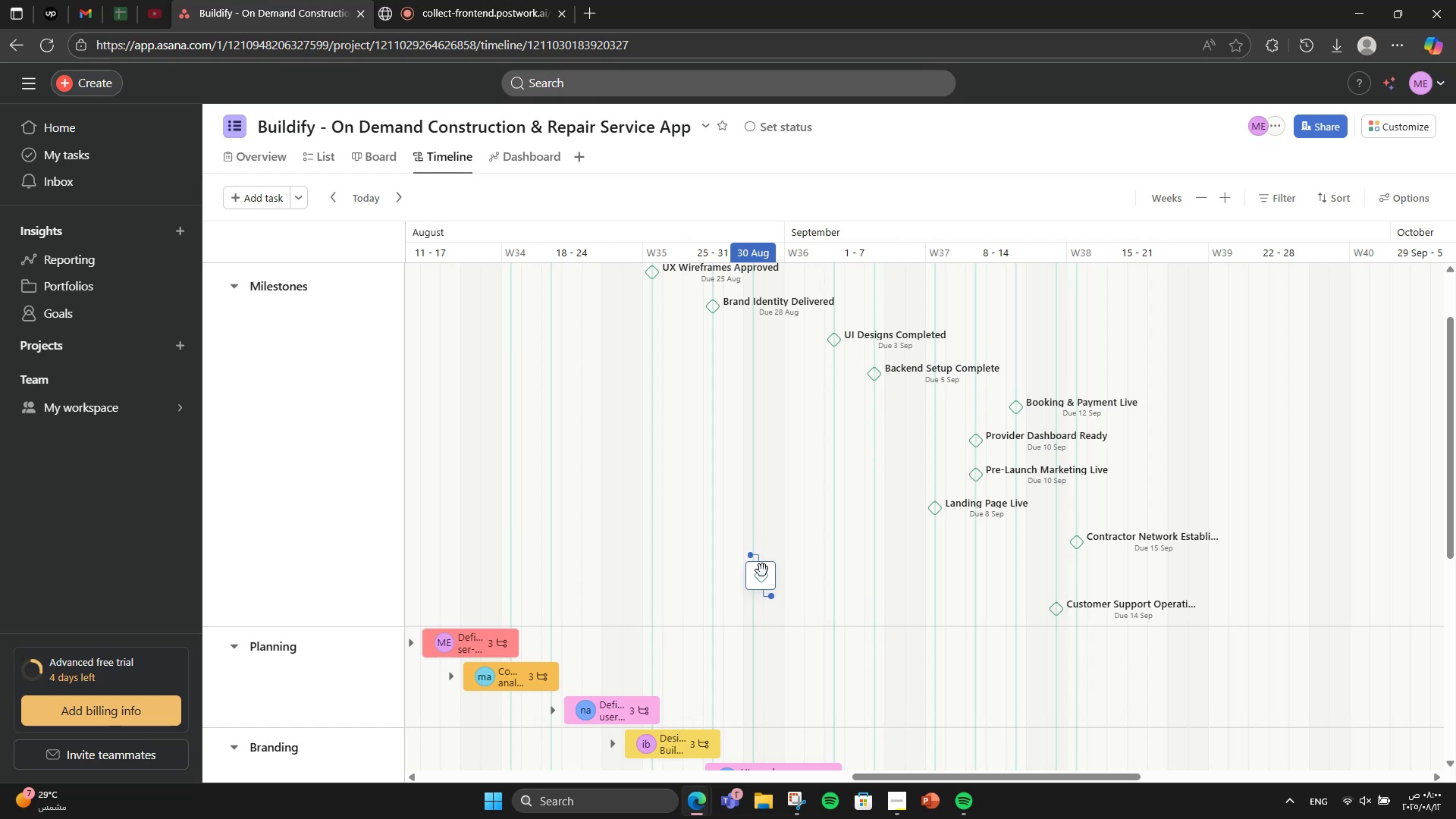 
wait(6.38)
 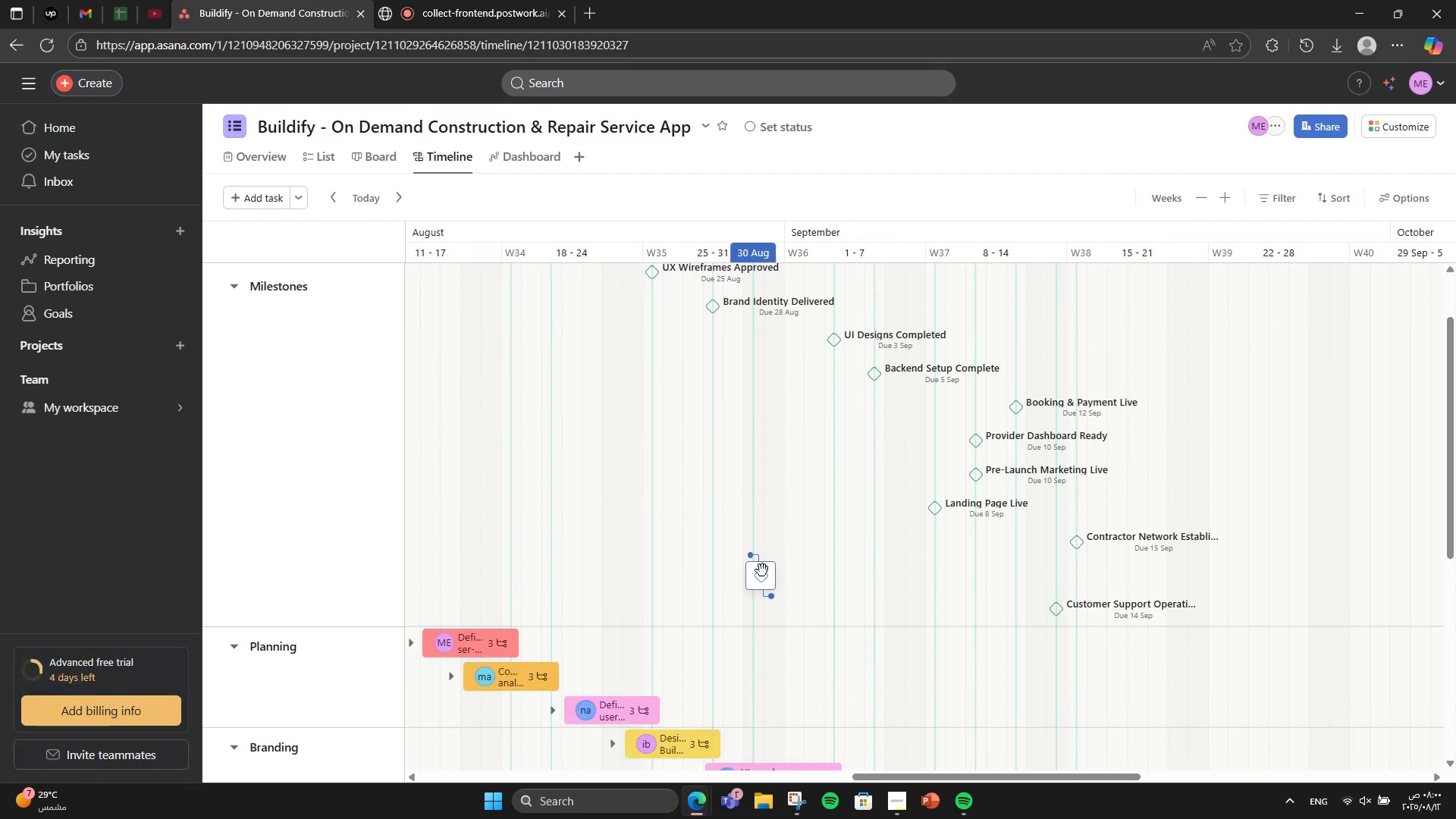 
scroll: coordinate [657, 300], scroll_direction: up, amount: 2.0
 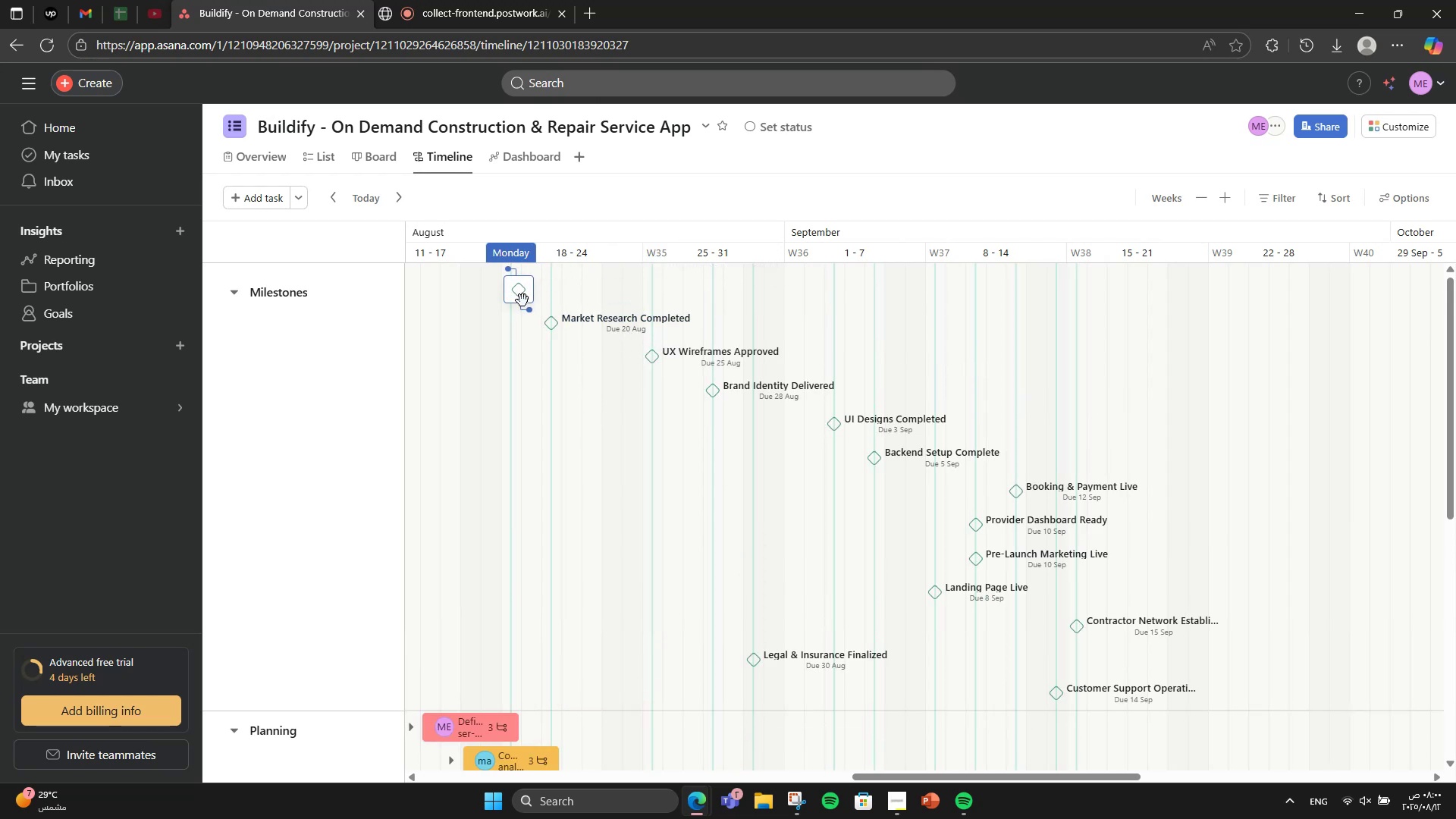 
wait(5.75)
 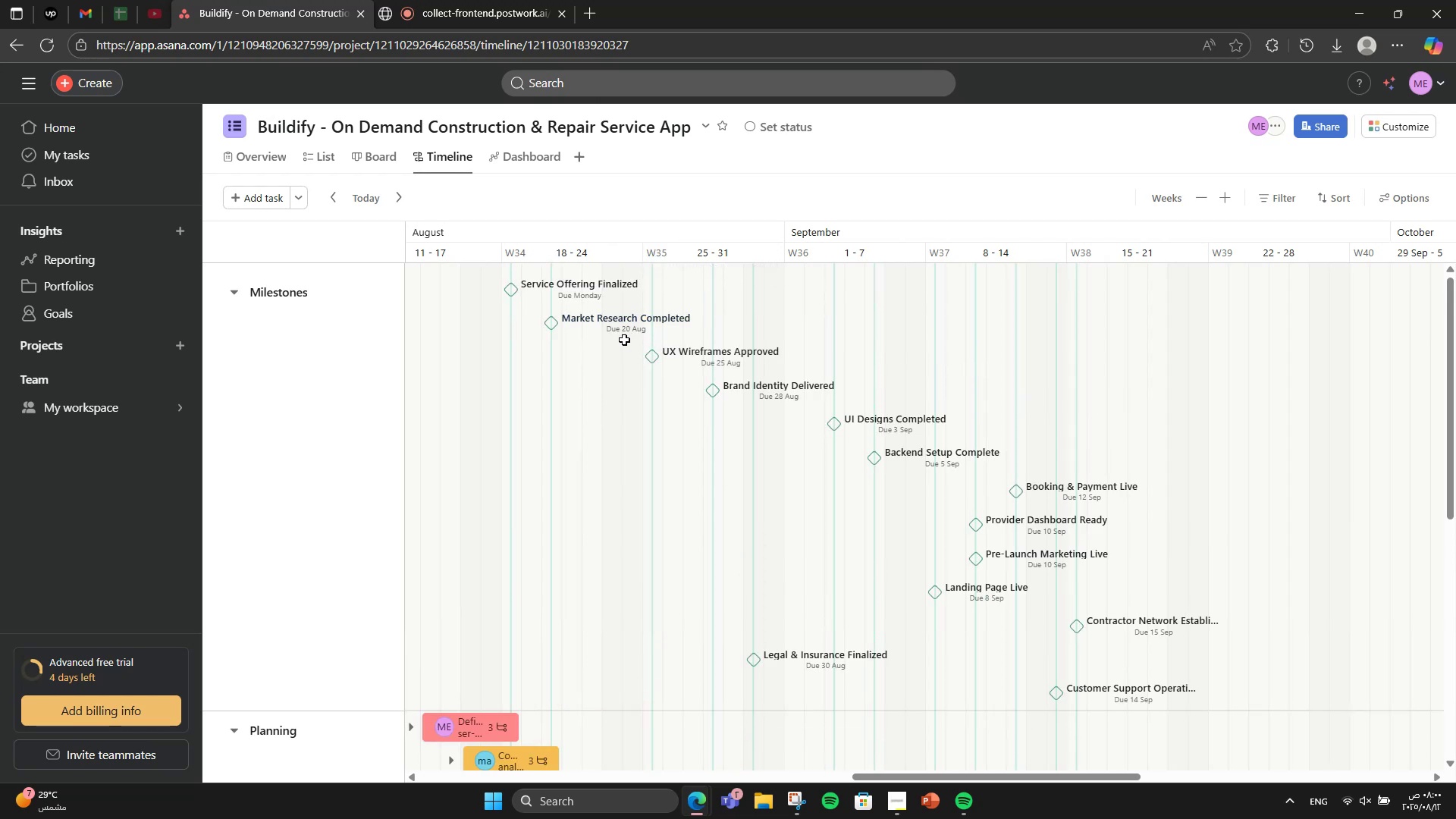 
left_click_drag(start_coordinate=[522, 306], to_coordinate=[512, 669])
 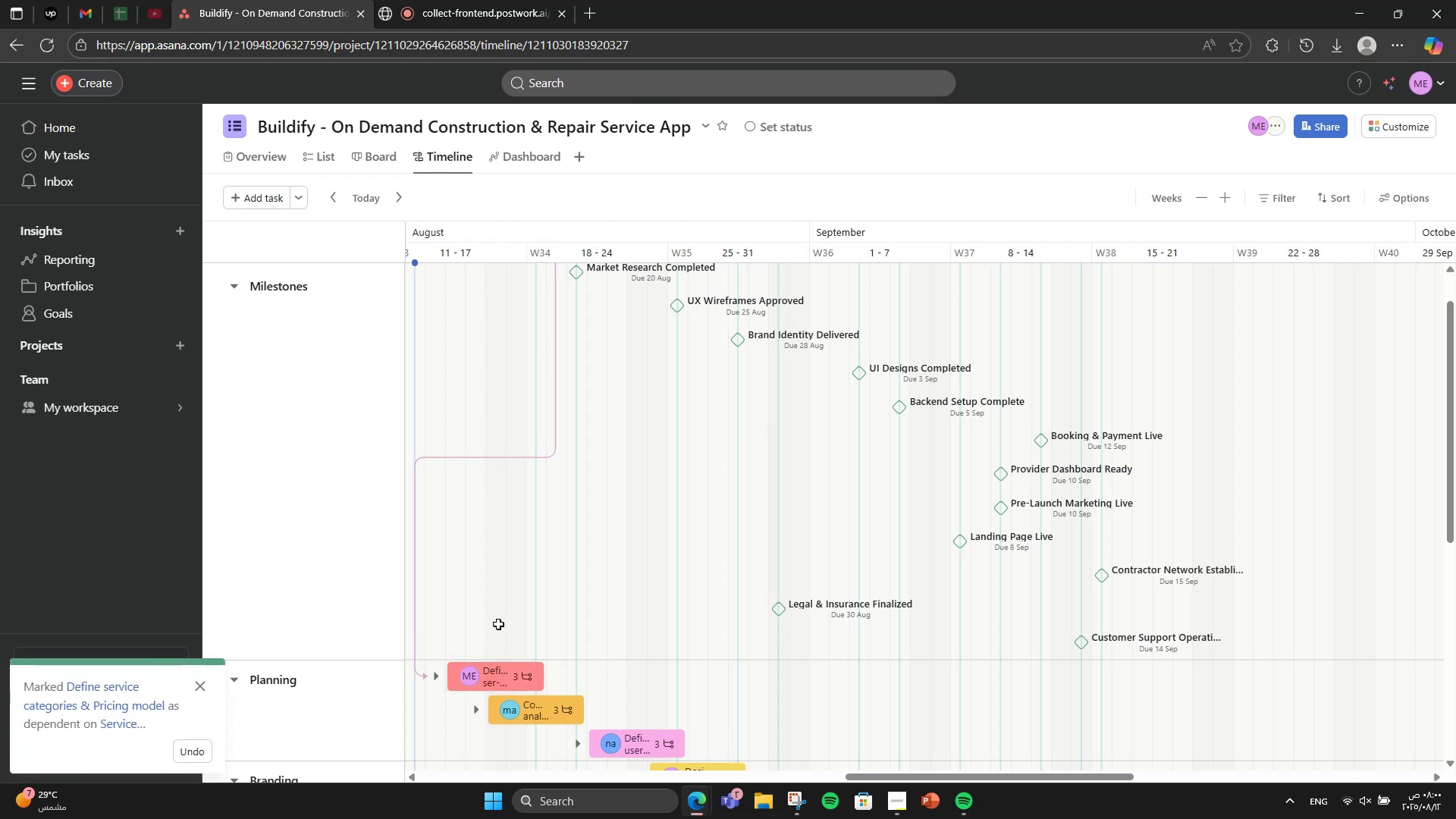 
scroll: coordinate [589, 353], scroll_direction: up, amount: 3.0
 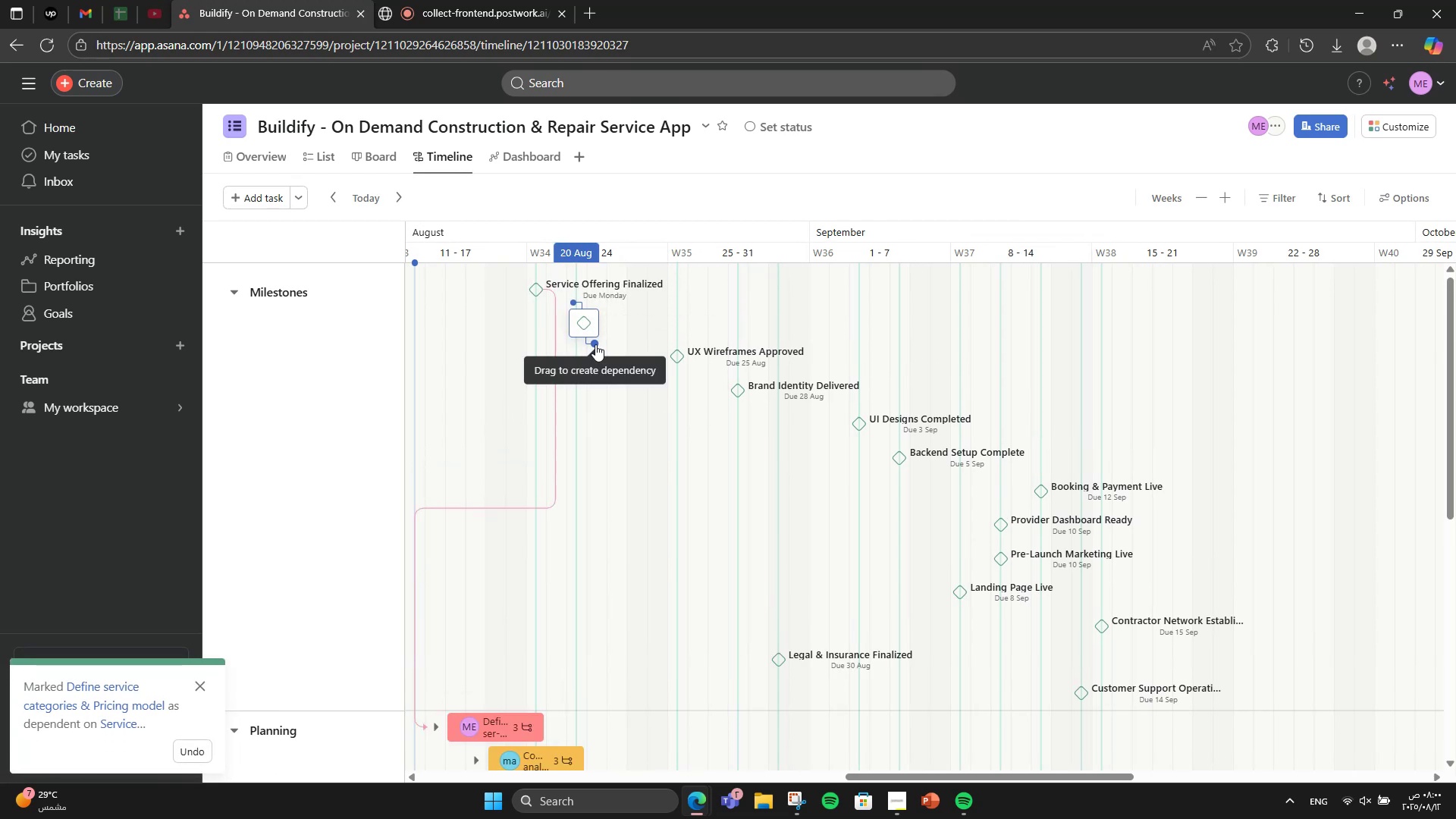 
left_click_drag(start_coordinate=[595, 344], to_coordinate=[535, 647])
 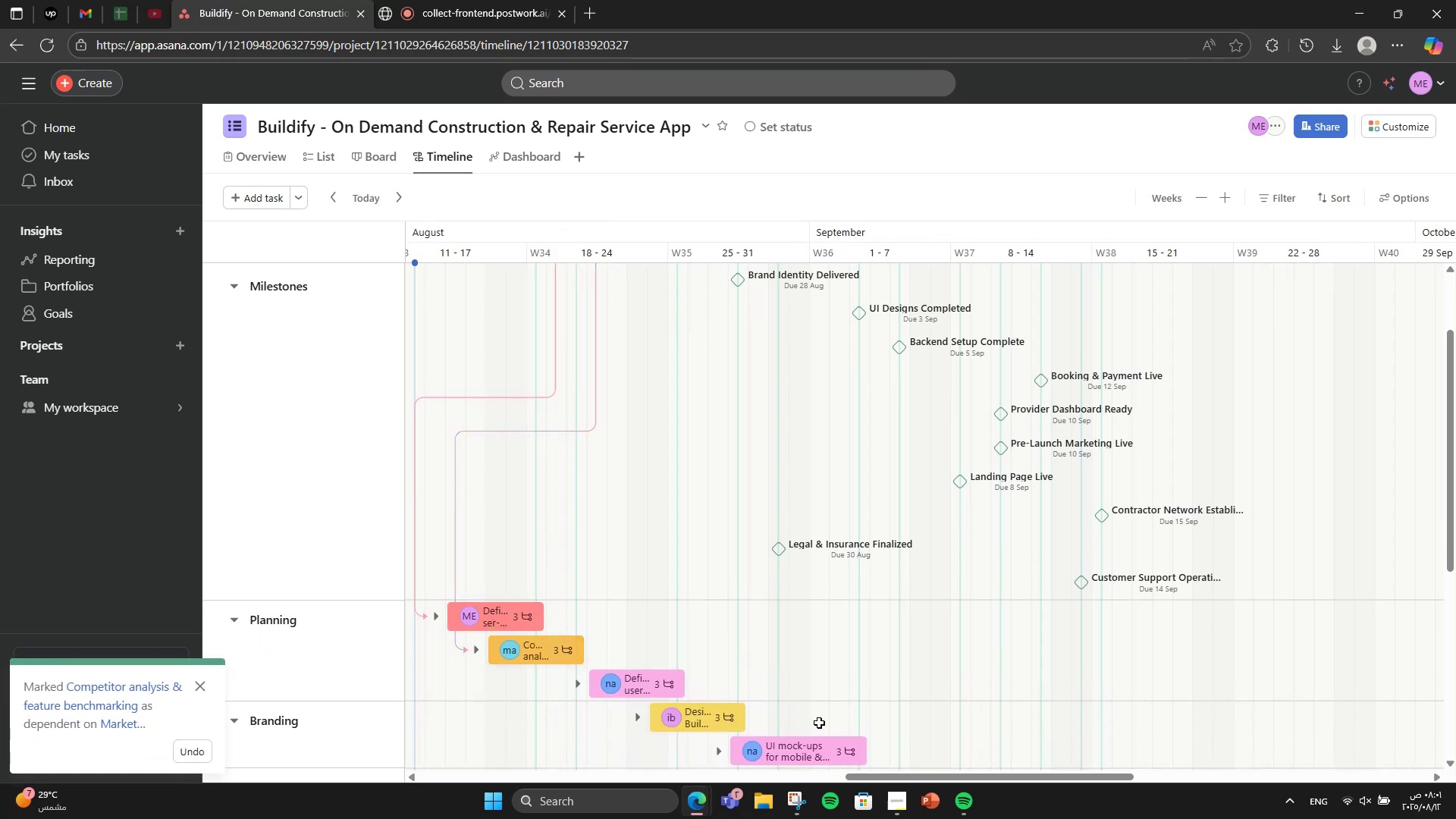 
mouse_move([545, 666])
 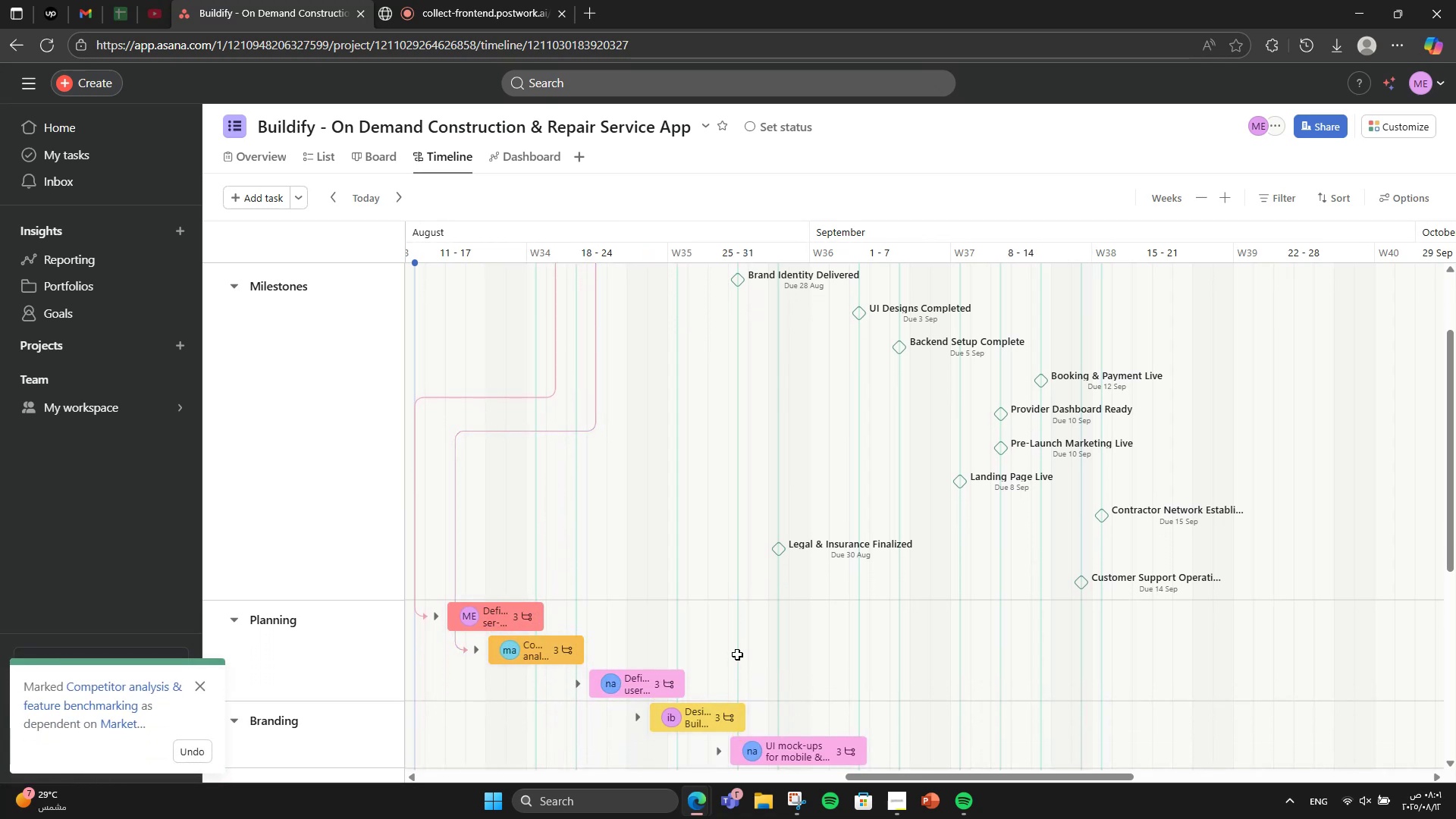 
scroll: coordinate [737, 654], scroll_direction: up, amount: 1.0
 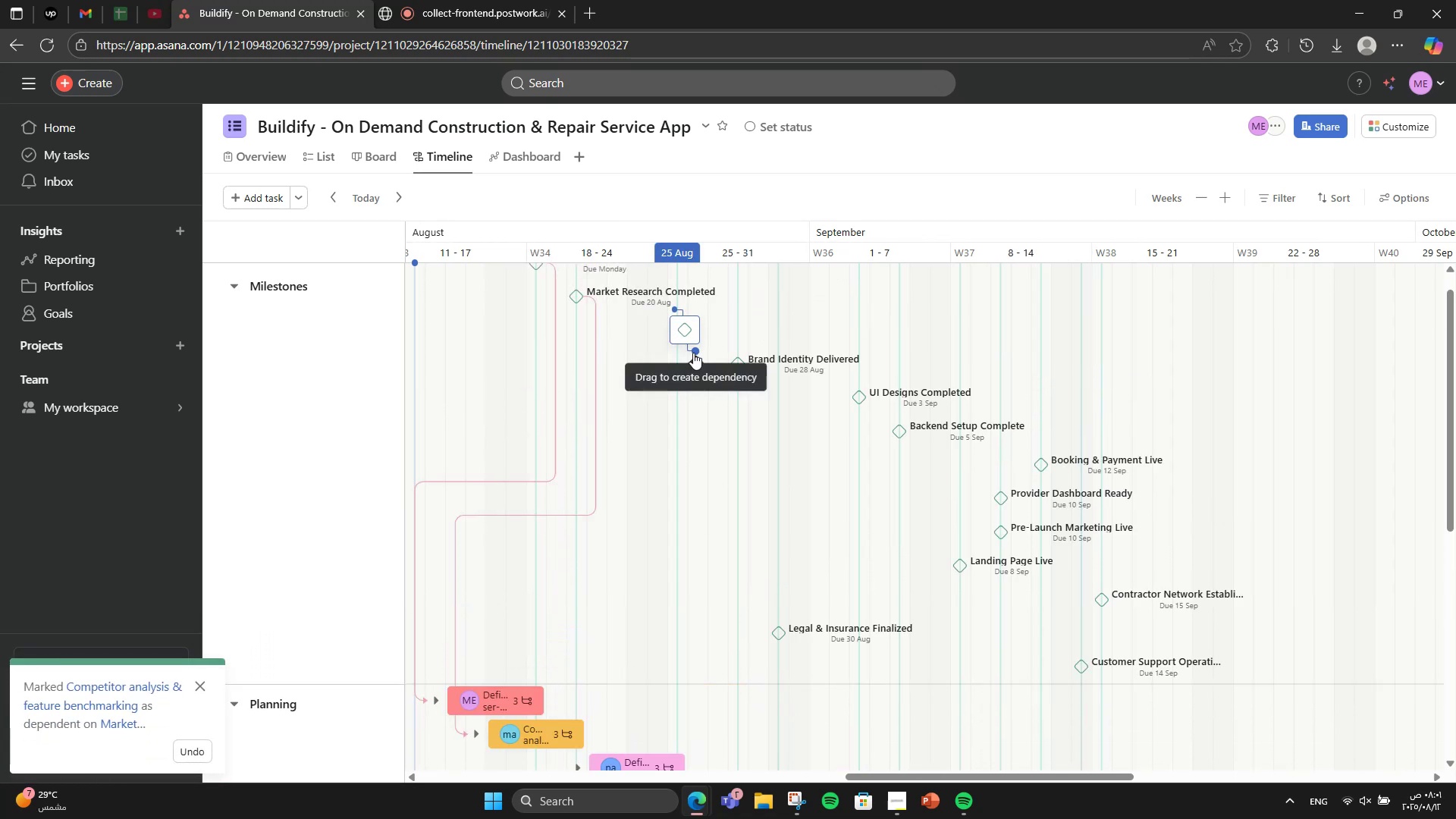 
left_click_drag(start_coordinate=[693, 353], to_coordinate=[610, 617])
 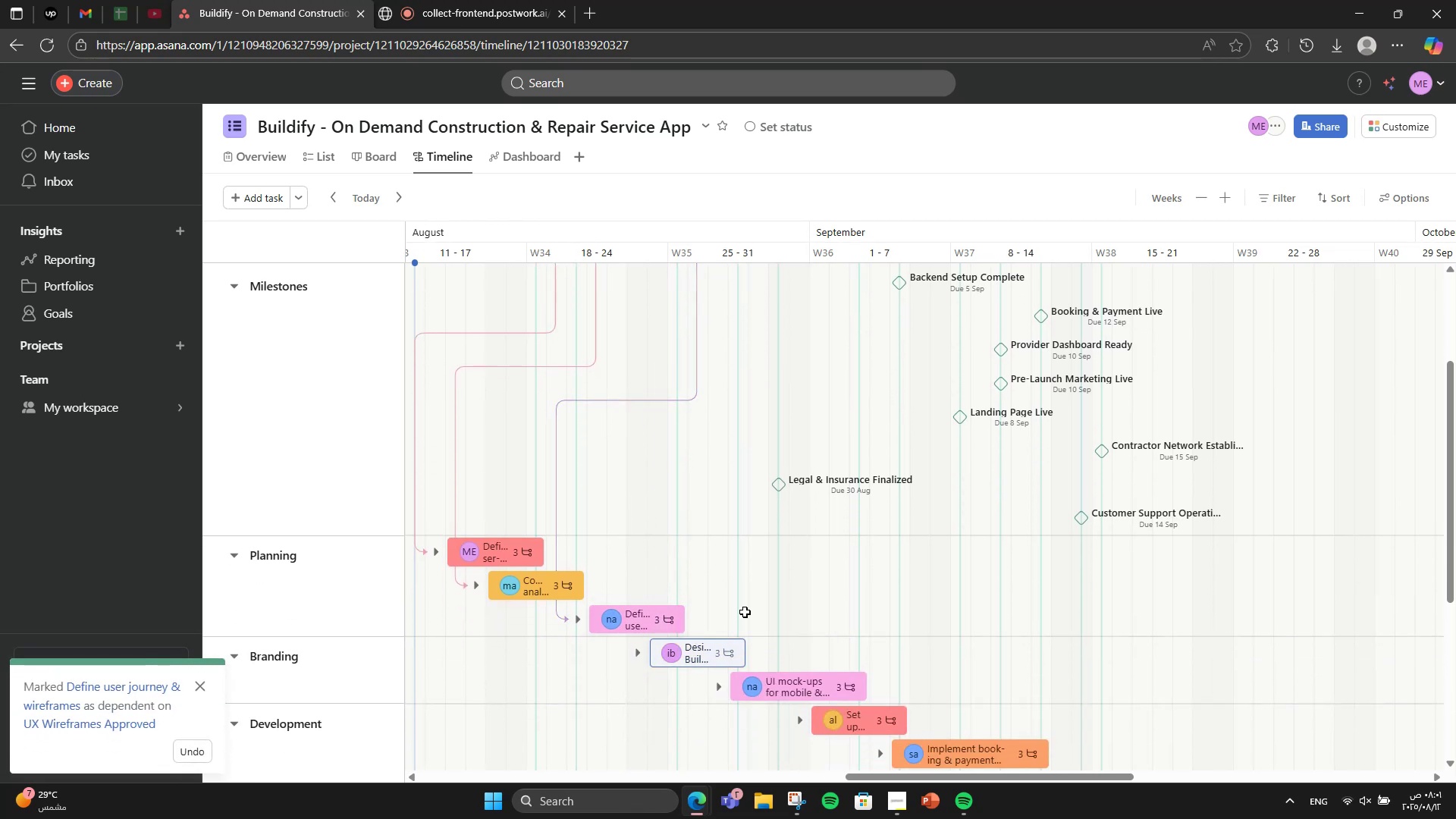 
scroll: coordinate [792, 611], scroll_direction: up, amount: 2.0
 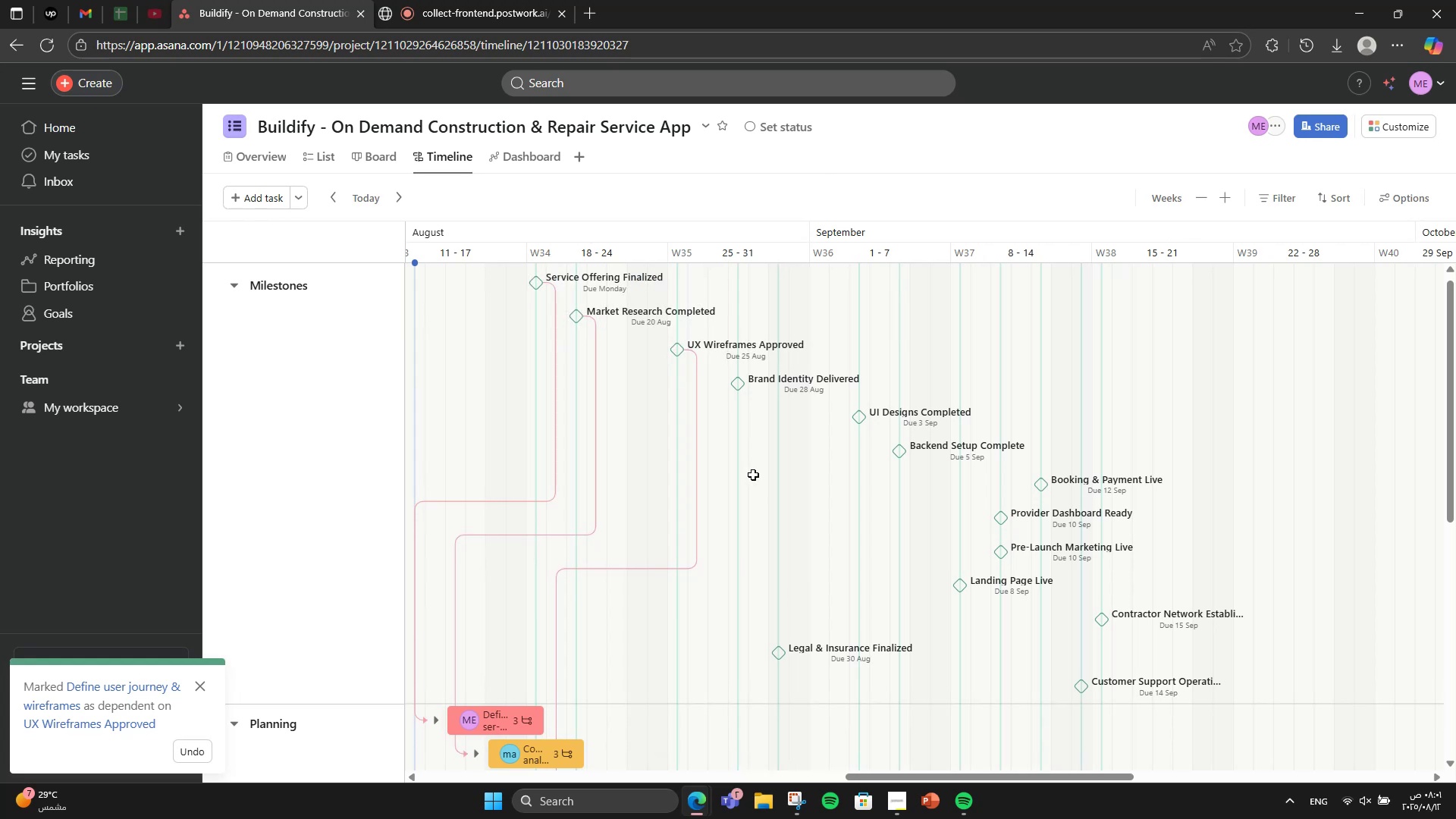 
wait(5.36)
 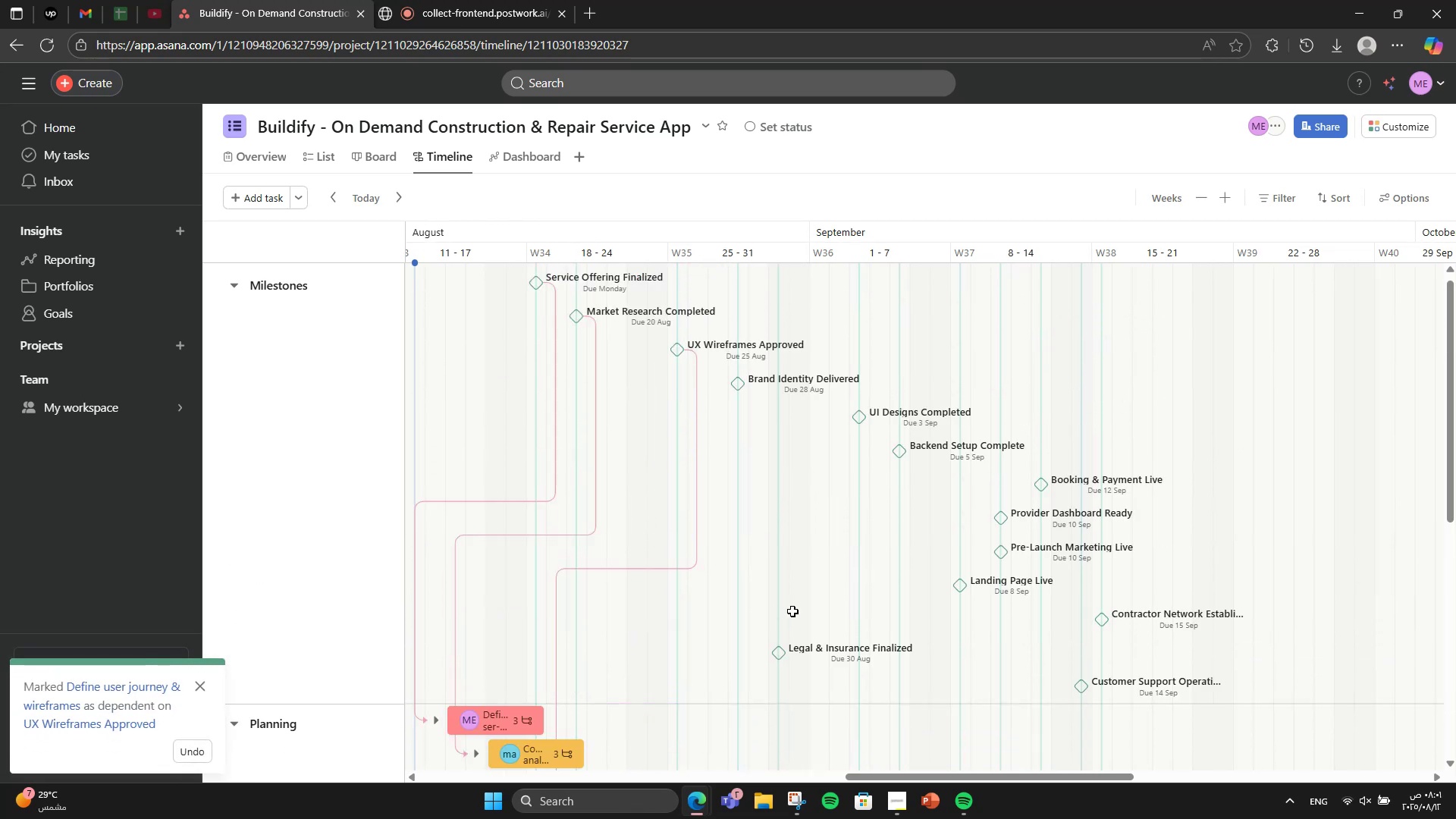 
scroll: coordinate [724, 497], scroll_direction: down, amount: 1.0
 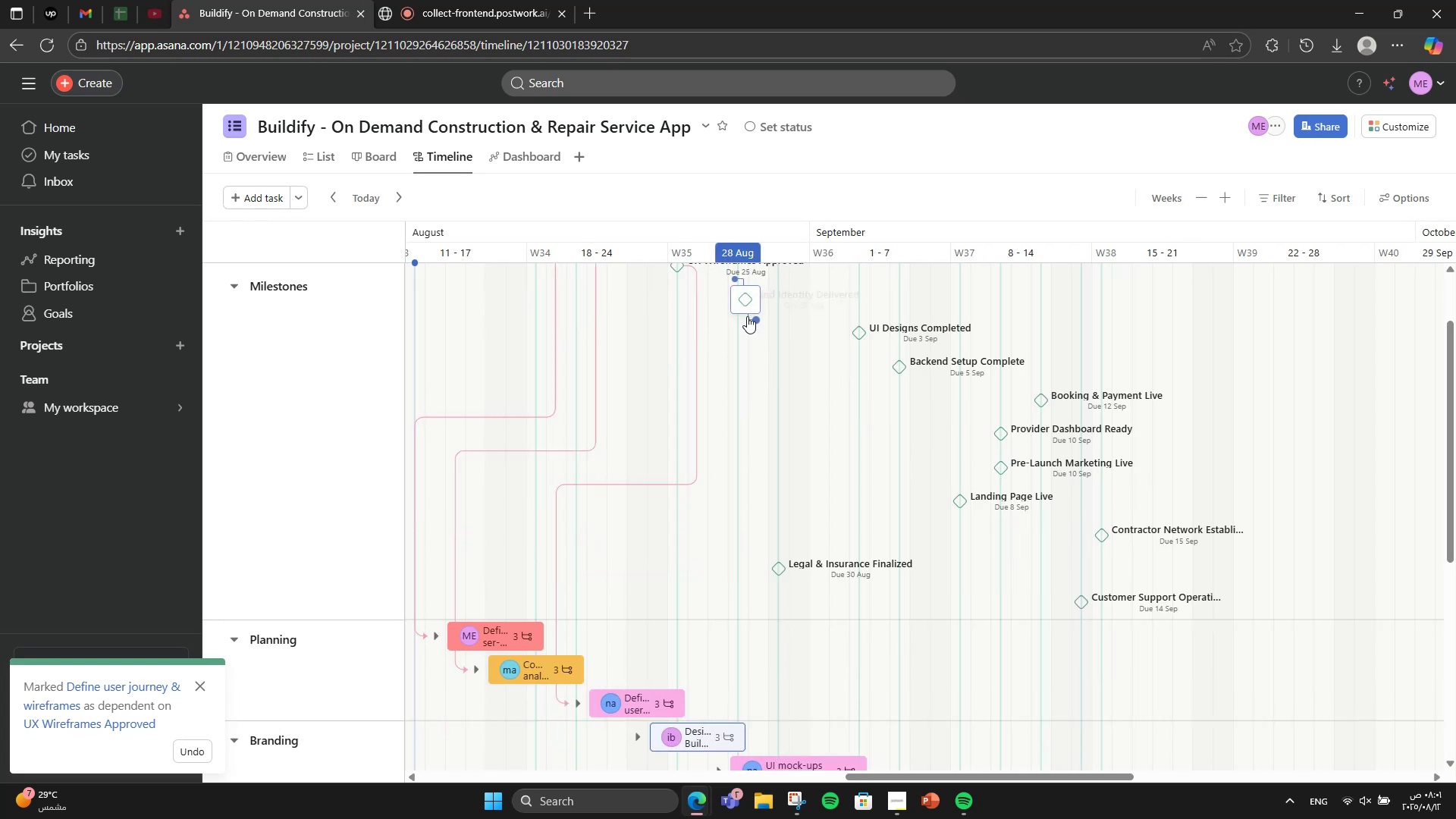 
left_click_drag(start_coordinate=[752, 316], to_coordinate=[701, 680])
 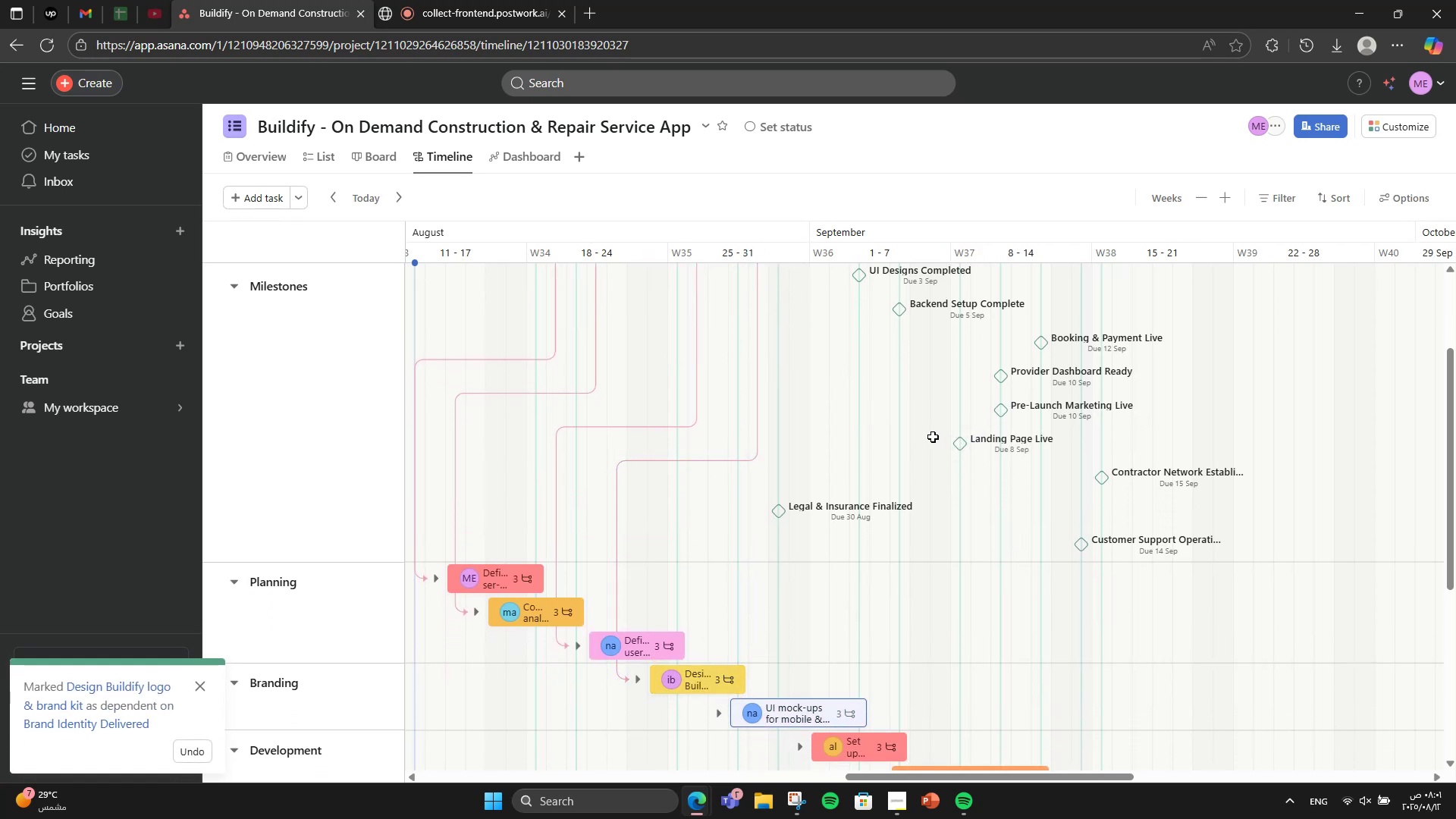 
scroll: coordinate [933, 437], scroll_direction: up, amount: 1.0
 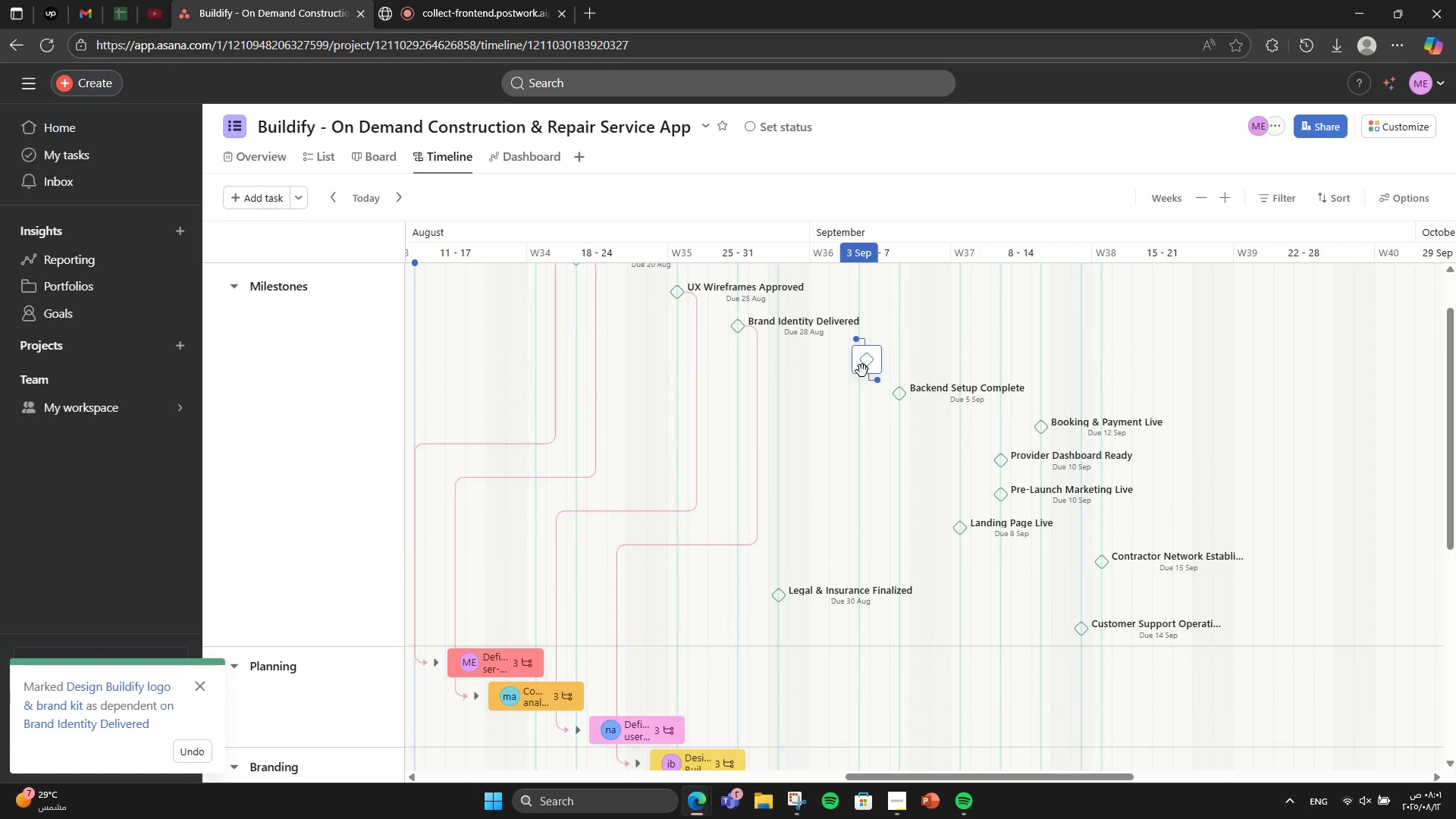 
left_click_drag(start_coordinate=[863, 371], to_coordinate=[858, 374])
 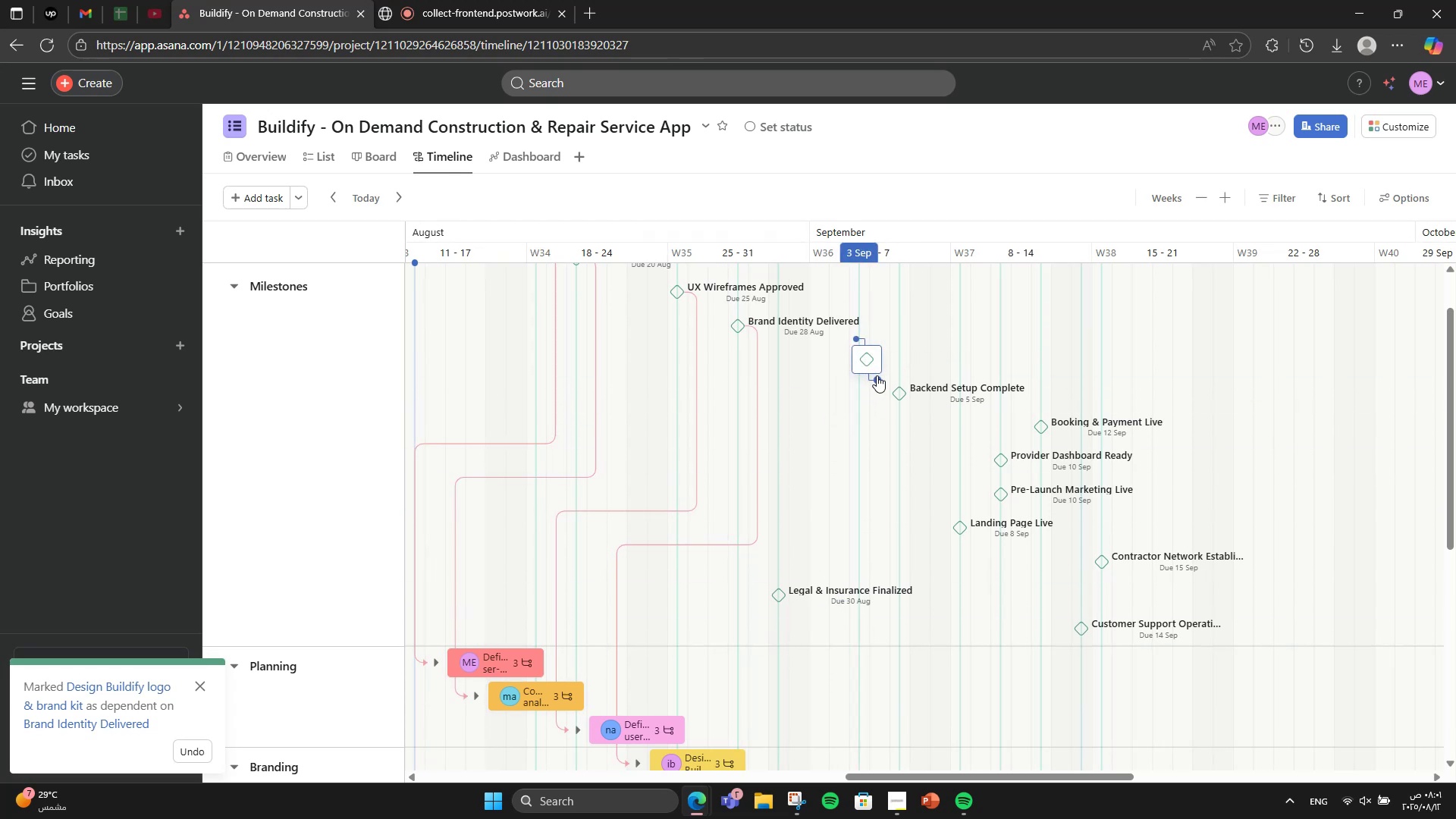 
left_click_drag(start_coordinate=[877, 375], to_coordinate=[767, 705])
 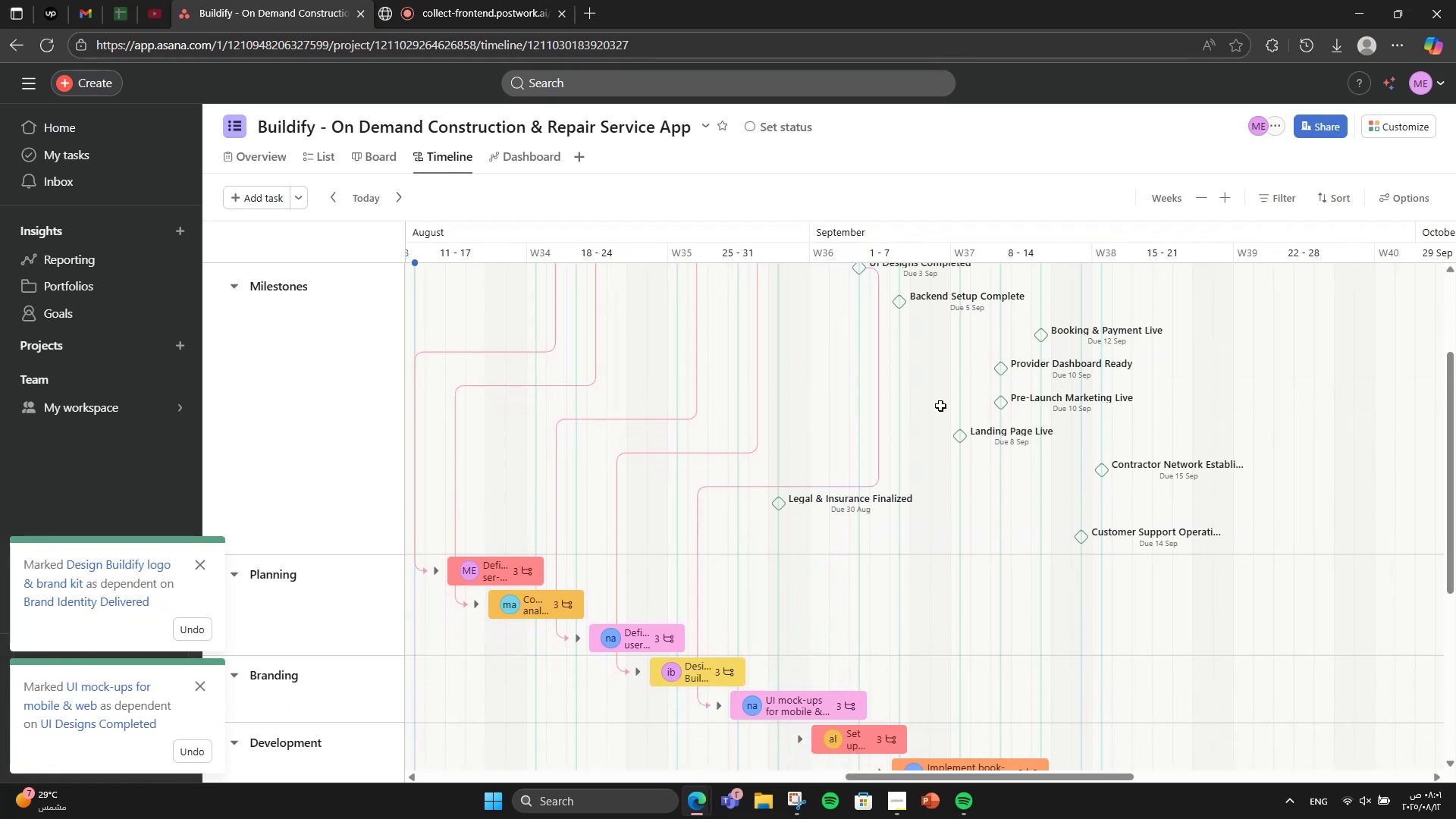 
mouse_move([907, 351])
 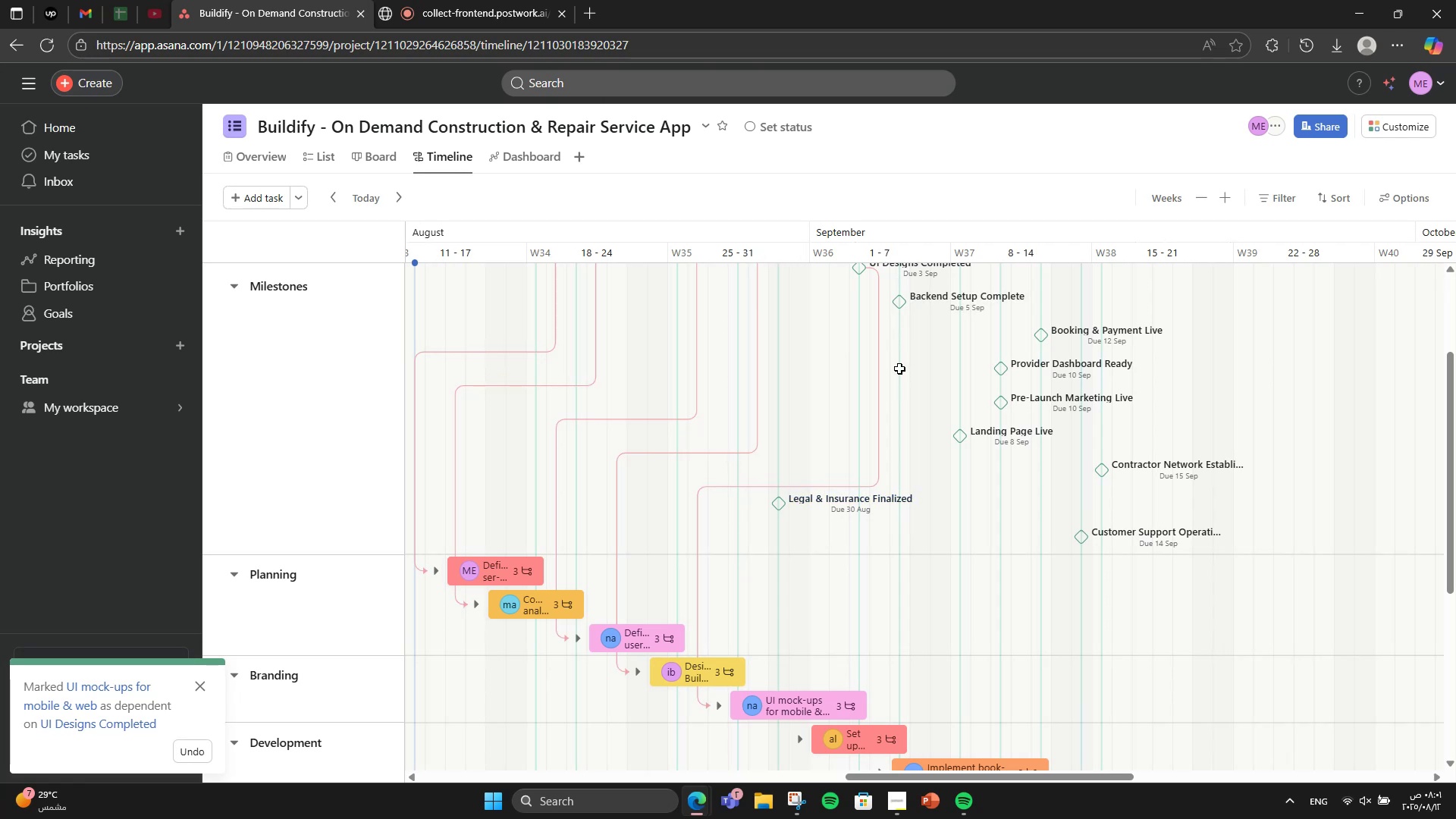 
wait(10.55)
 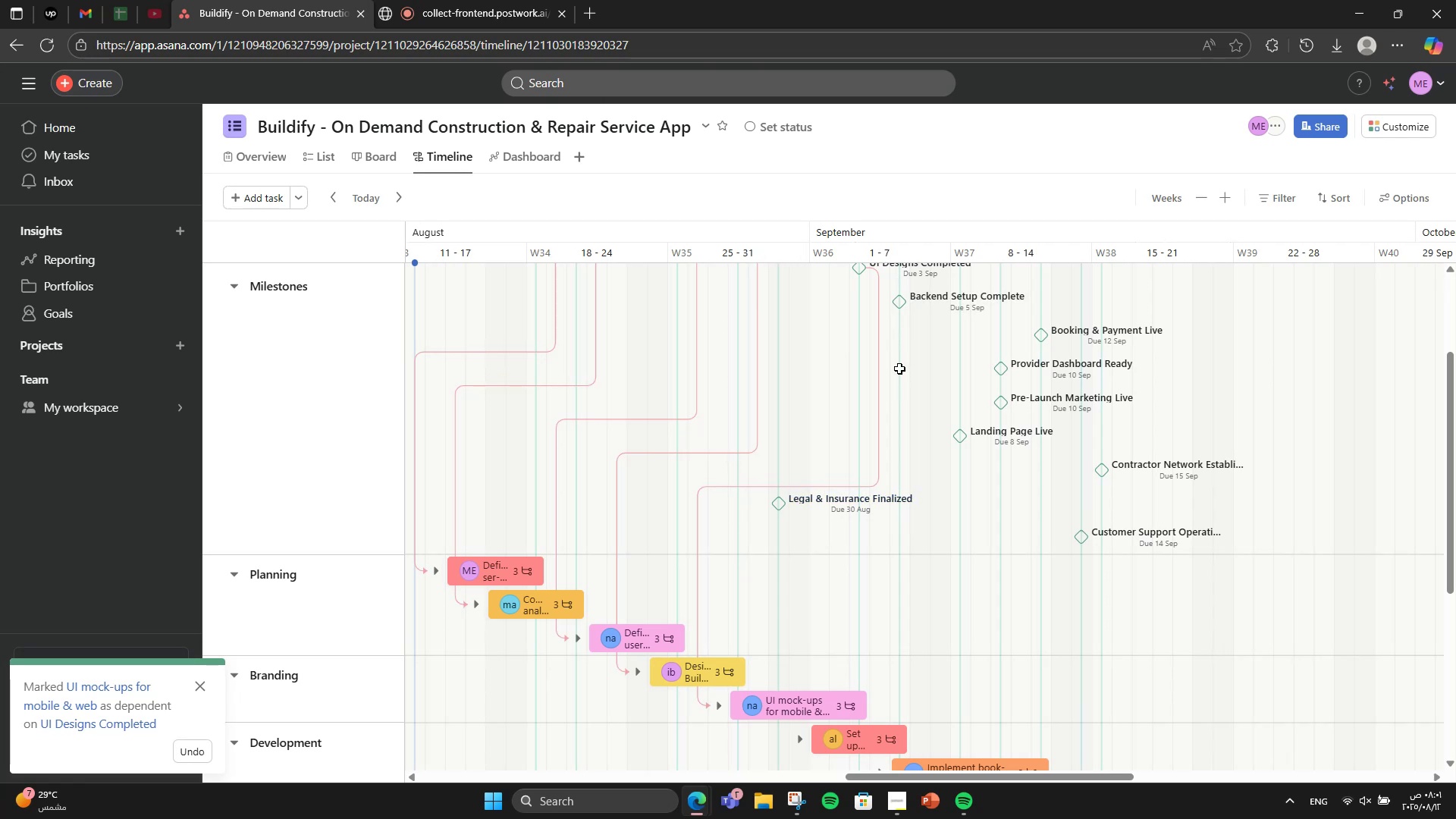 
mouse_move([959, 443])
 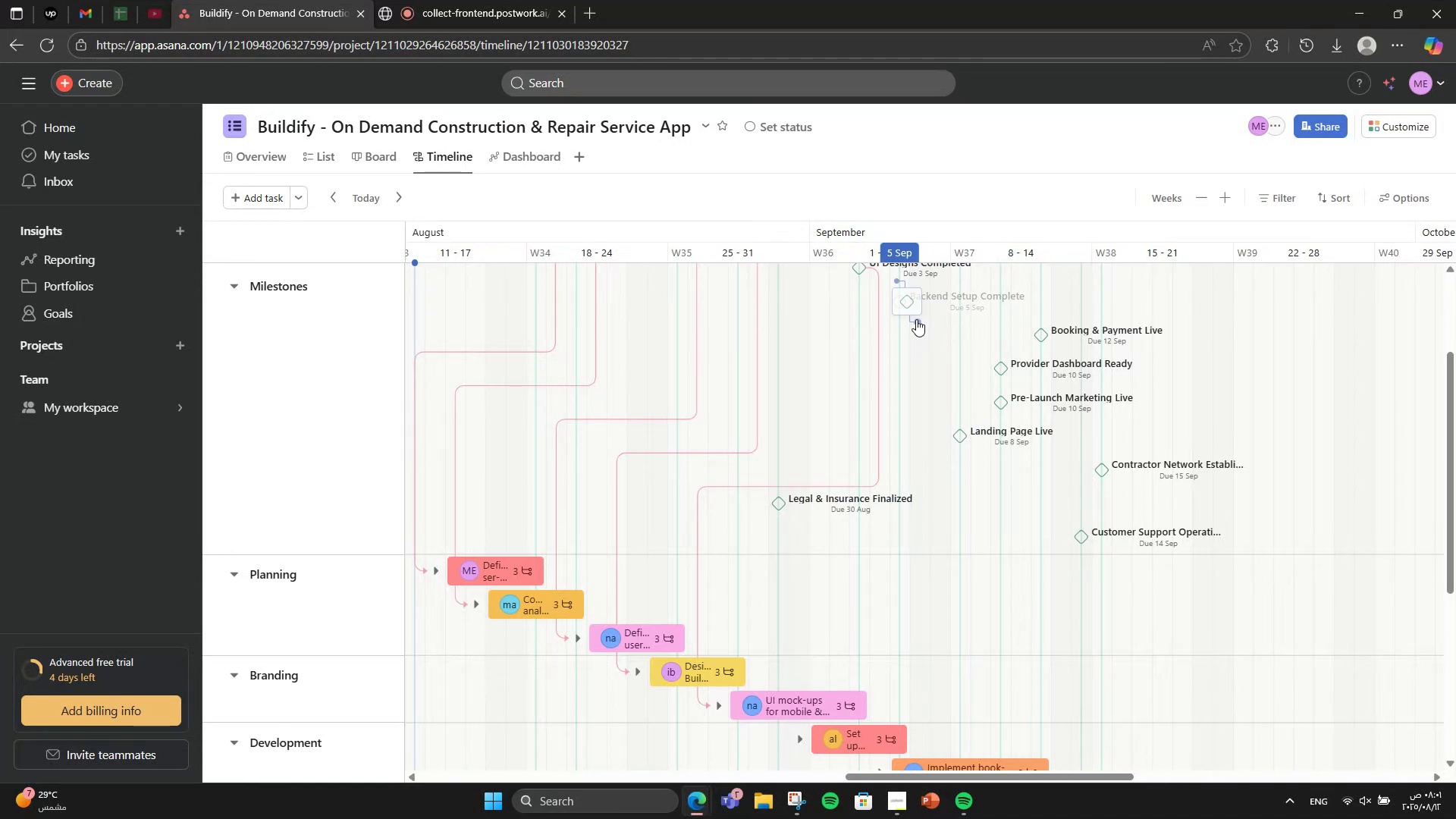 
left_click_drag(start_coordinate=[916, 319], to_coordinate=[883, 679])
 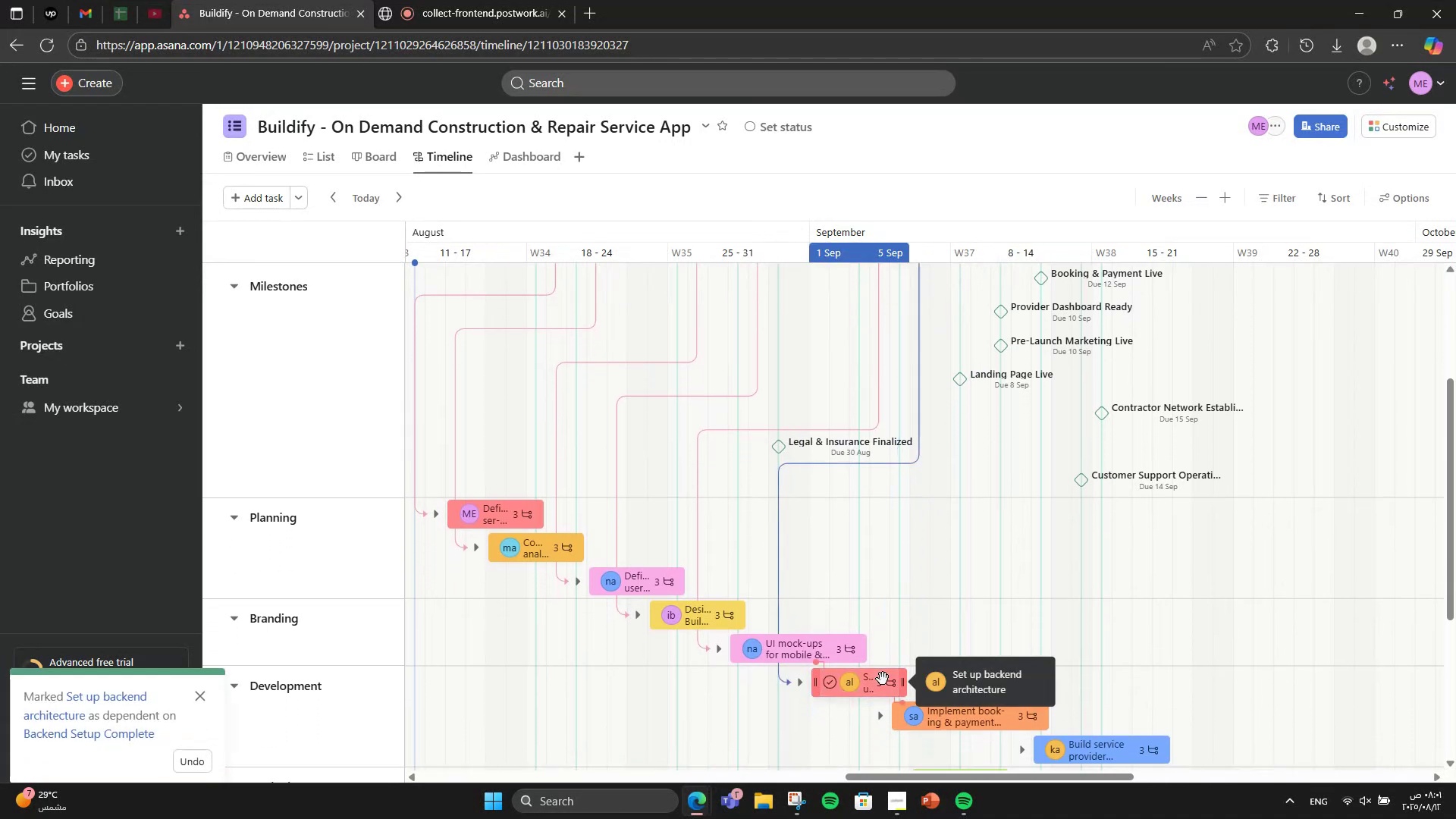 
scroll: coordinate [883, 679], scroll_direction: up, amount: 2.0
 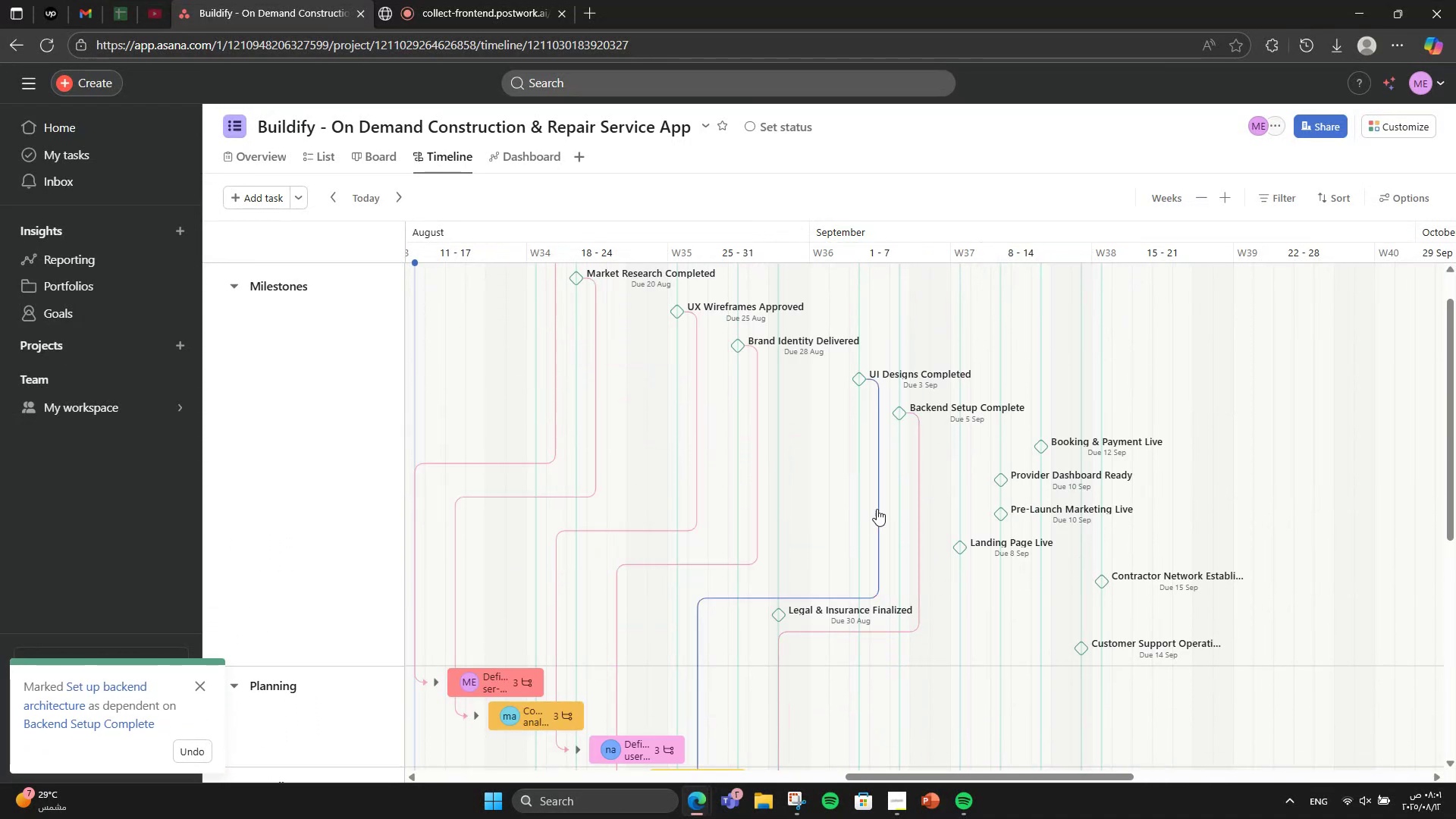 
scroll: coordinate [811, 494], scroll_direction: down, amount: 2.0
 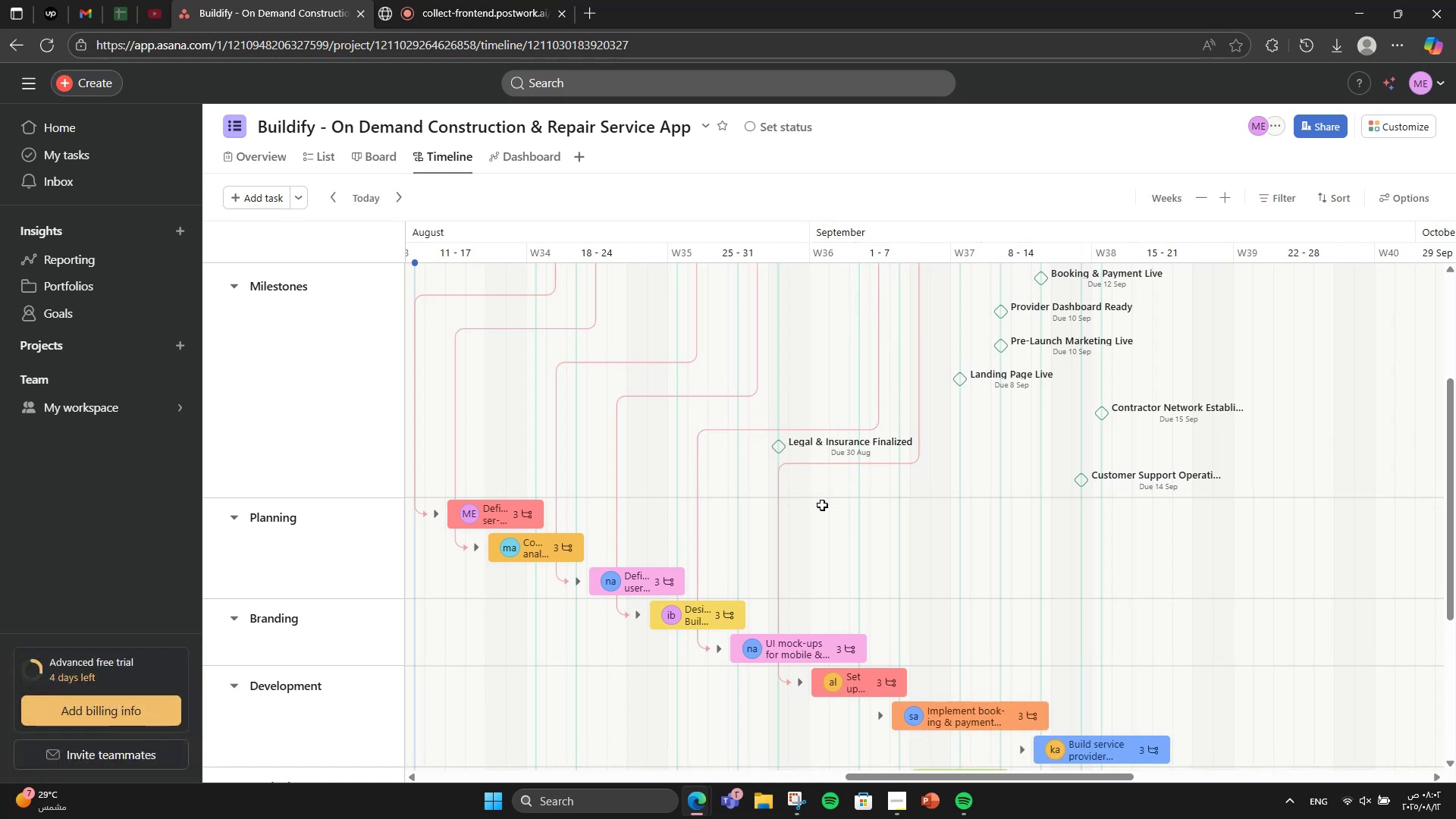 
wait(10.77)
 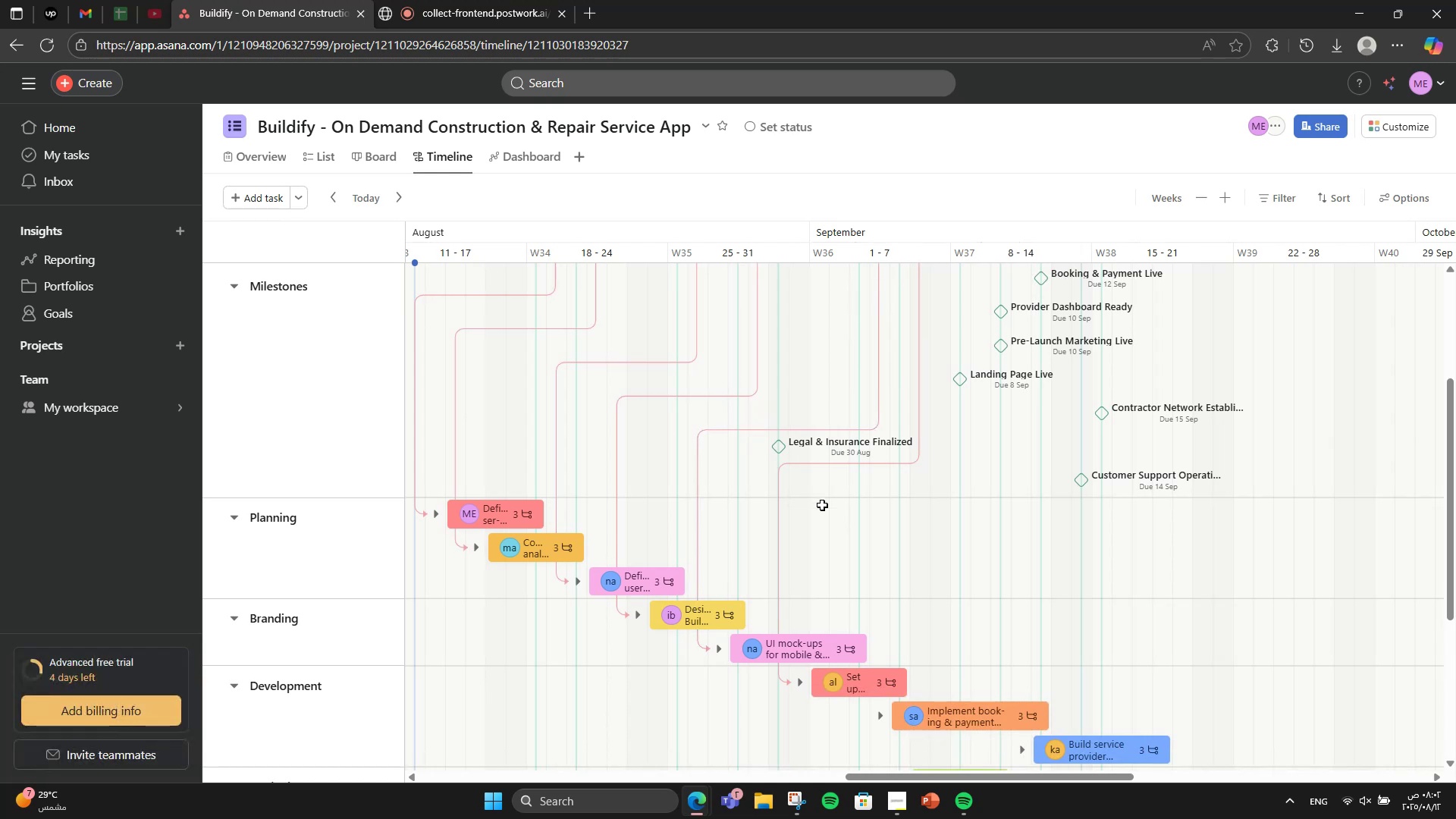 
scroll: coordinate [1188, 608], scroll_direction: up, amount: 1.0
 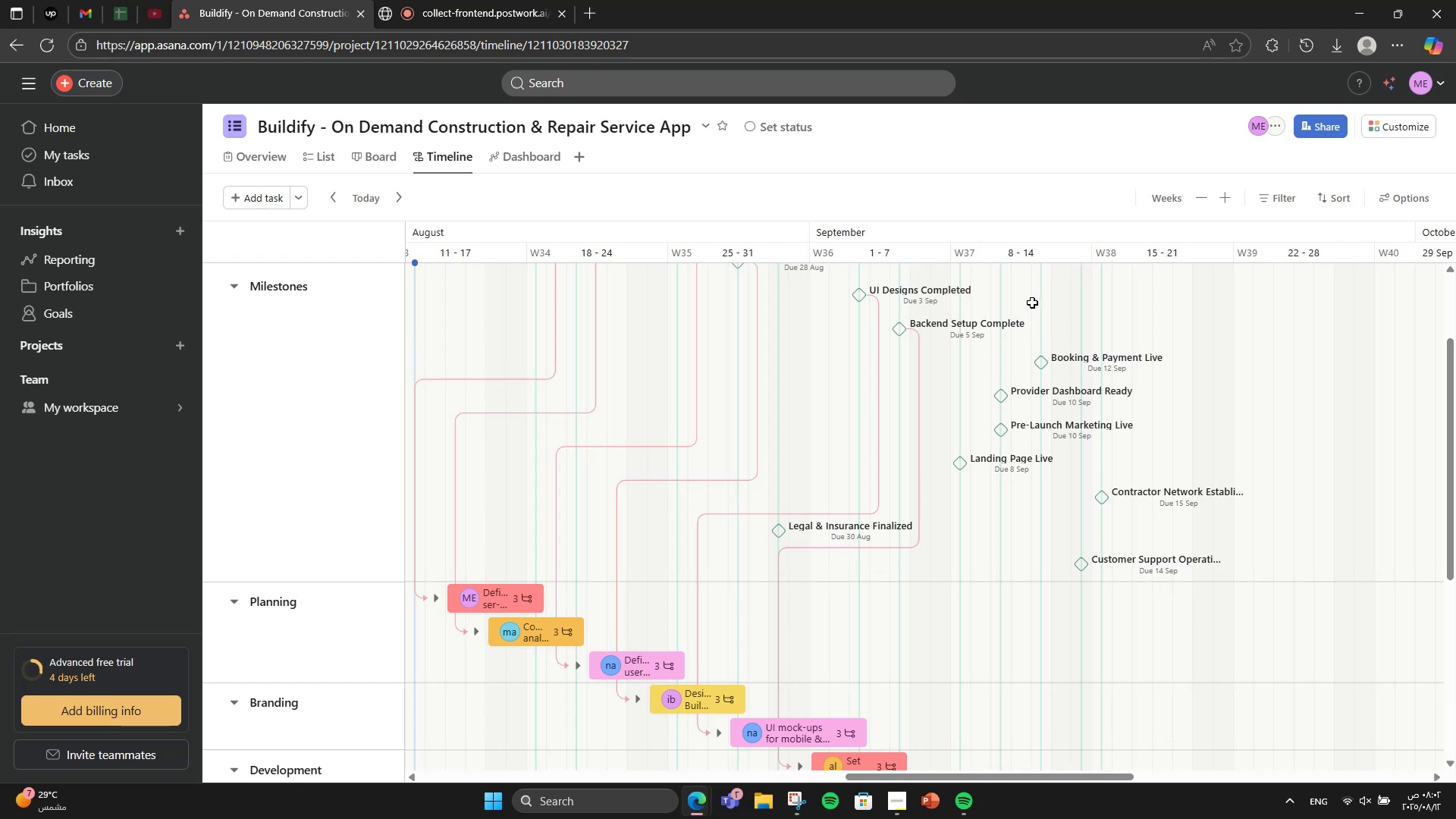 
scroll: coordinate [1032, 303], scroll_direction: down, amount: 1.0
 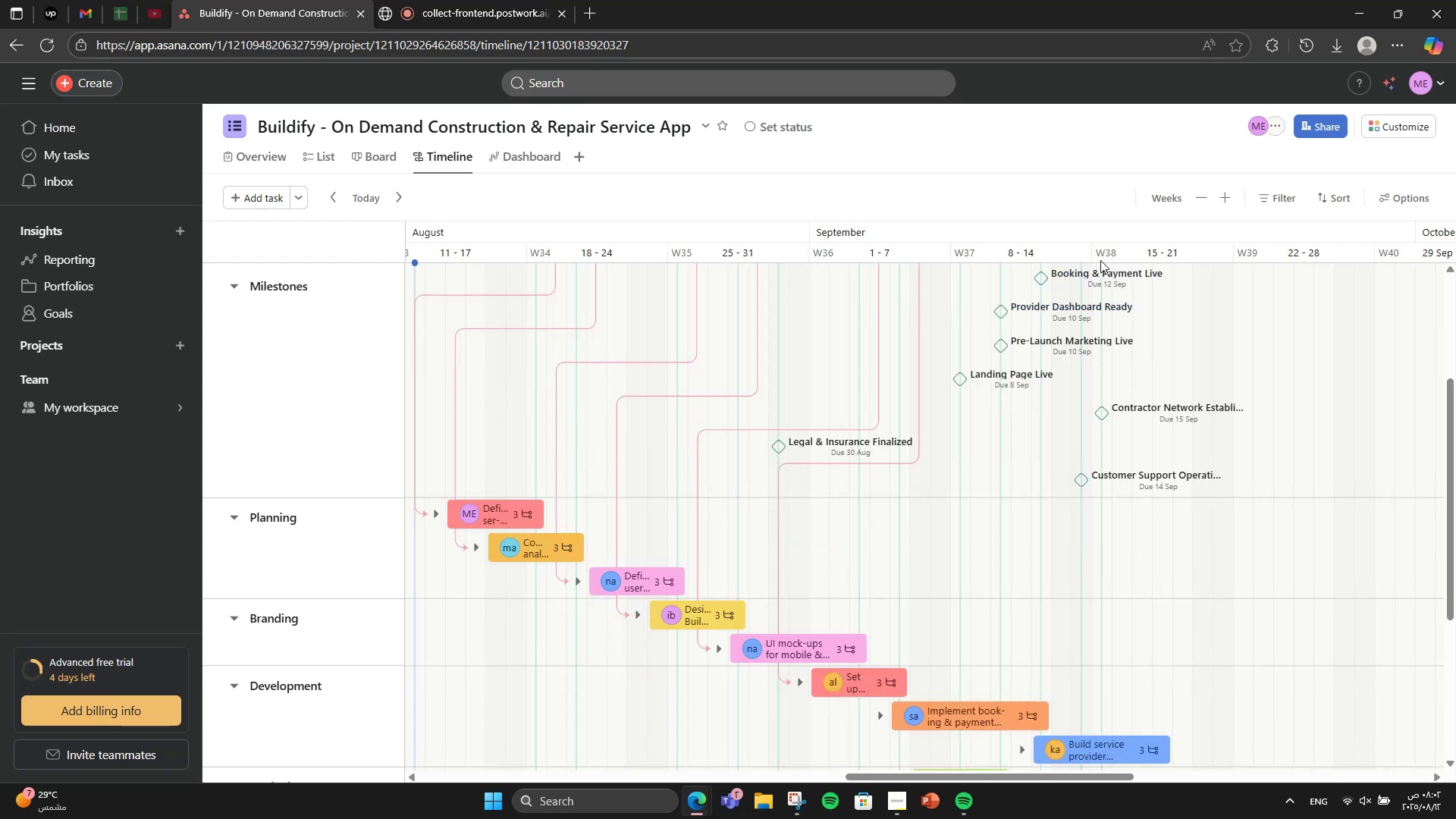 
scroll: coordinate [1066, 297], scroll_direction: up, amount: 1.0
 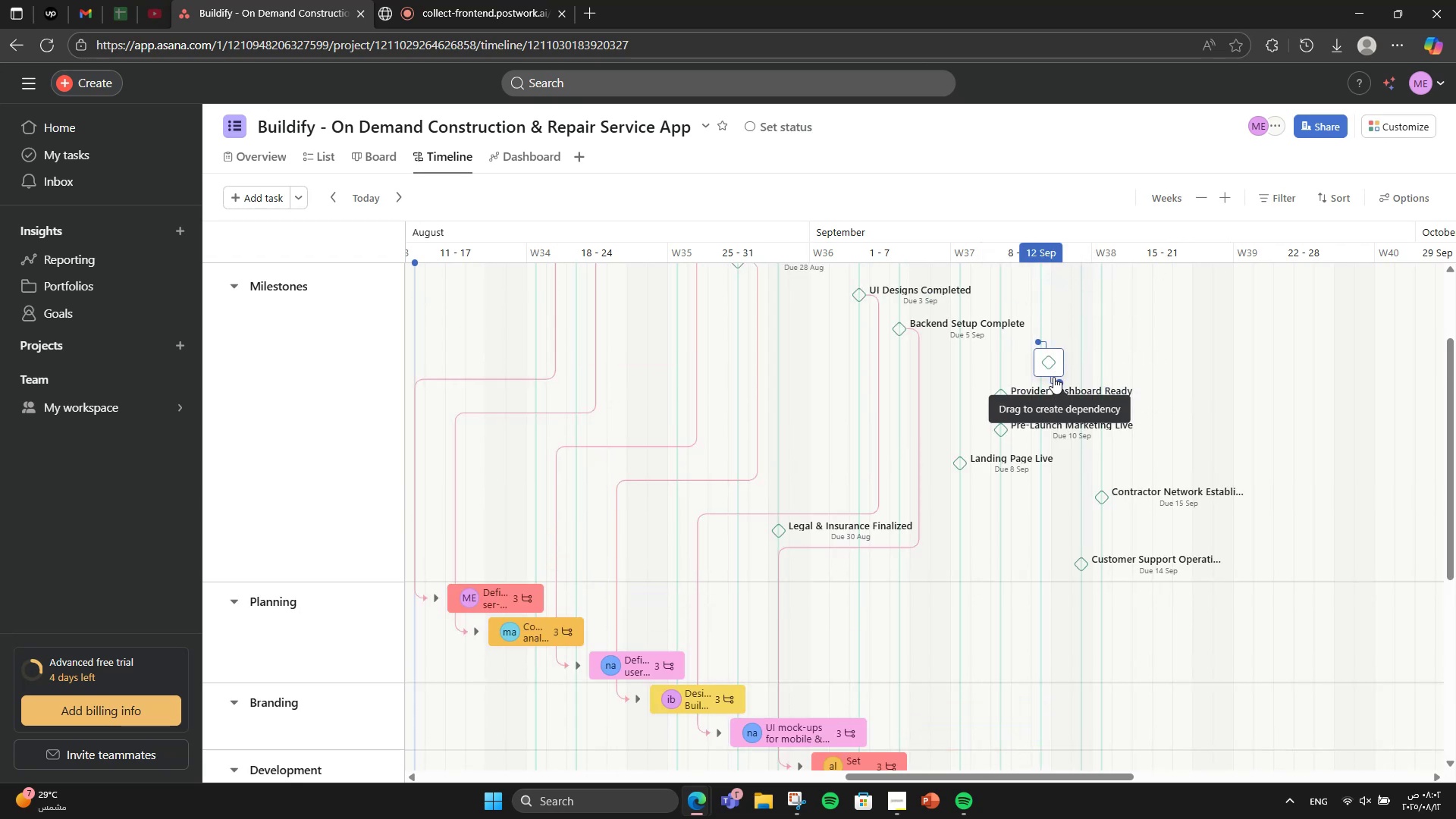 
left_click_drag(start_coordinate=[1053, 377], to_coordinate=[946, 672])
 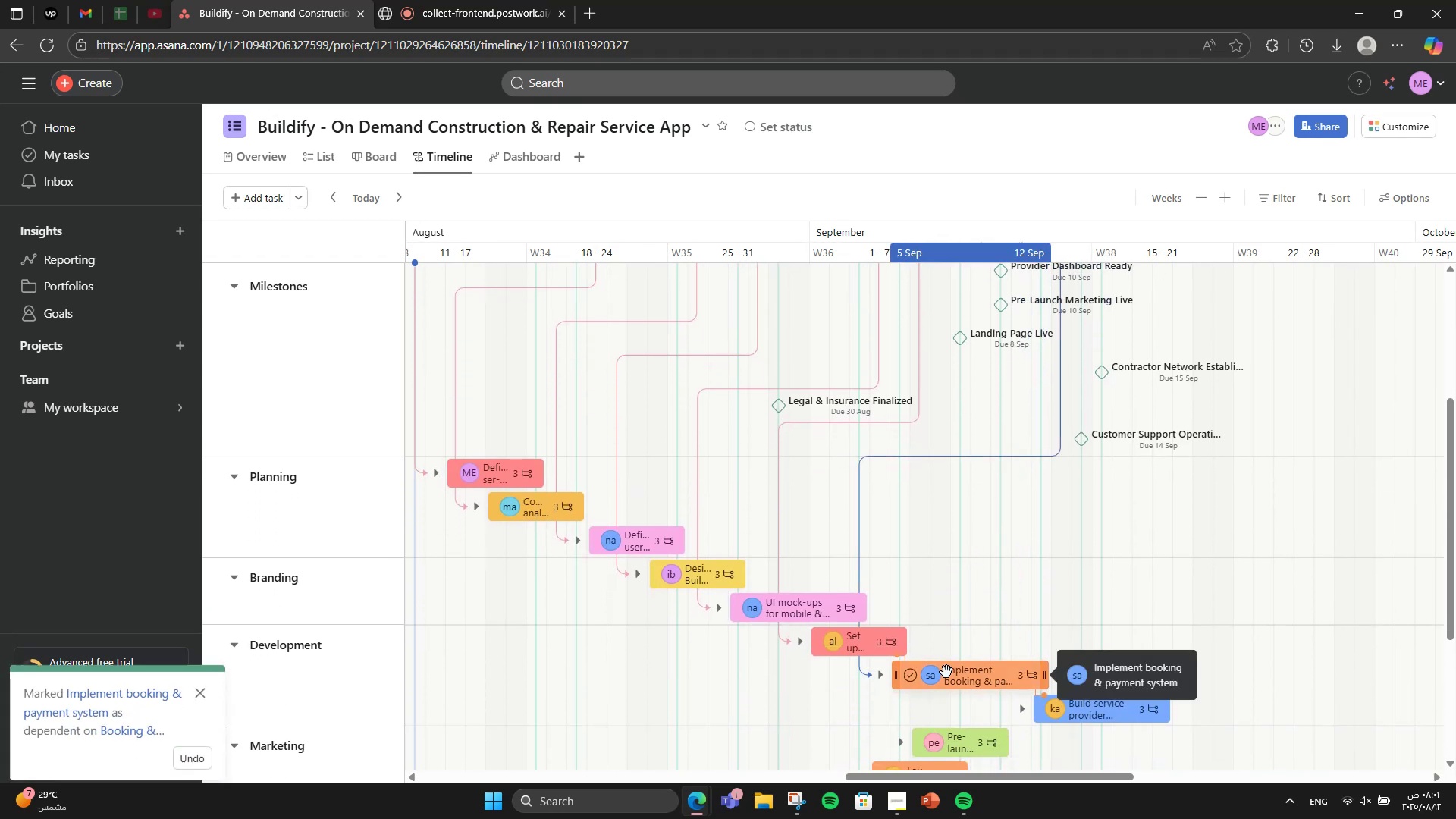 
scroll: coordinate [946, 672], scroll_direction: up, amount: 2.0
 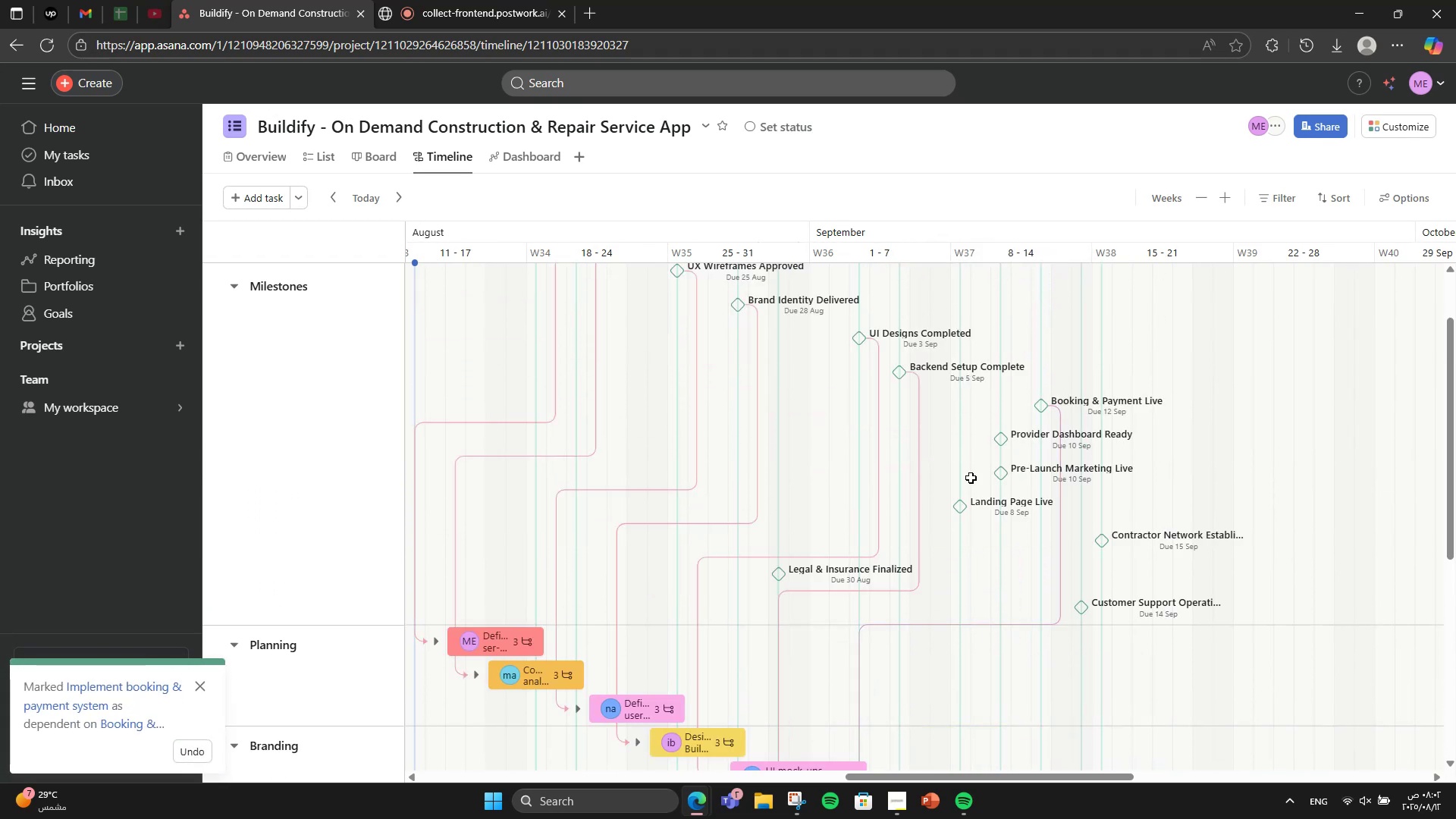 
scroll: coordinate [968, 424], scroll_direction: down, amount: 1.0
 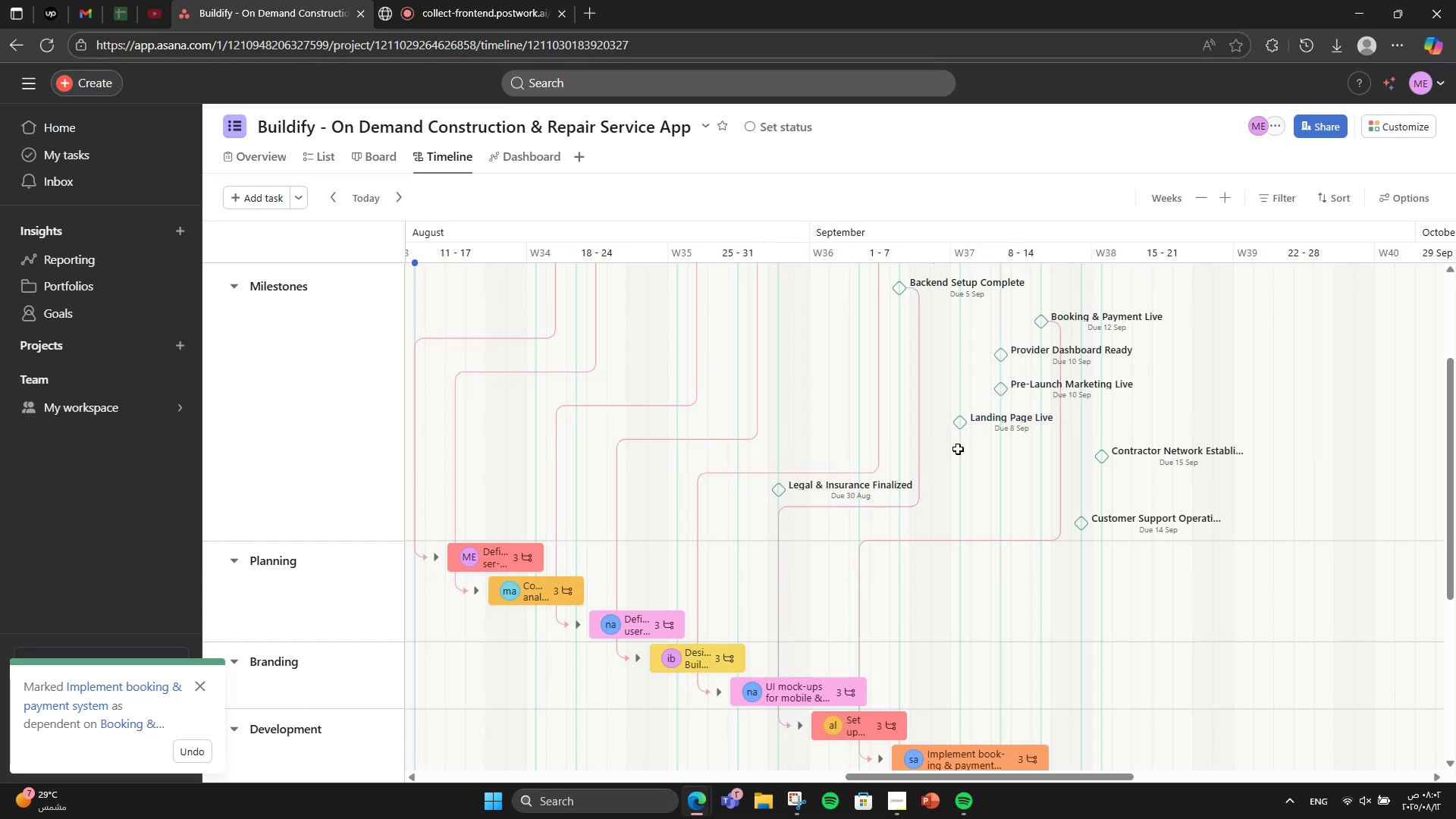 
wait(11.94)
 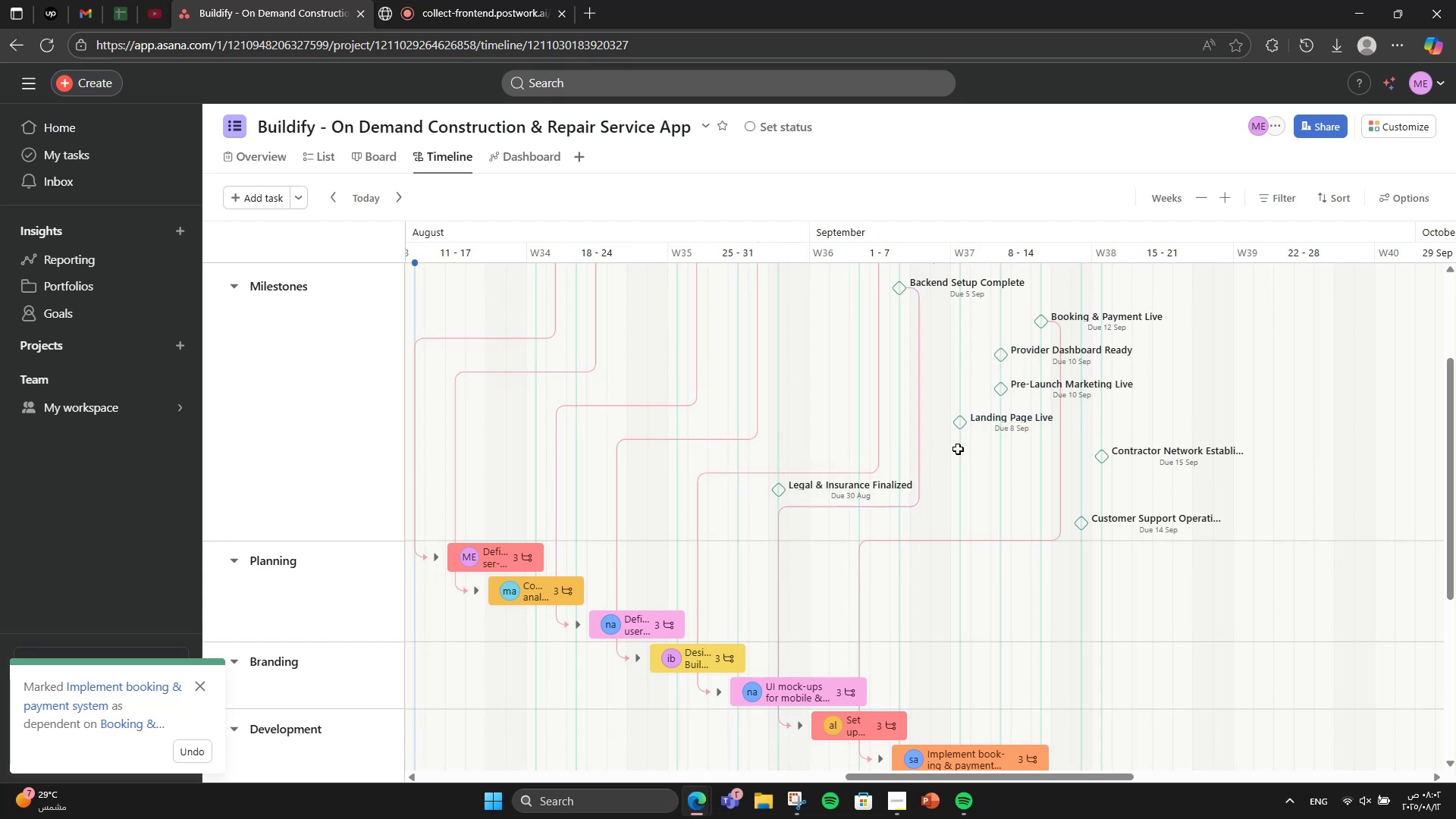 
left_click_drag(start_coordinate=[1015, 371], to_coordinate=[1057, 661])
 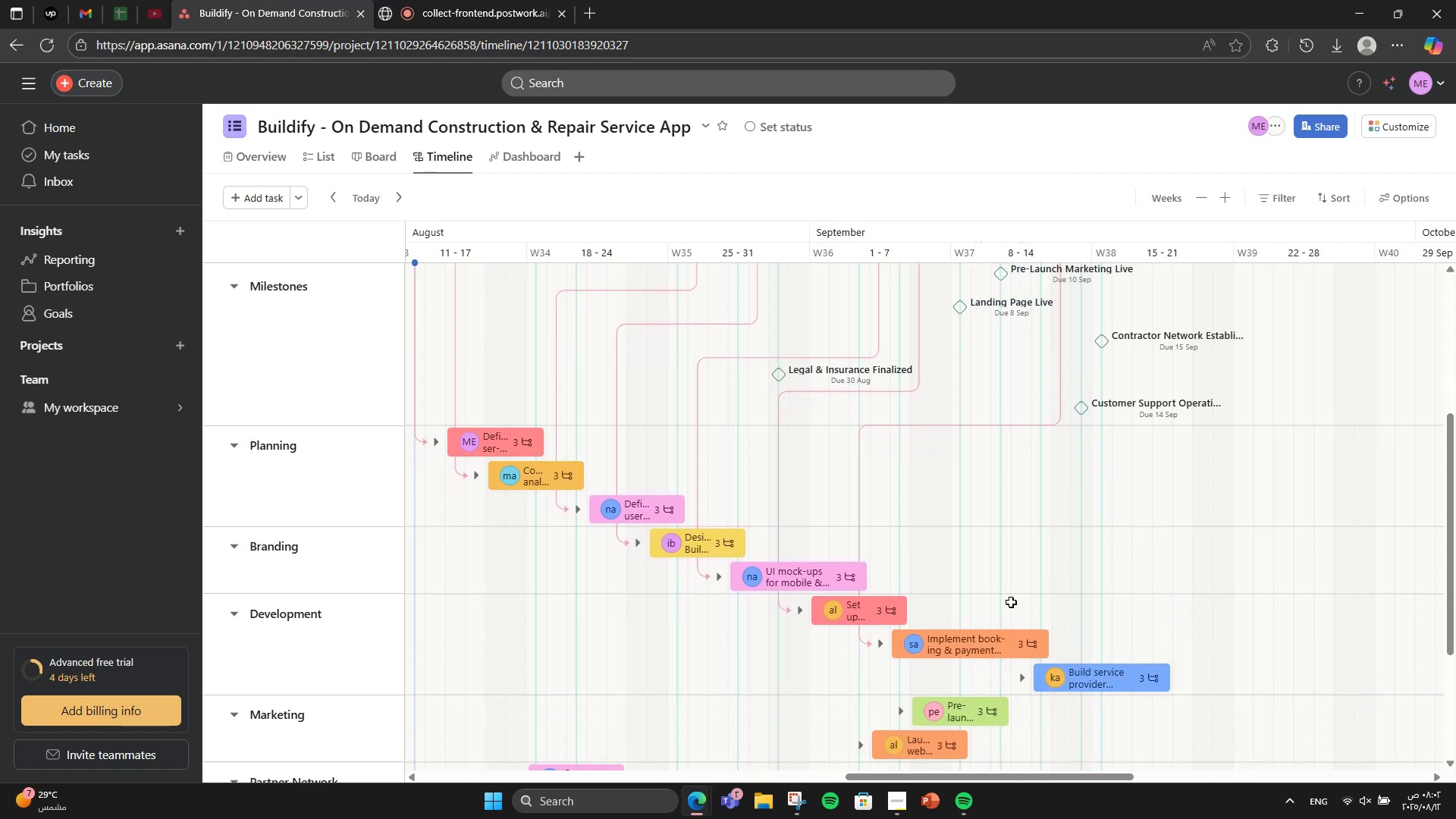 
scroll: coordinate [1024, 388], scroll_direction: up, amount: 1.0
 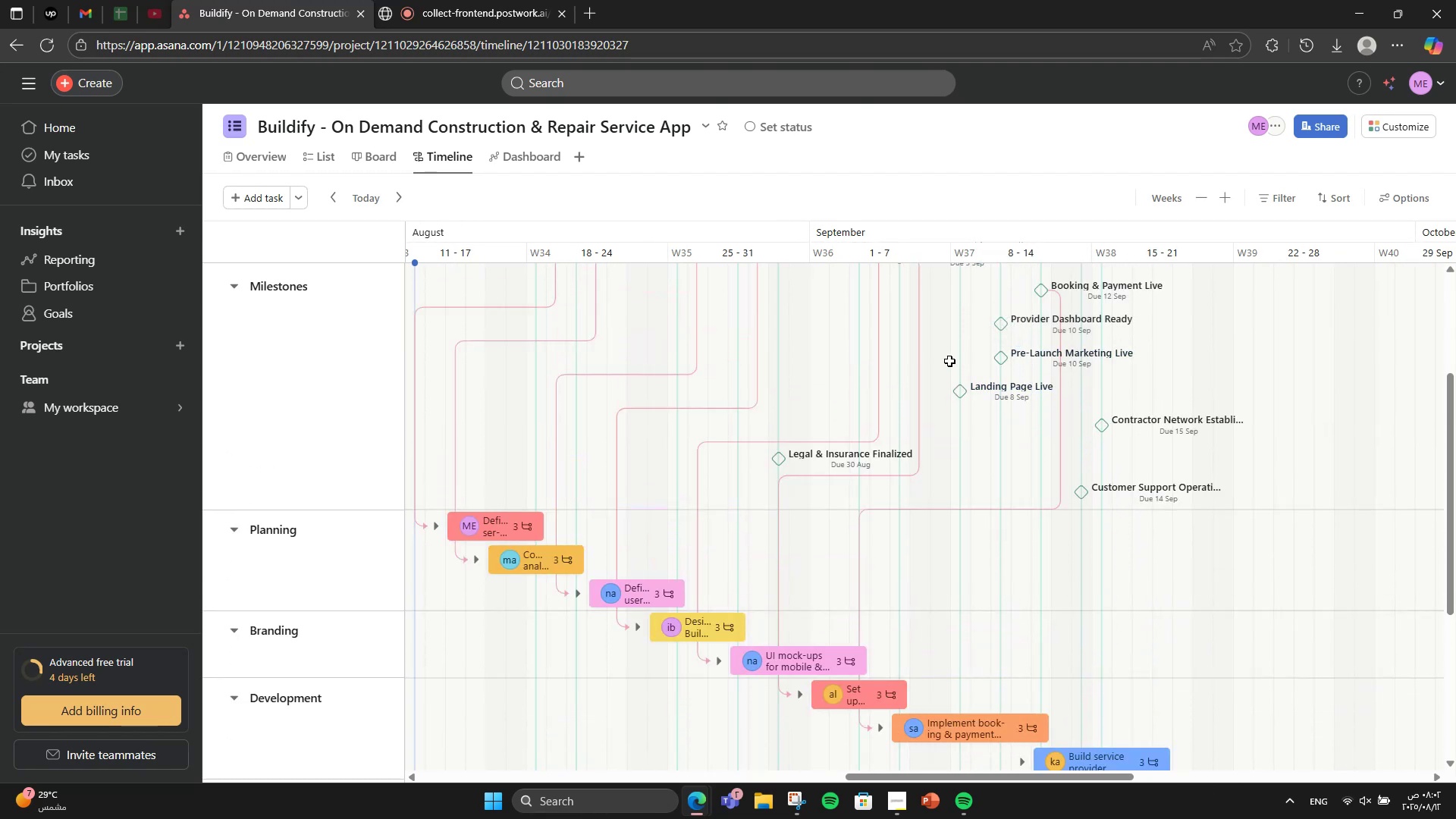 
mouse_move([994, 377])
 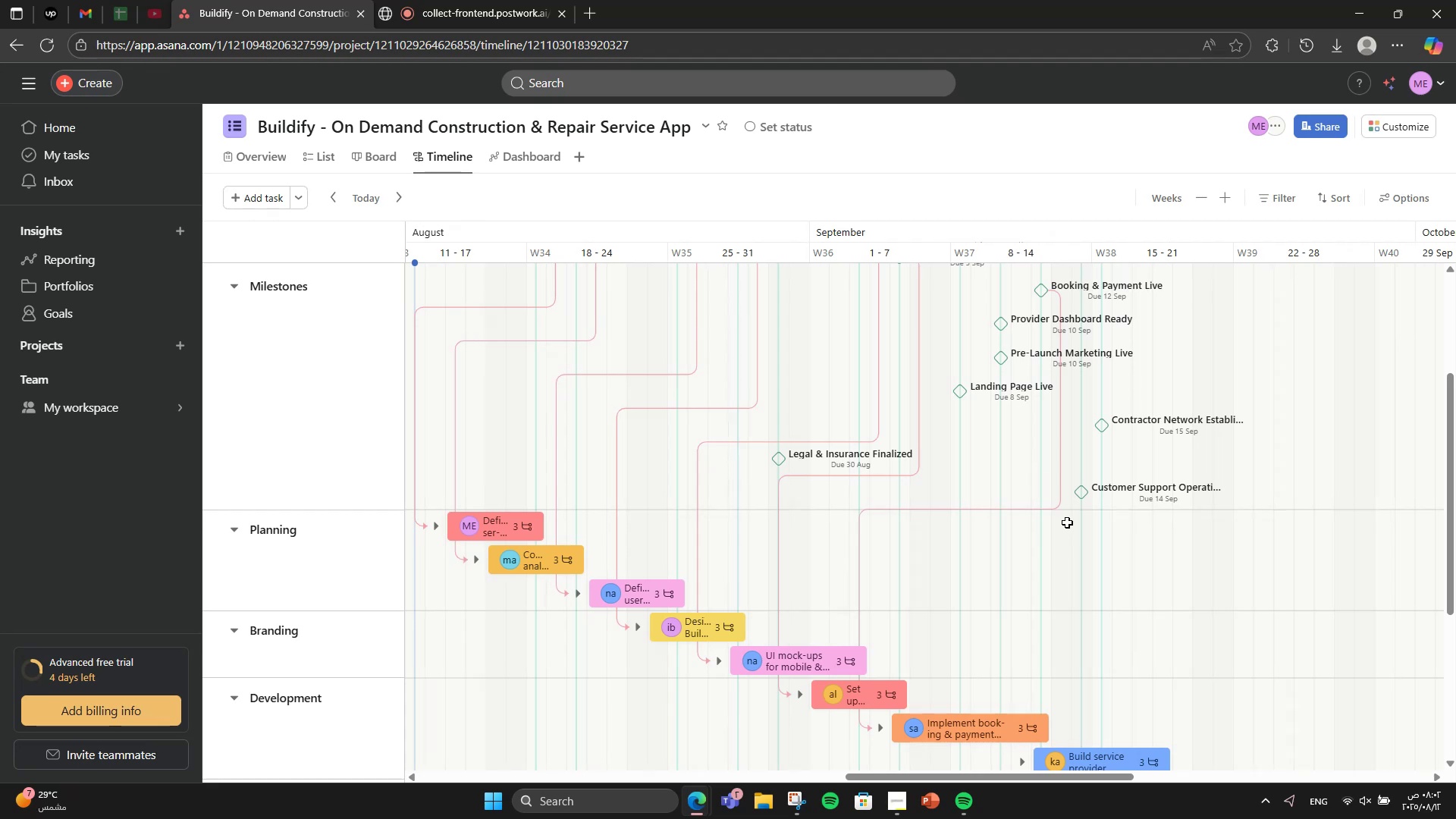 
scroll: coordinate [1067, 522], scroll_direction: down, amount: 1.0
 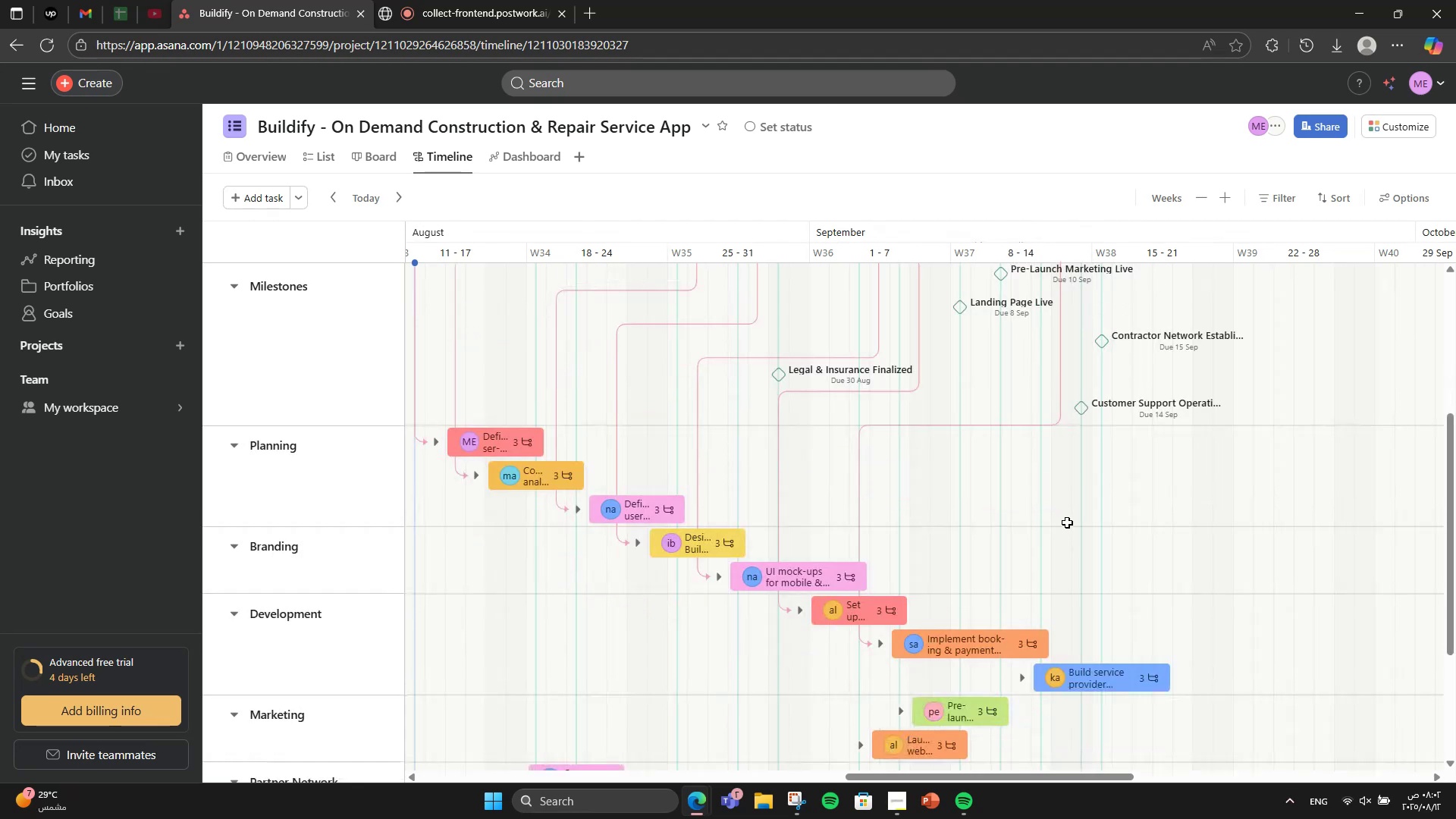 
scroll: coordinate [1067, 522], scroll_direction: up, amount: 2.0
 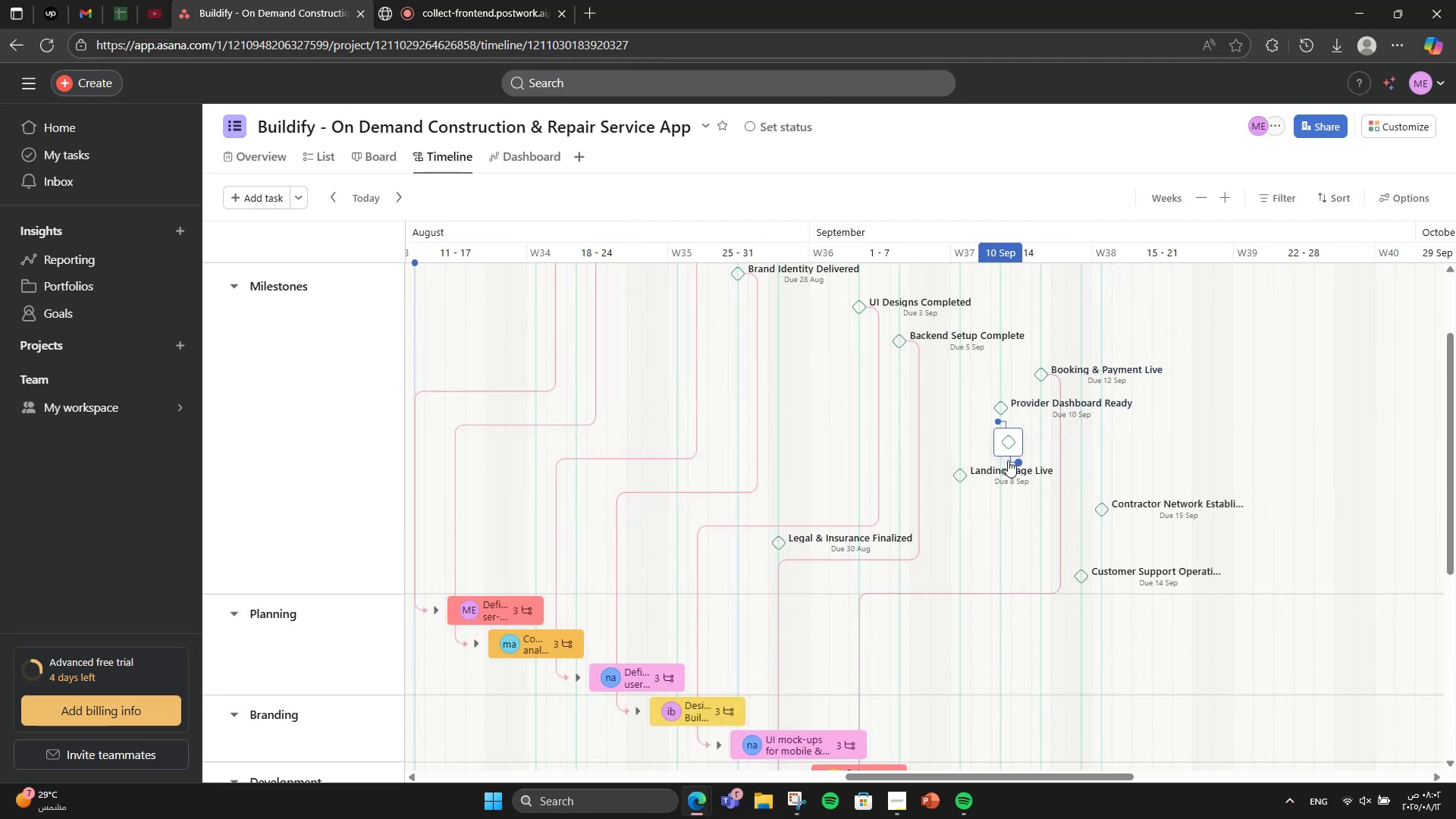 
left_click_drag(start_coordinate=[1010, 461], to_coordinate=[954, 693])
 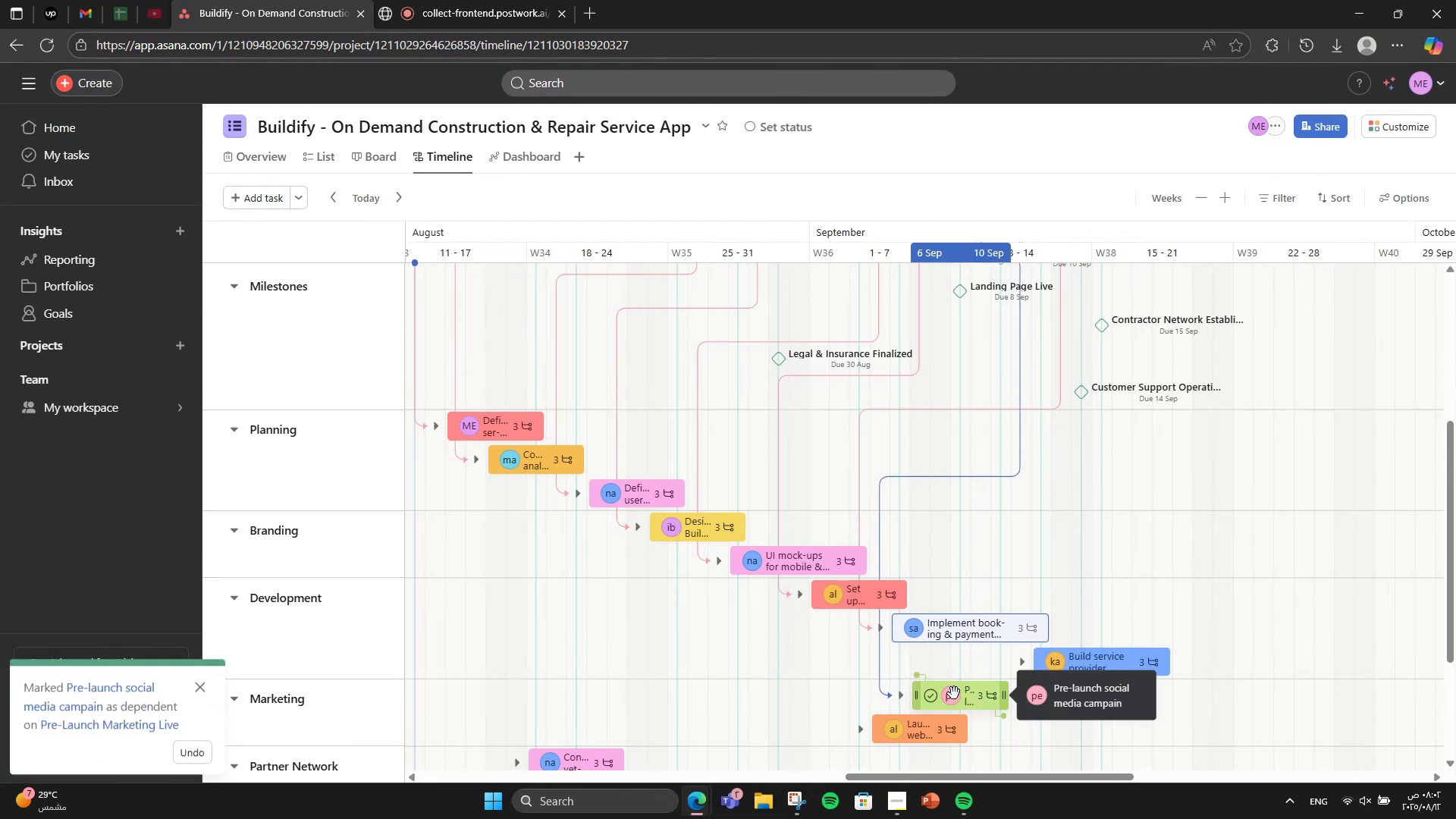 
scroll: coordinate [954, 693], scroll_direction: up, amount: 2.0
 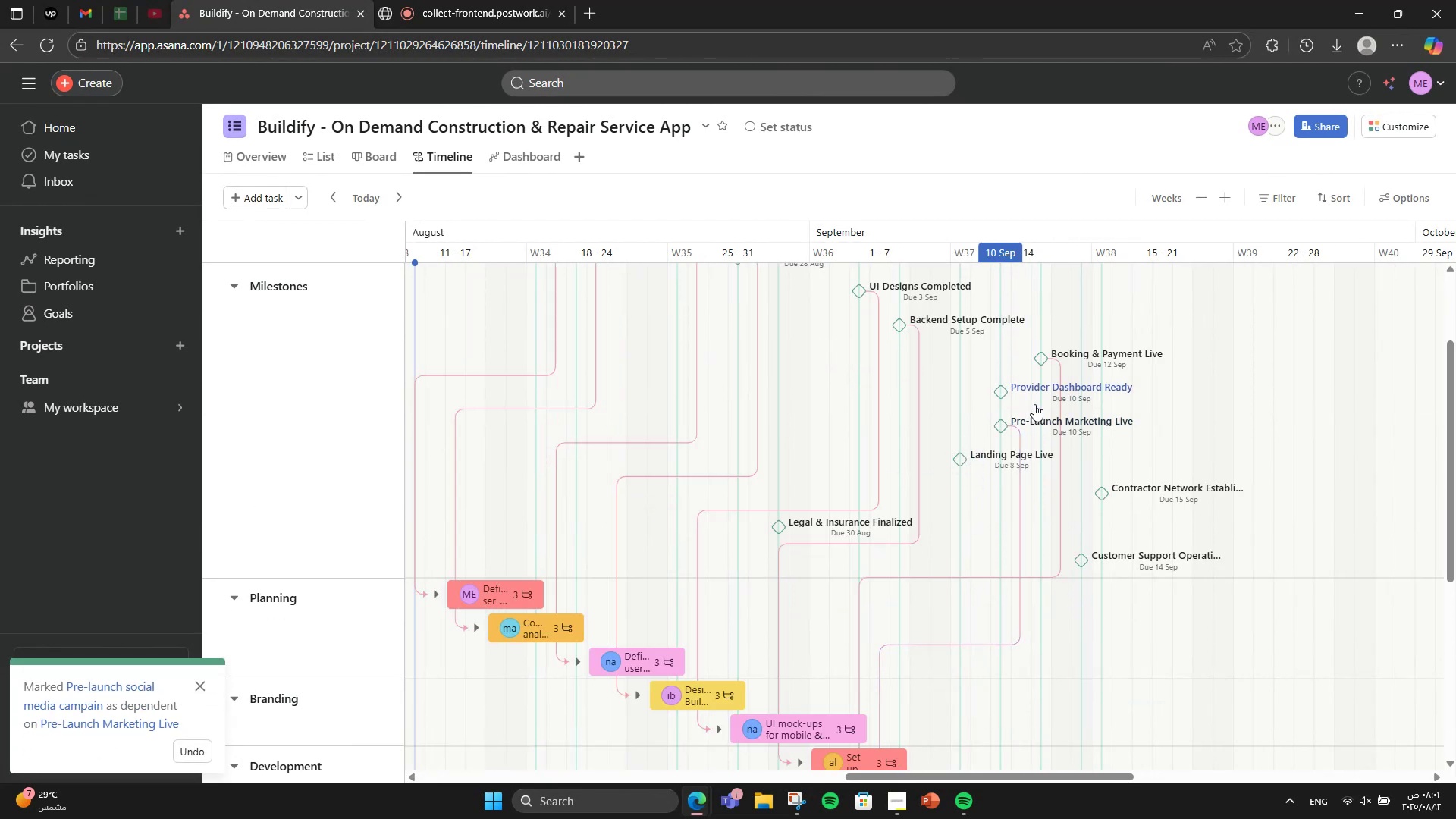 
scroll: coordinate [1020, 682], scroll_direction: down, amount: 4.0
 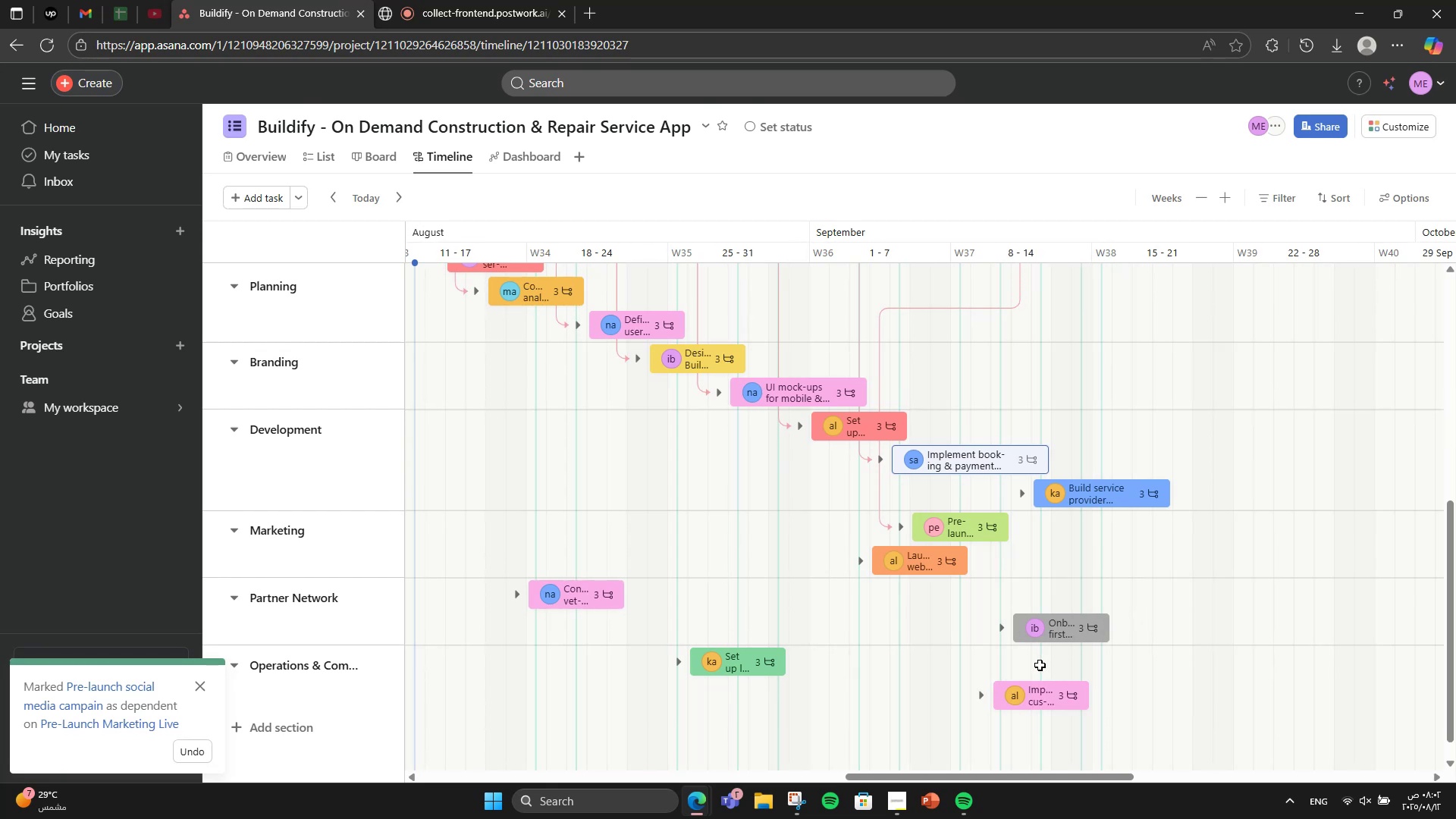 
scroll: coordinate [1040, 665], scroll_direction: up, amount: 3.0
 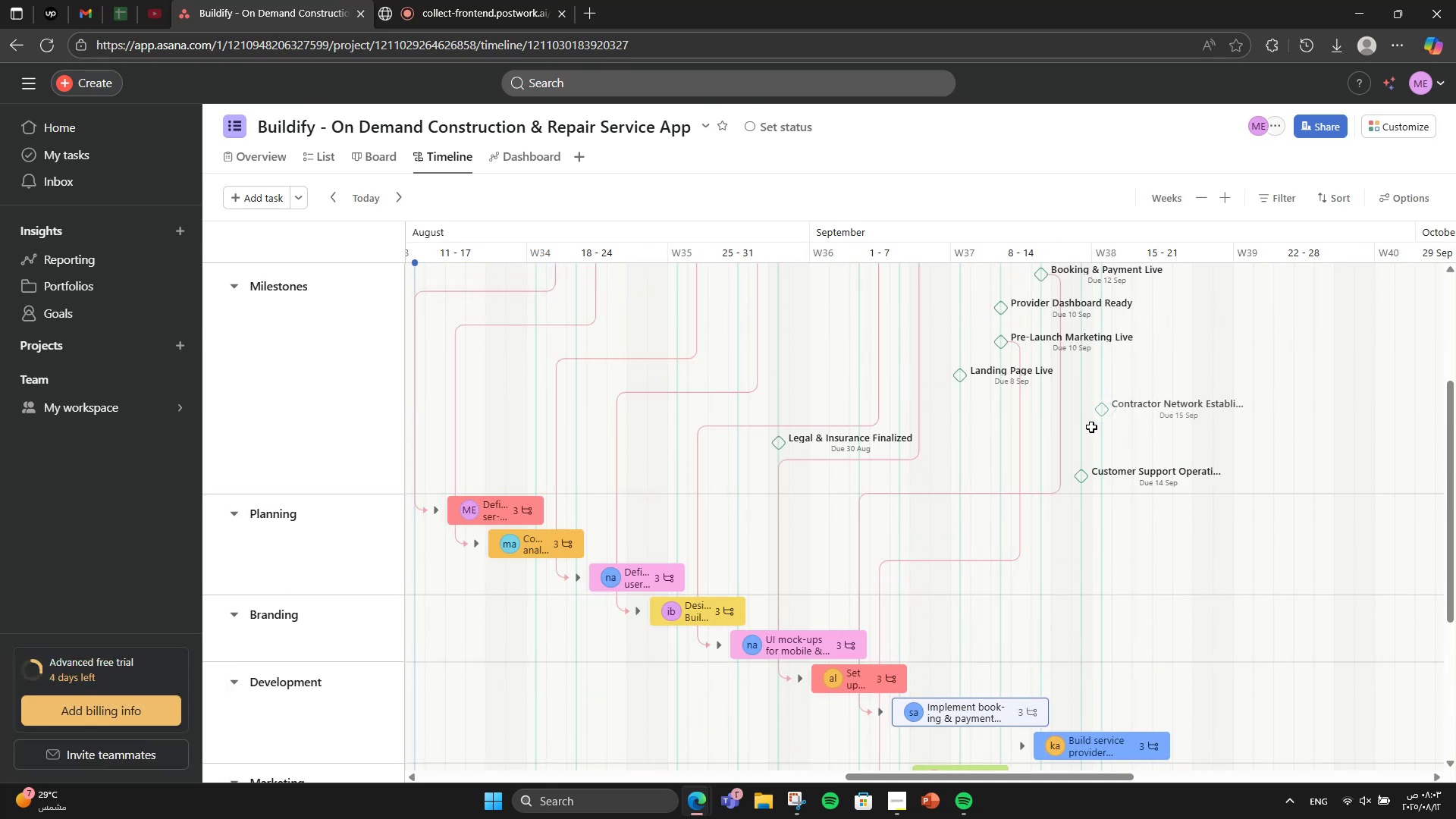 
left_click_drag(start_coordinate=[1122, 430], to_coordinate=[1304, 688])
 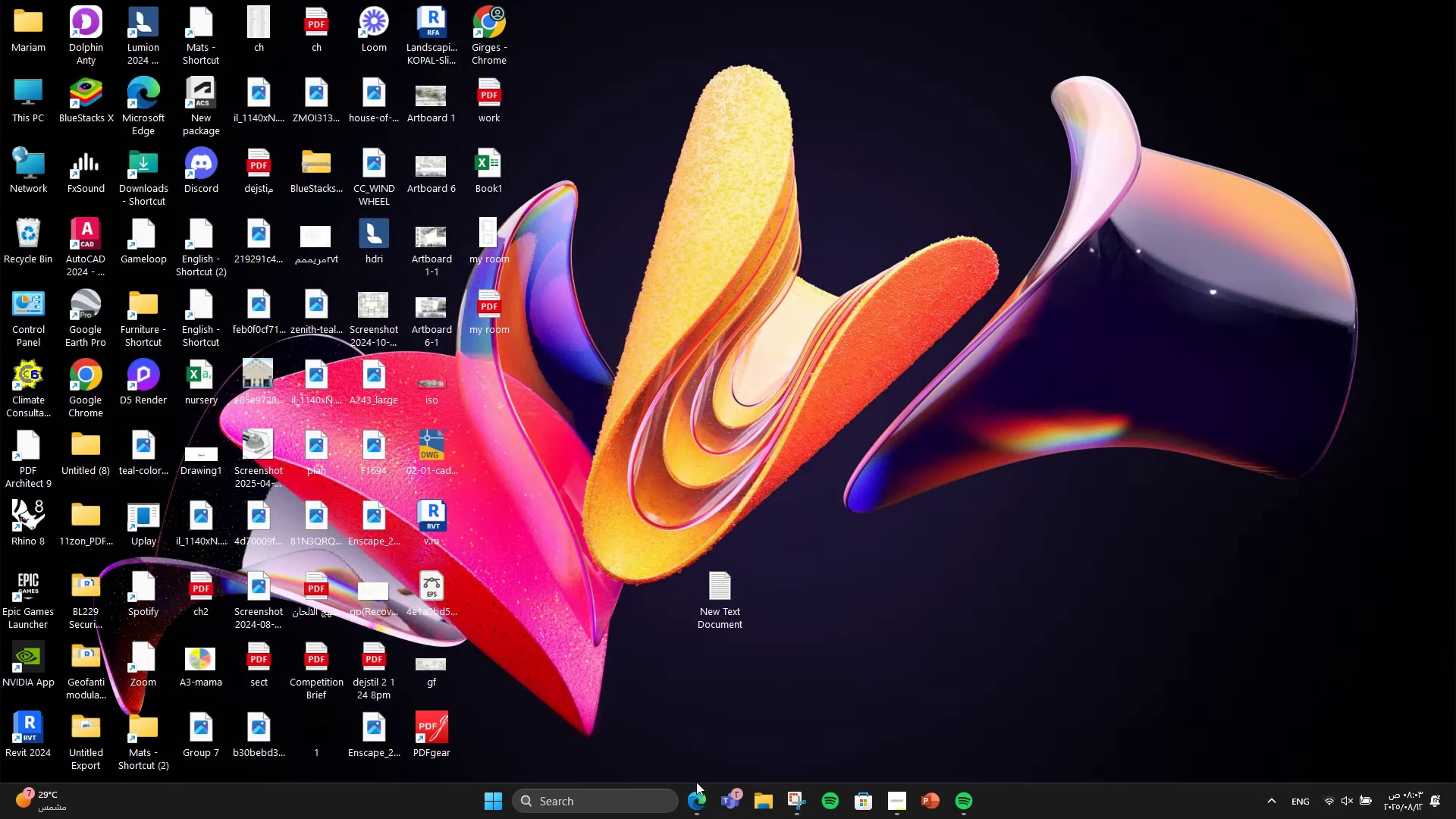 
left_click([698, 799])
 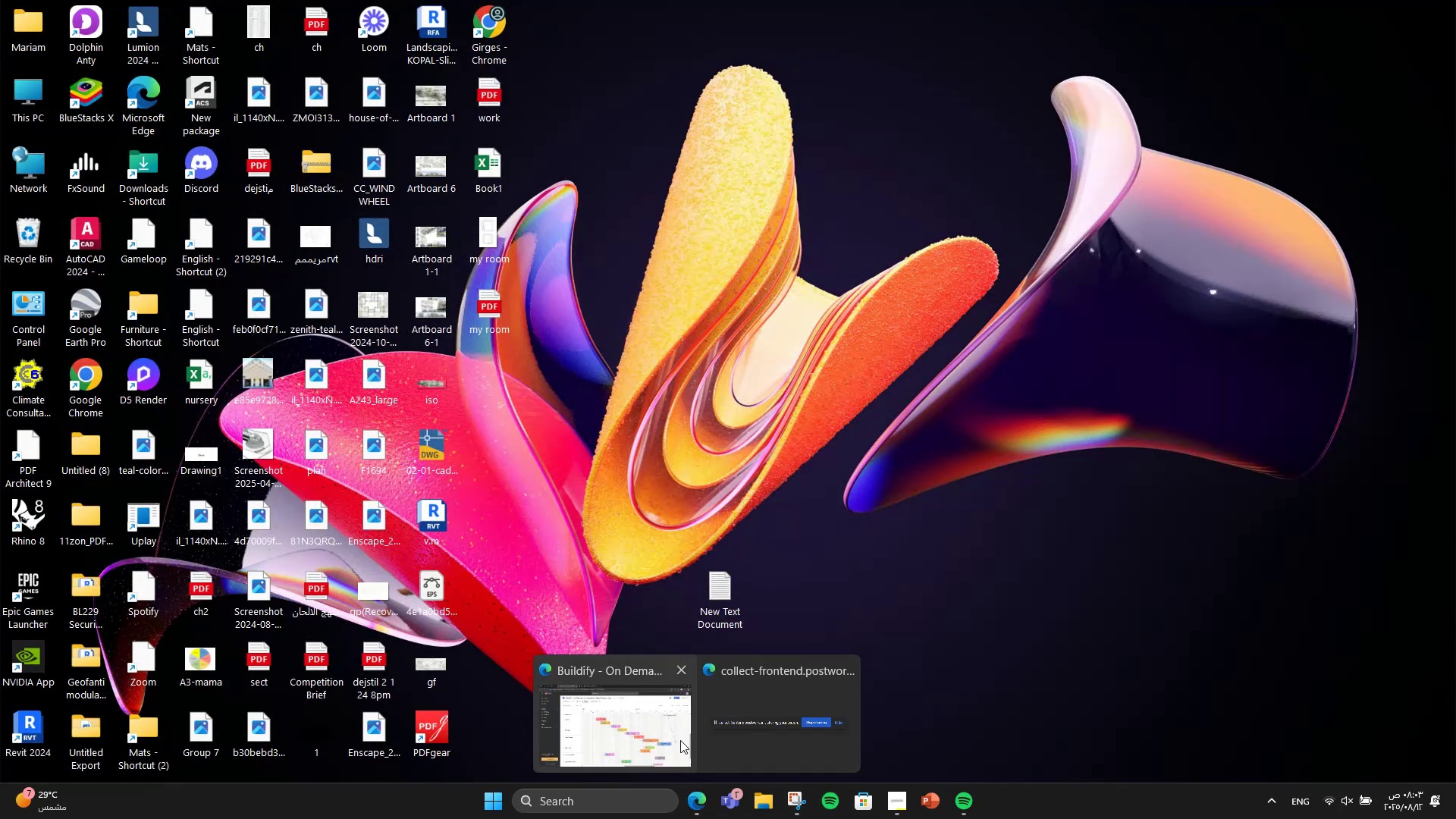 
left_click([680, 740])
 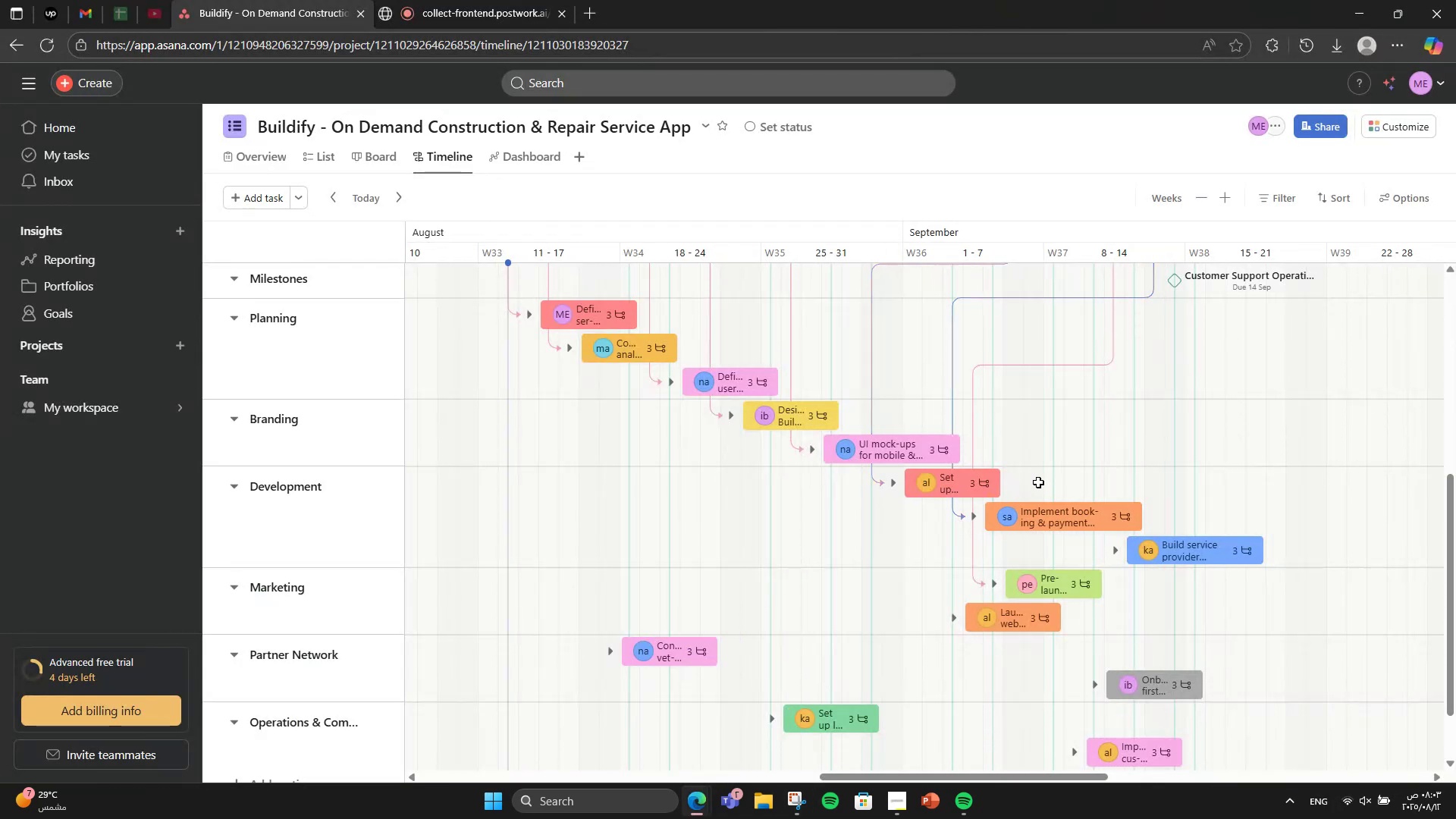 
scroll: coordinate [1032, 482], scroll_direction: up, amount: 3.0
 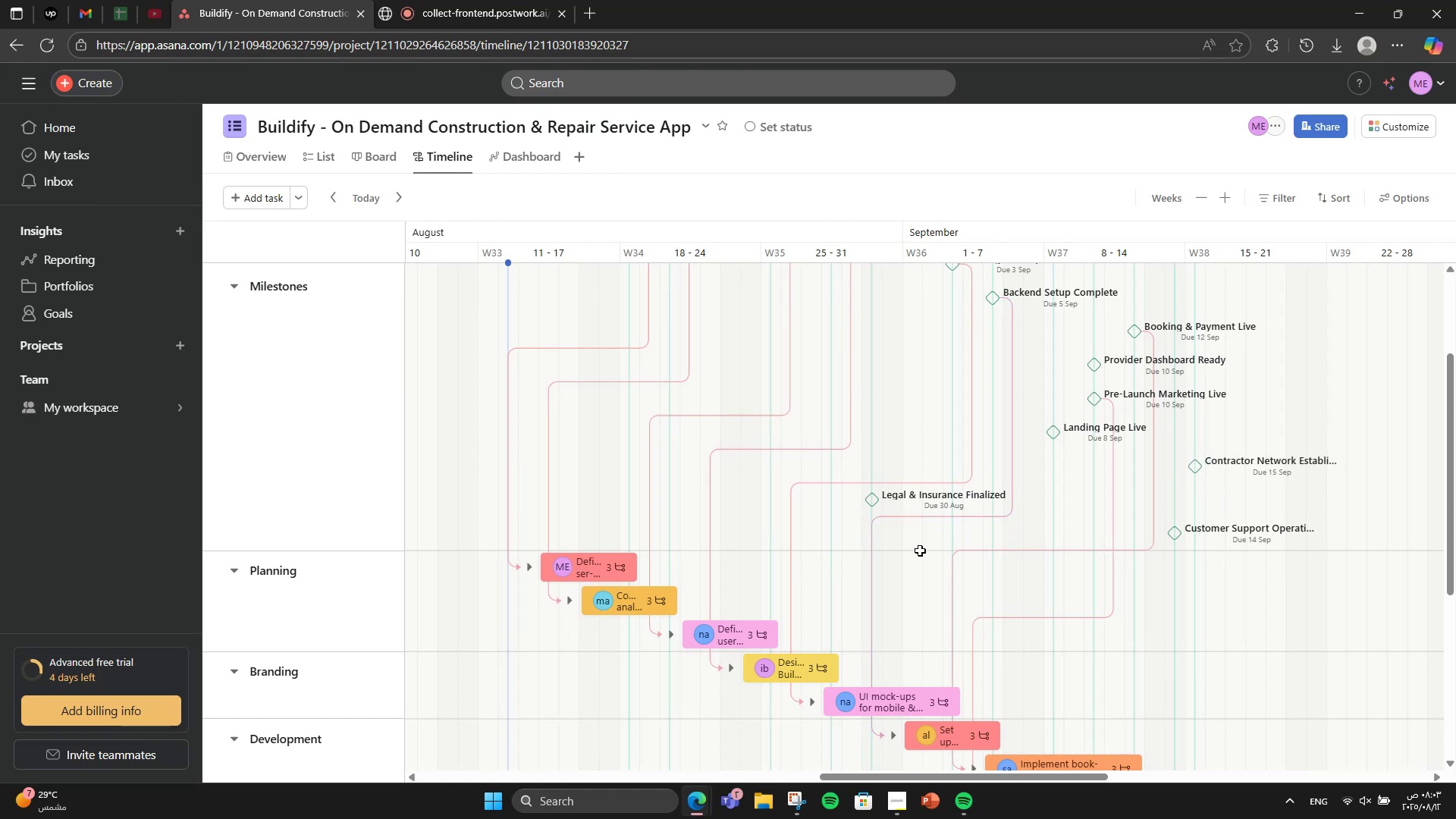 
left_click_drag(start_coordinate=[1094, 775], to_coordinate=[1153, 761])
 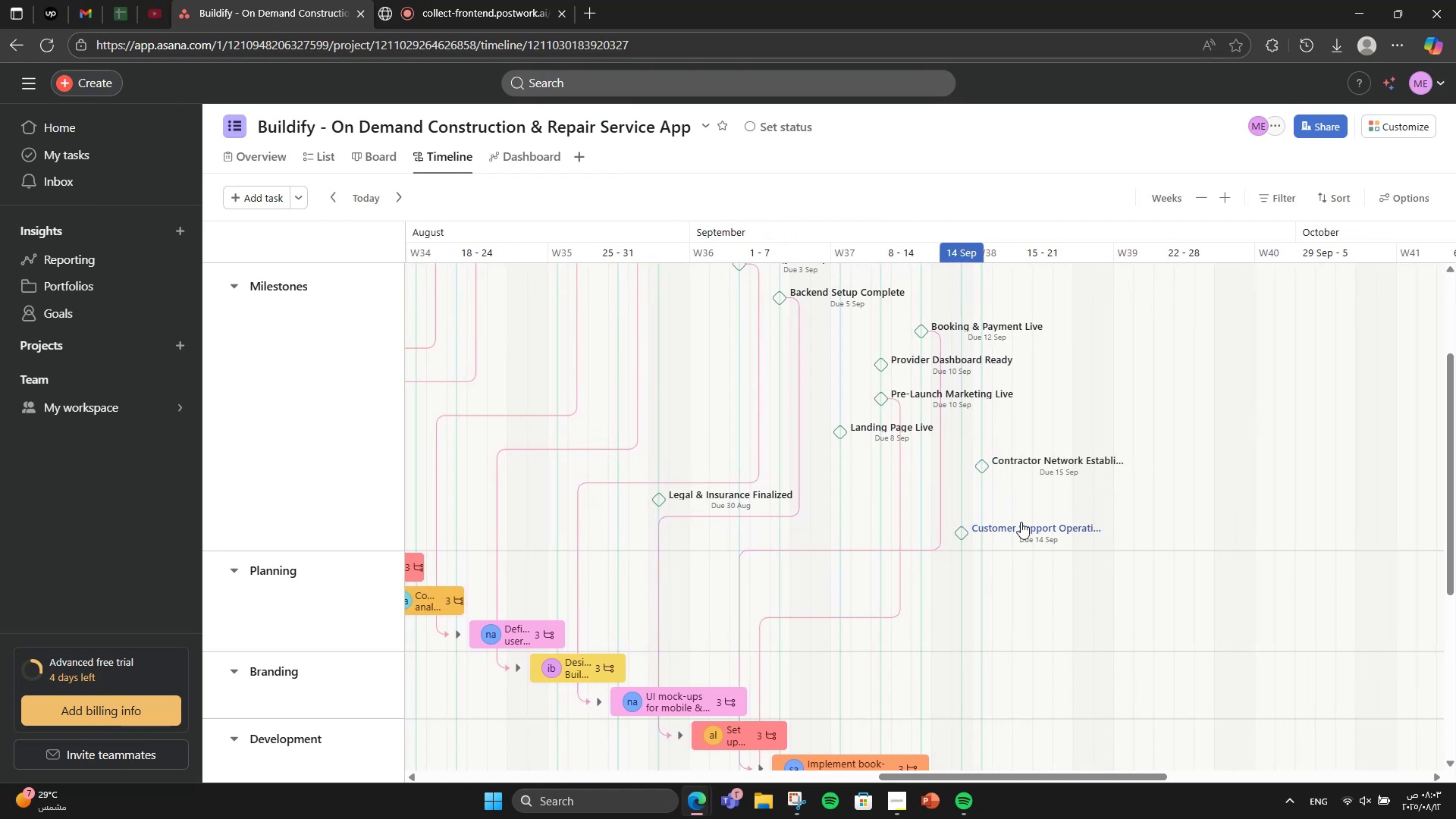 
scroll: coordinate [1019, 522], scroll_direction: down, amount: 2.0
 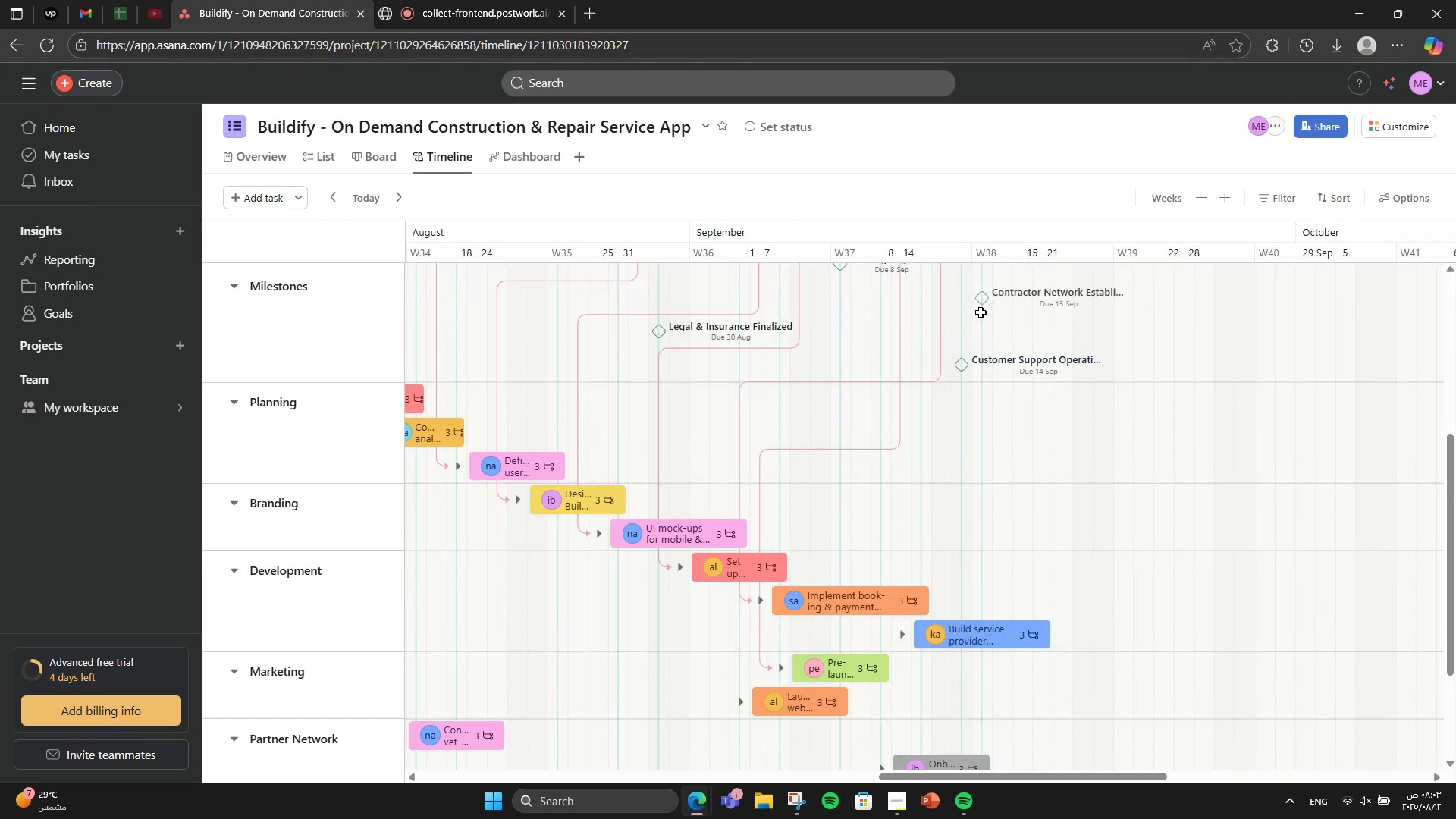 
wait(6.06)
 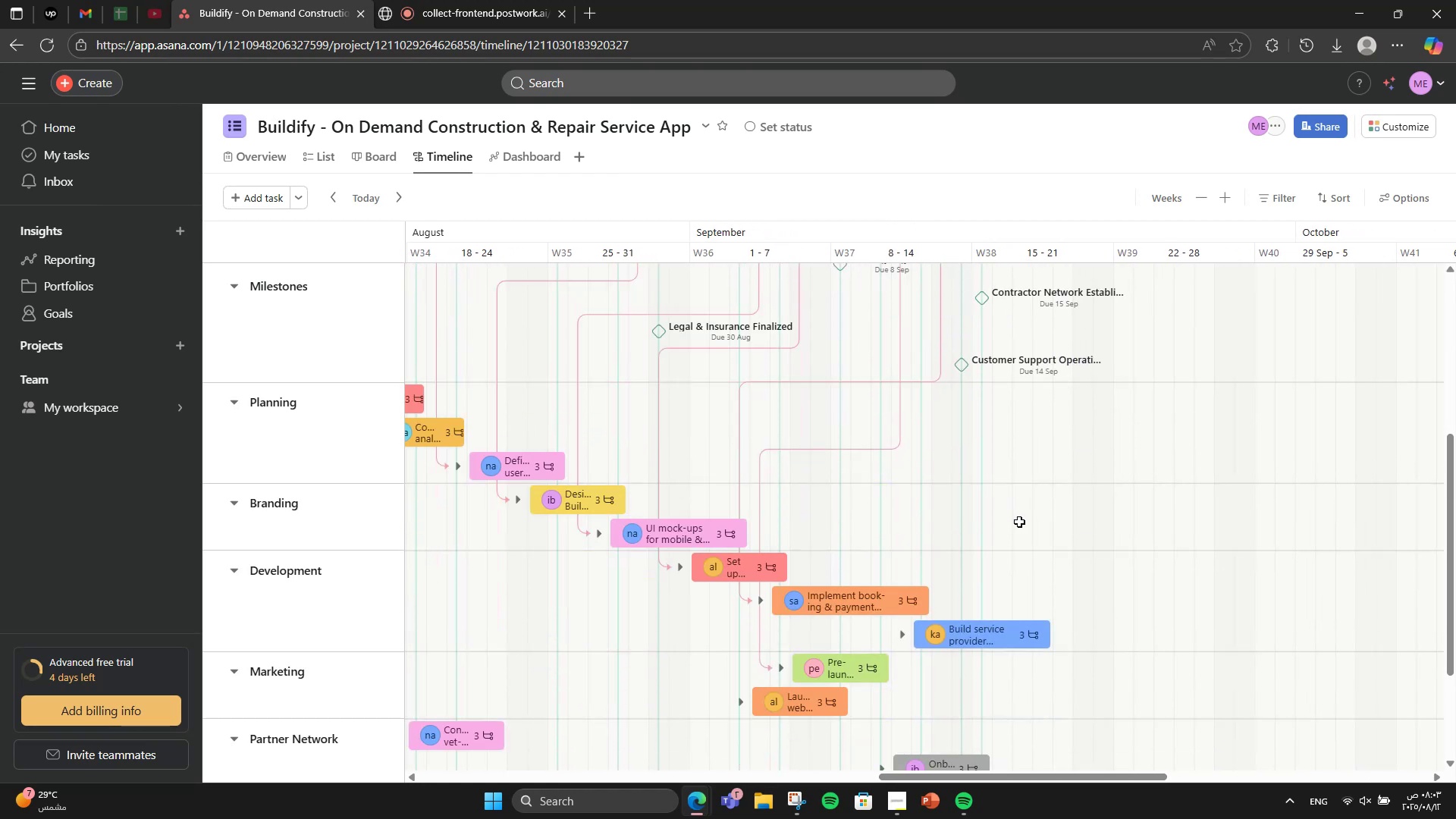 
scroll: coordinate [999, 317], scroll_direction: down, amount: 3.0
 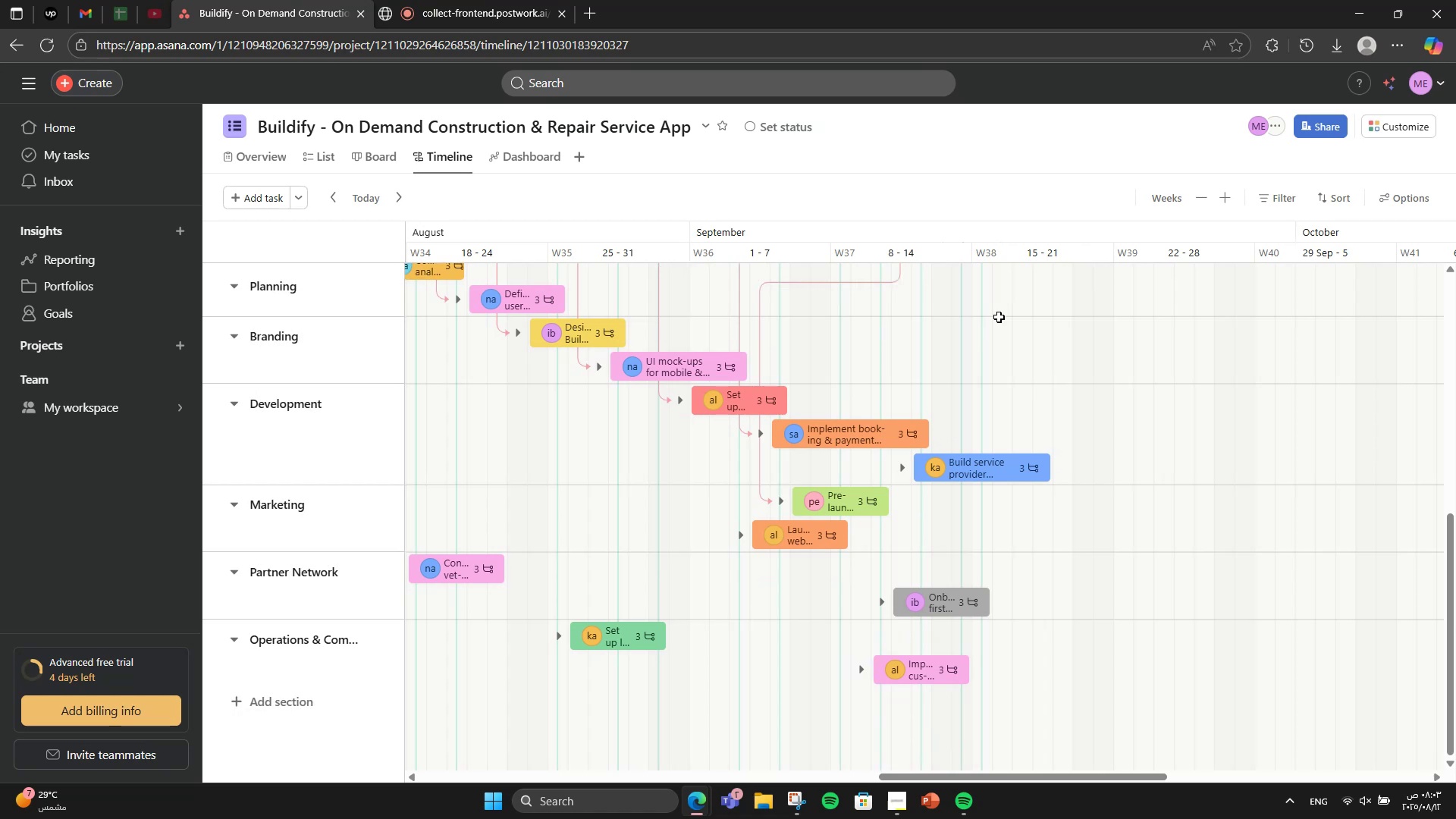 
scroll: coordinate [999, 317], scroll_direction: up, amount: 2.0
 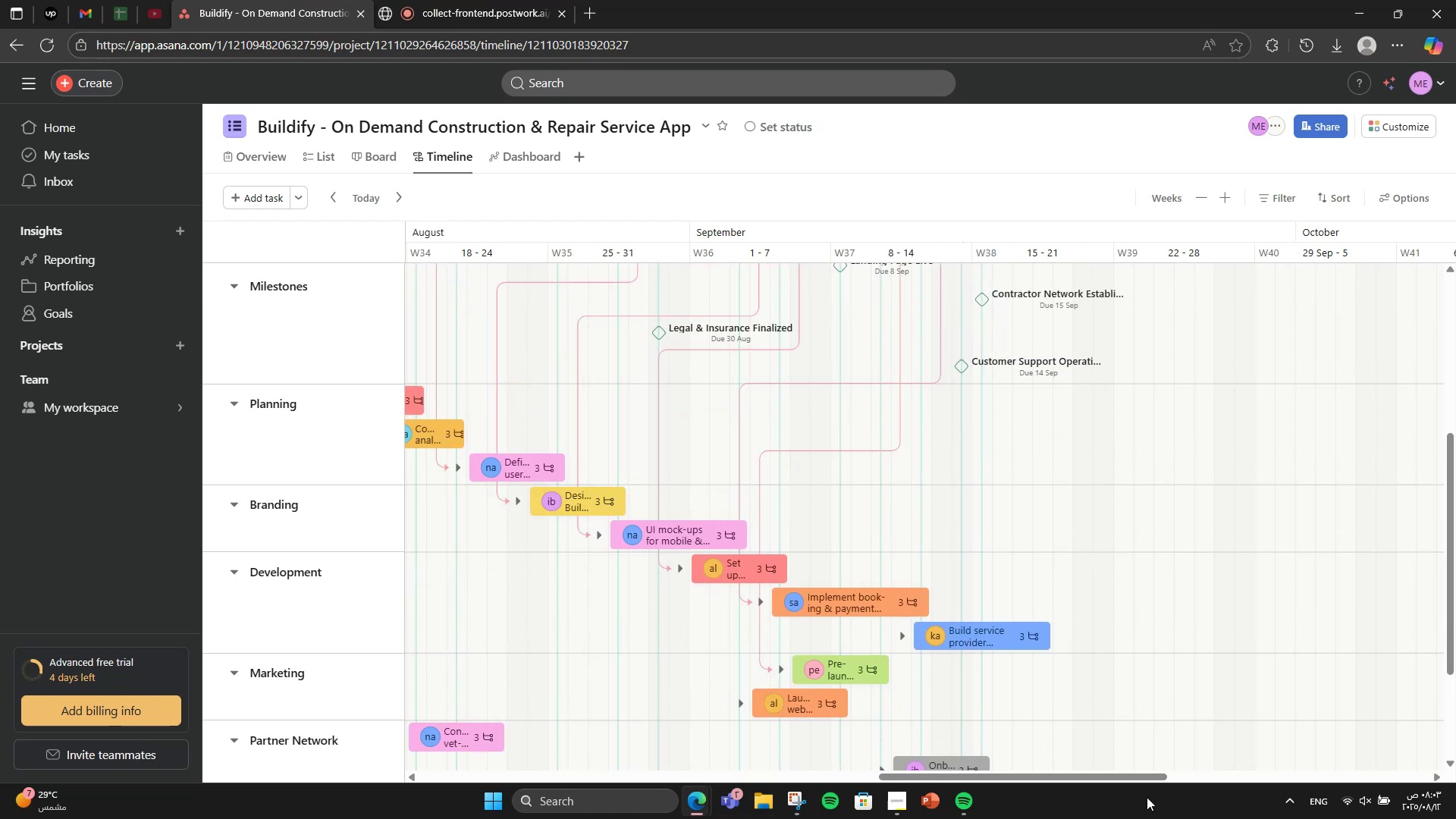 
left_click_drag(start_coordinate=[1090, 776], to_coordinate=[1031, 766])
 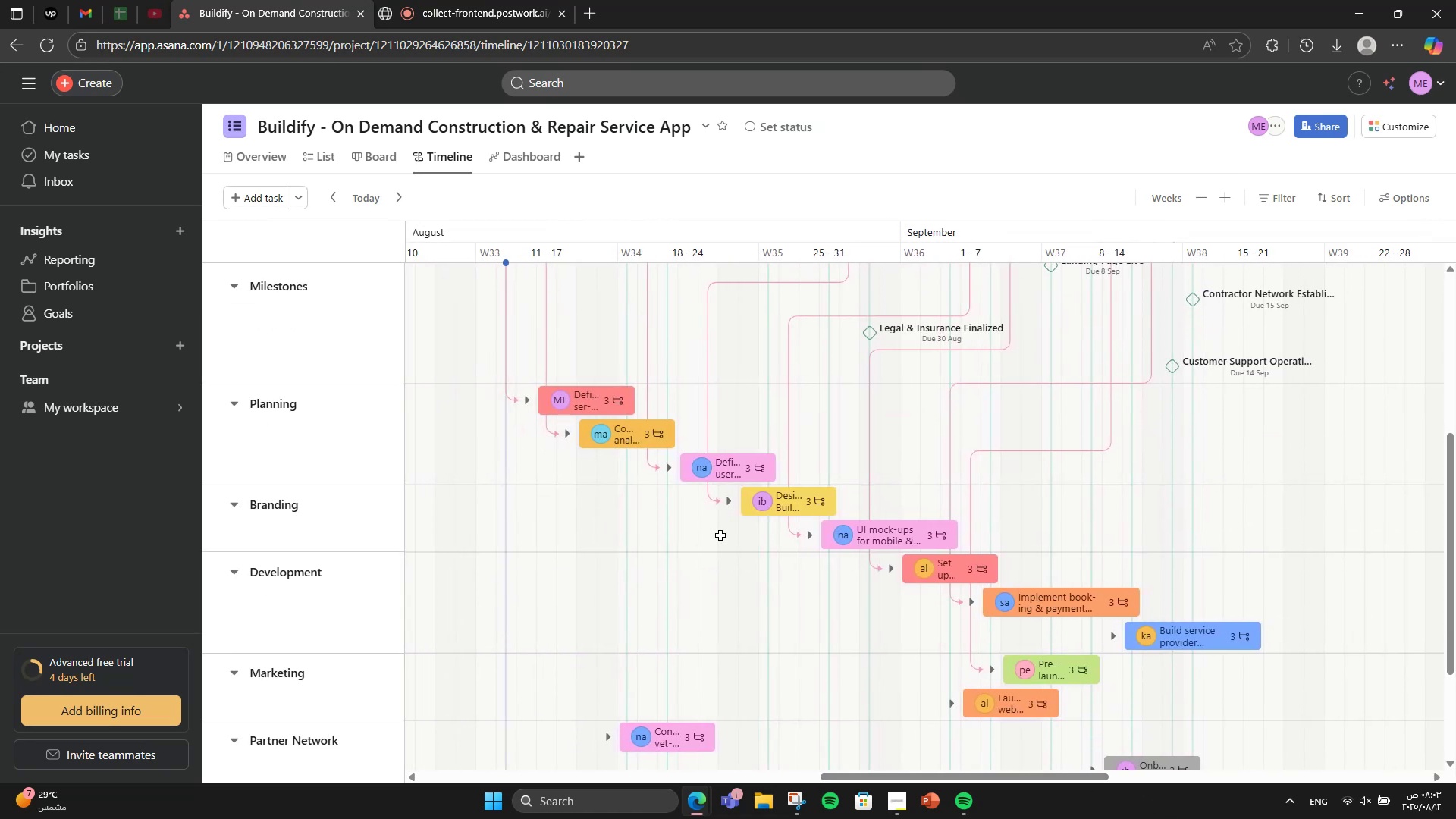 
scroll: coordinate [720, 535], scroll_direction: up, amount: 2.0
 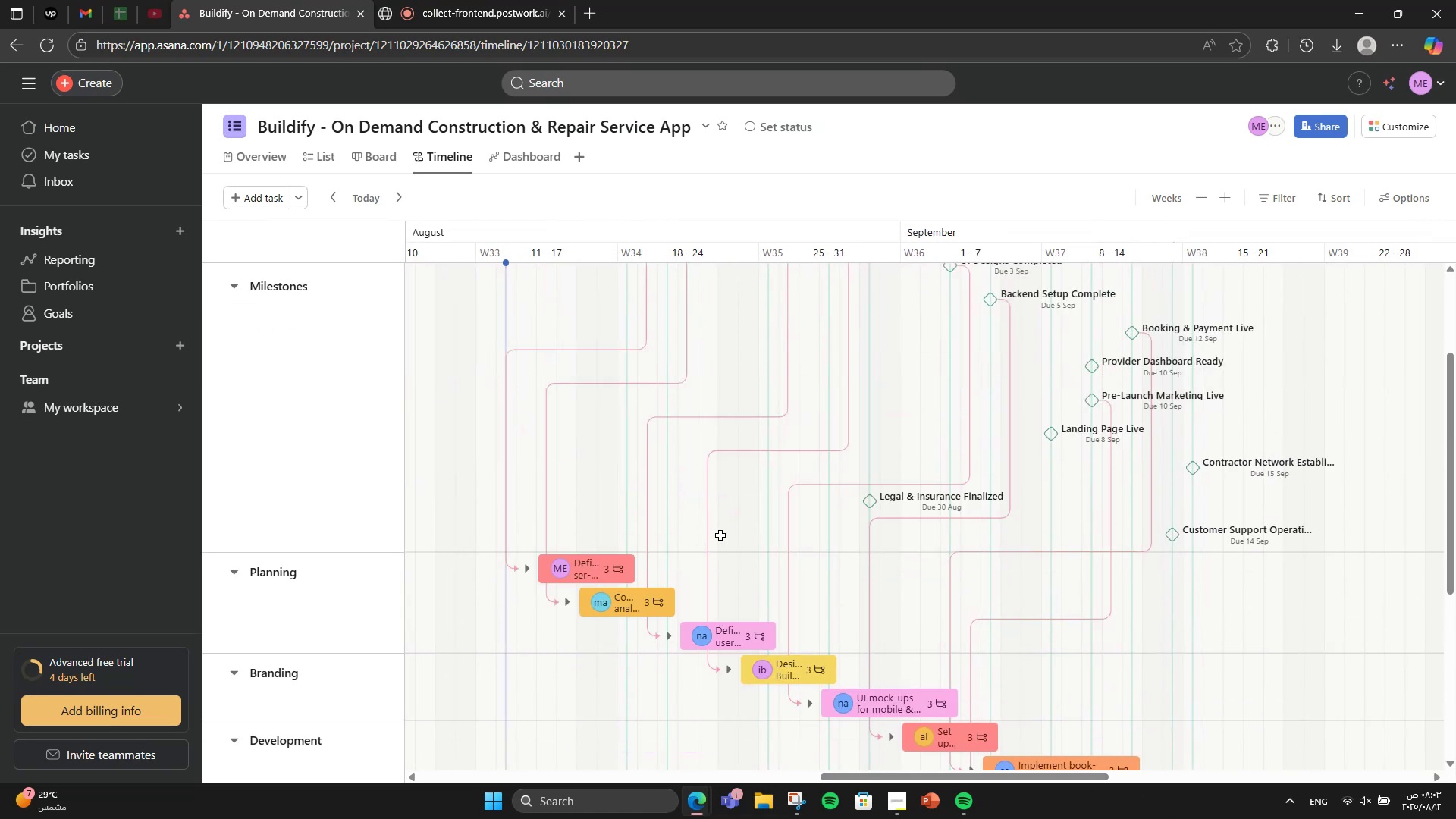 
scroll: coordinate [720, 535], scroll_direction: down, amount: 1.0
 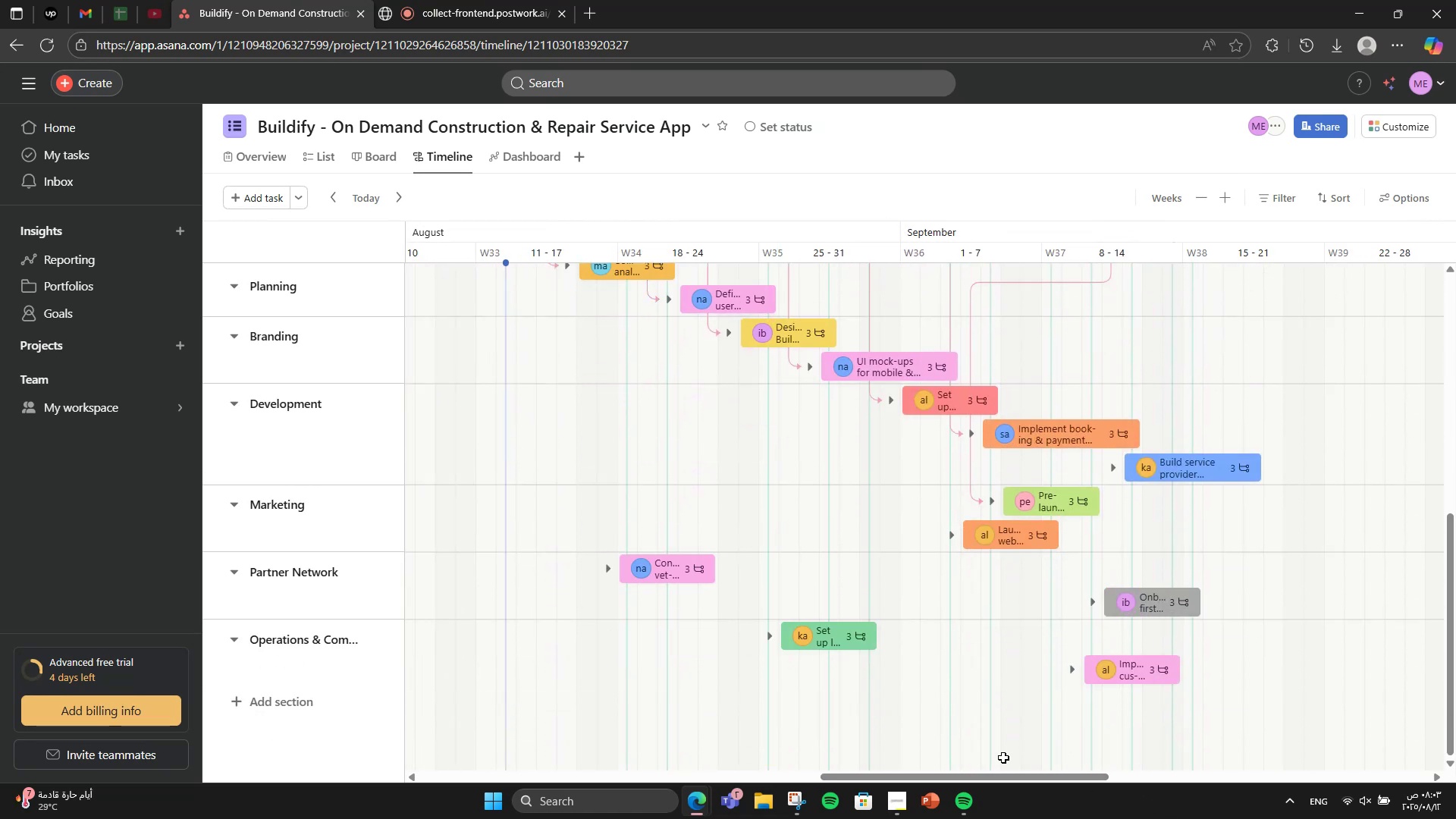 
left_click_drag(start_coordinate=[1001, 777], to_coordinate=[1074, 755])
 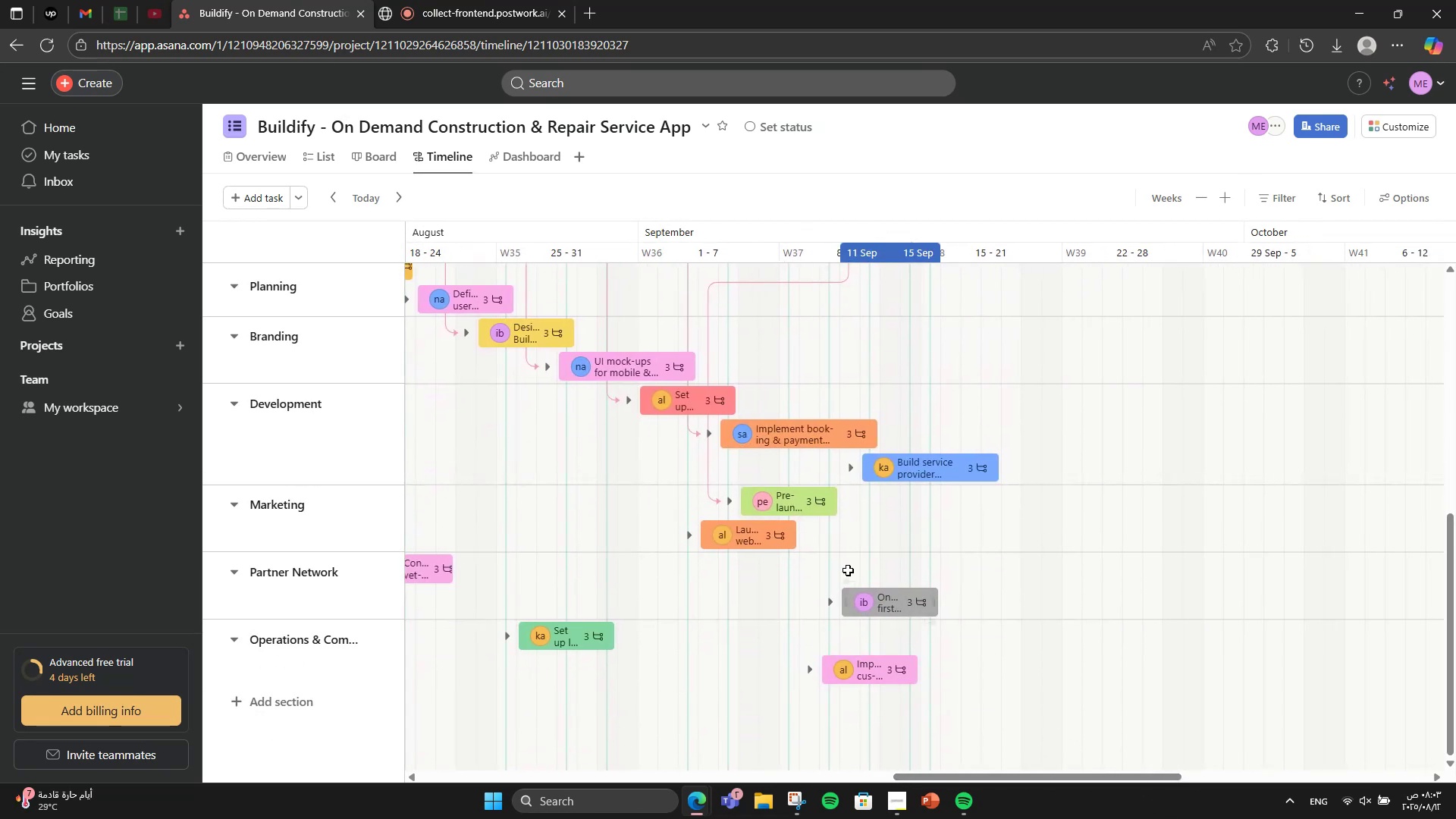 
scroll: coordinate [834, 562], scroll_direction: down, amount: 3.0
 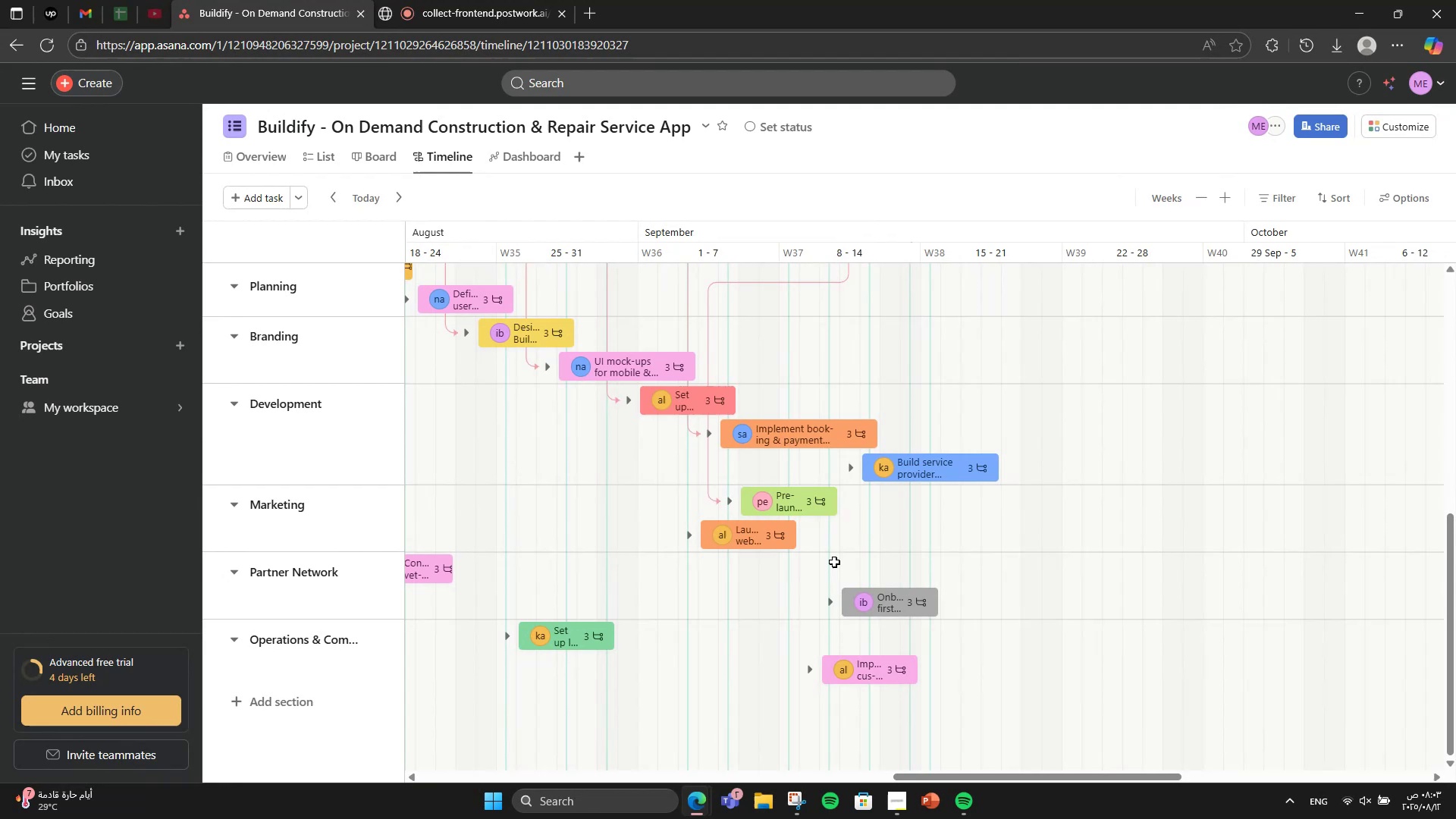 
scroll: coordinate [834, 562], scroll_direction: up, amount: 3.0
 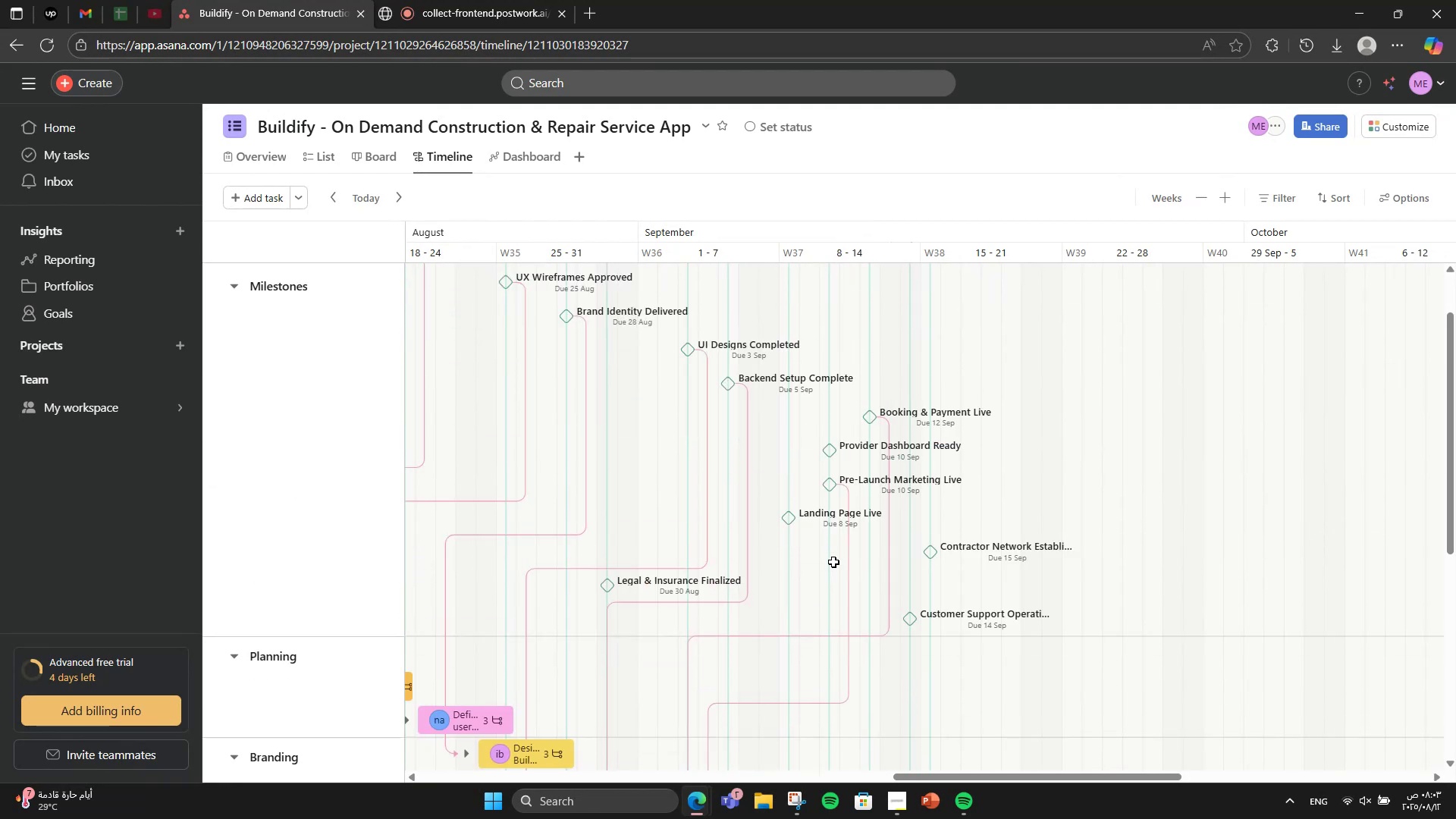 
scroll: coordinate [833, 562], scroll_direction: down, amount: 4.0
 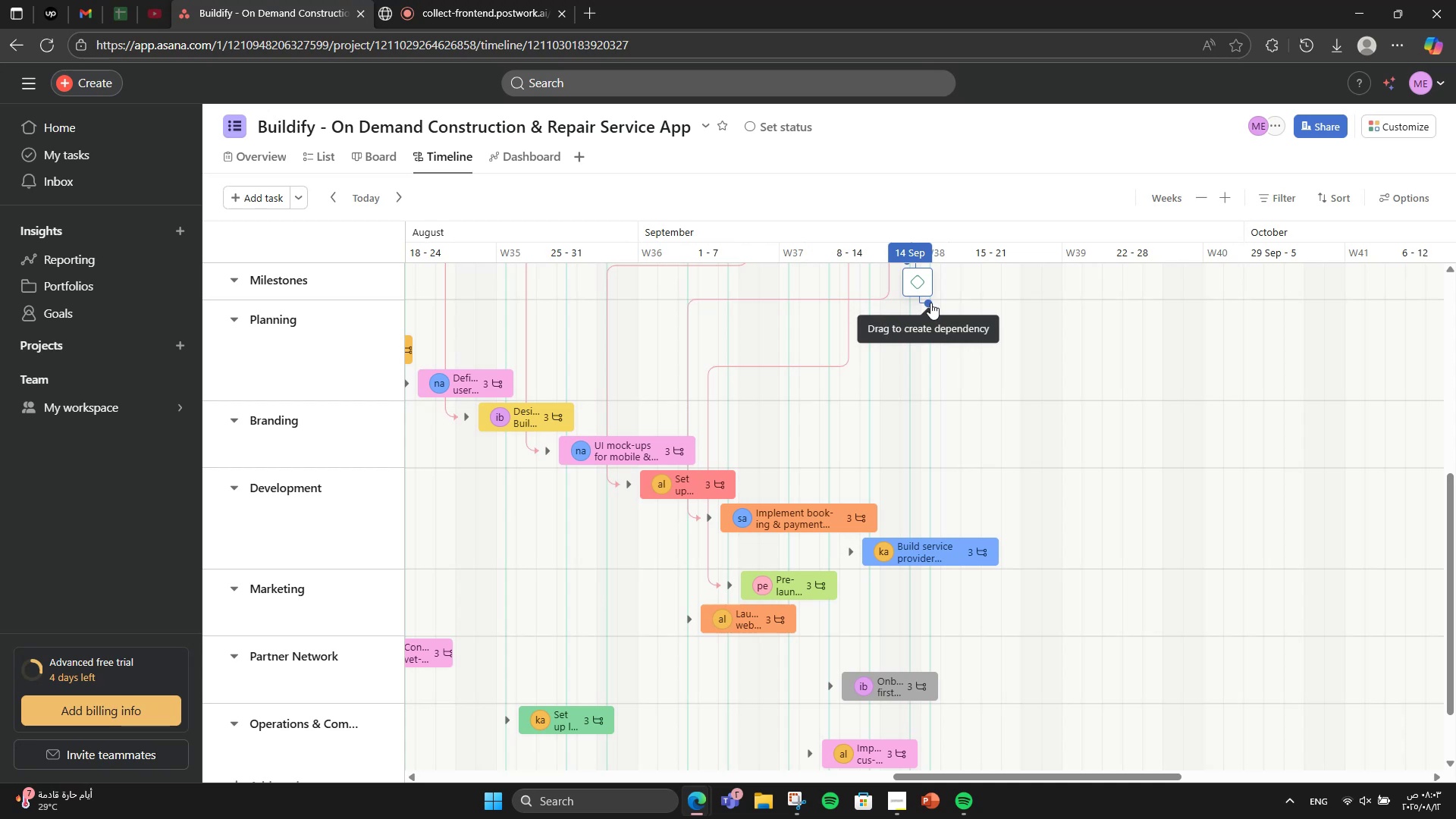 
wait(7.41)
 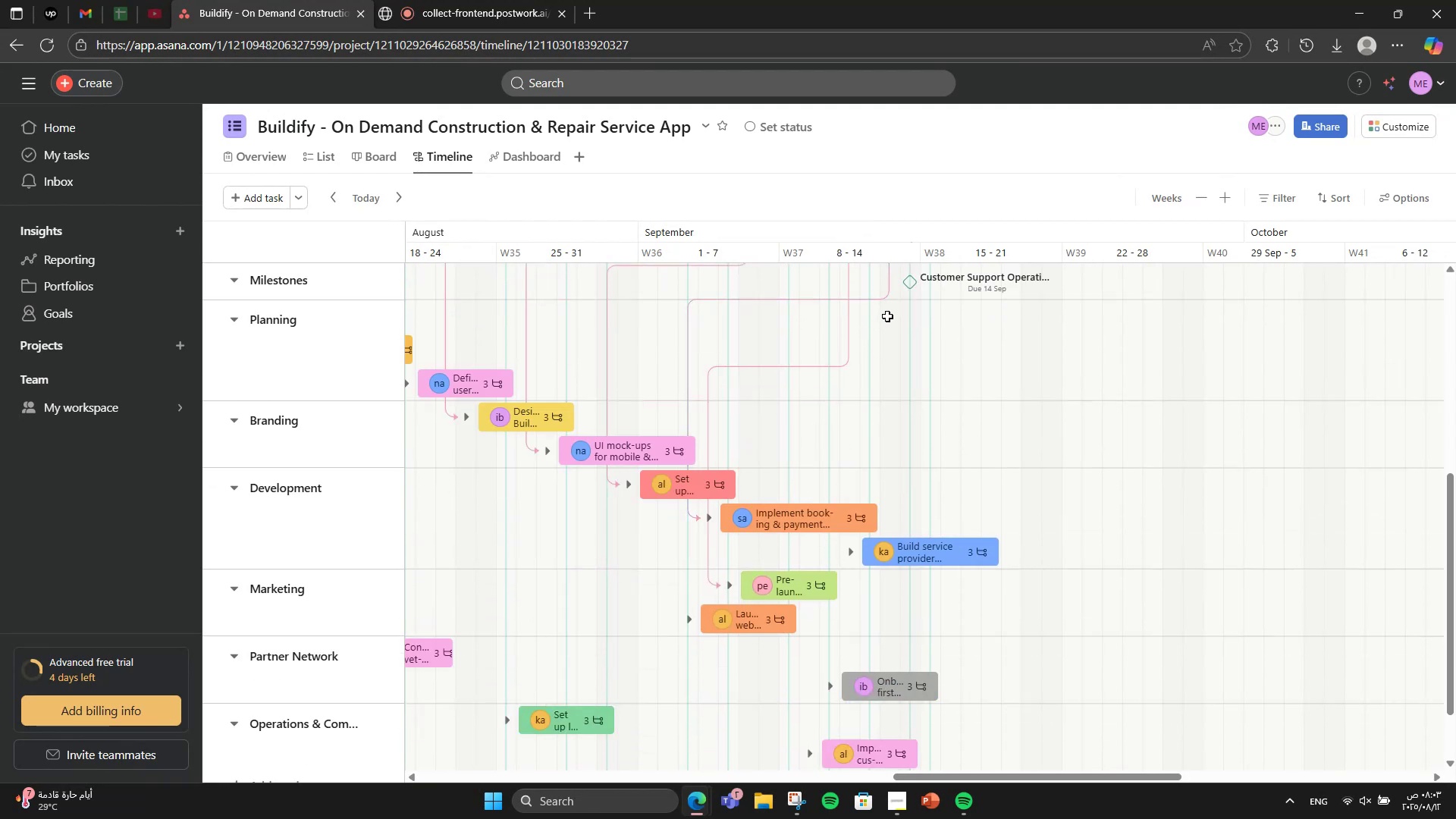 
left_click_drag(start_coordinate=[930, 303], to_coordinate=[975, 613])
 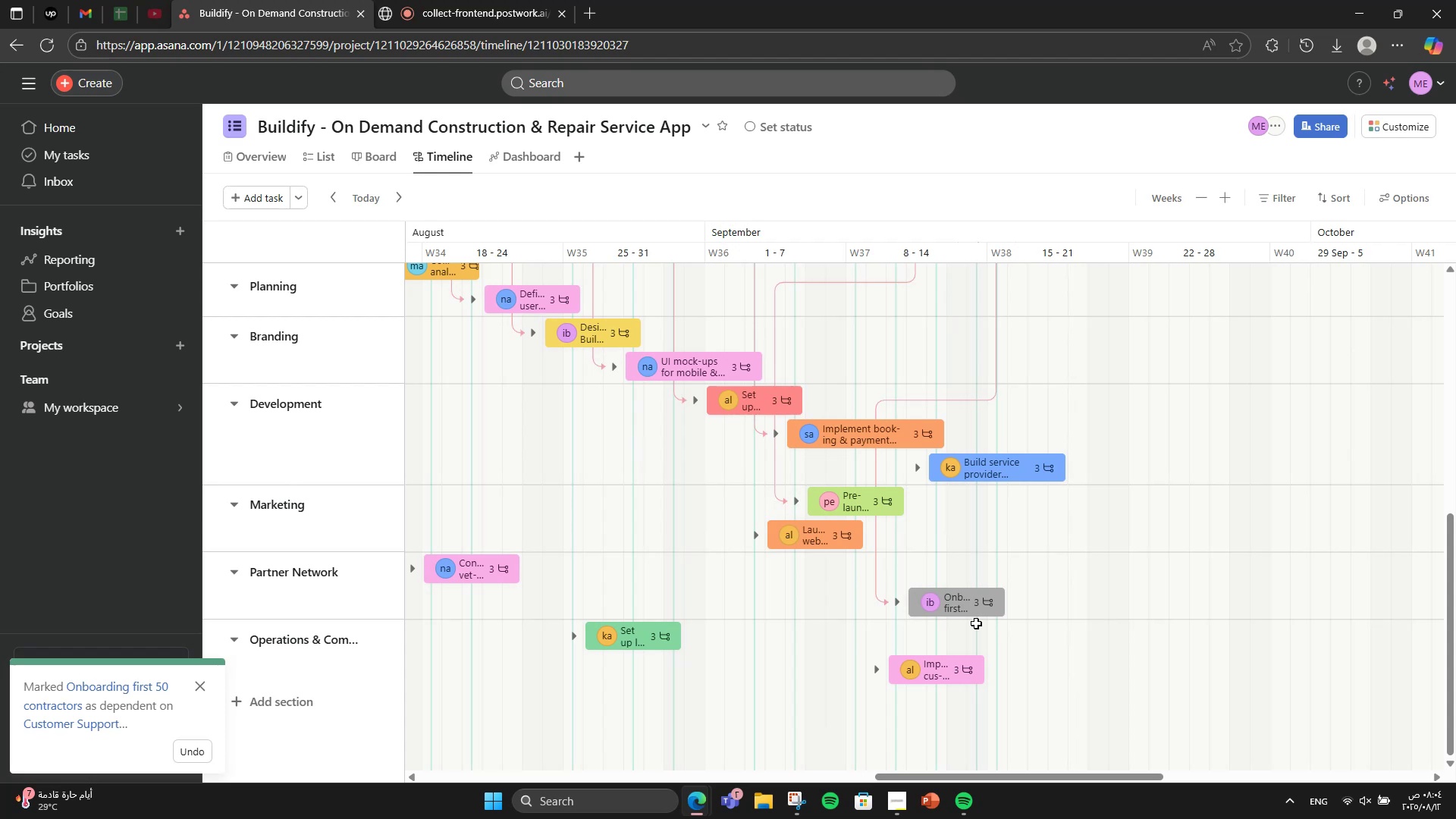 
wait(13.76)
 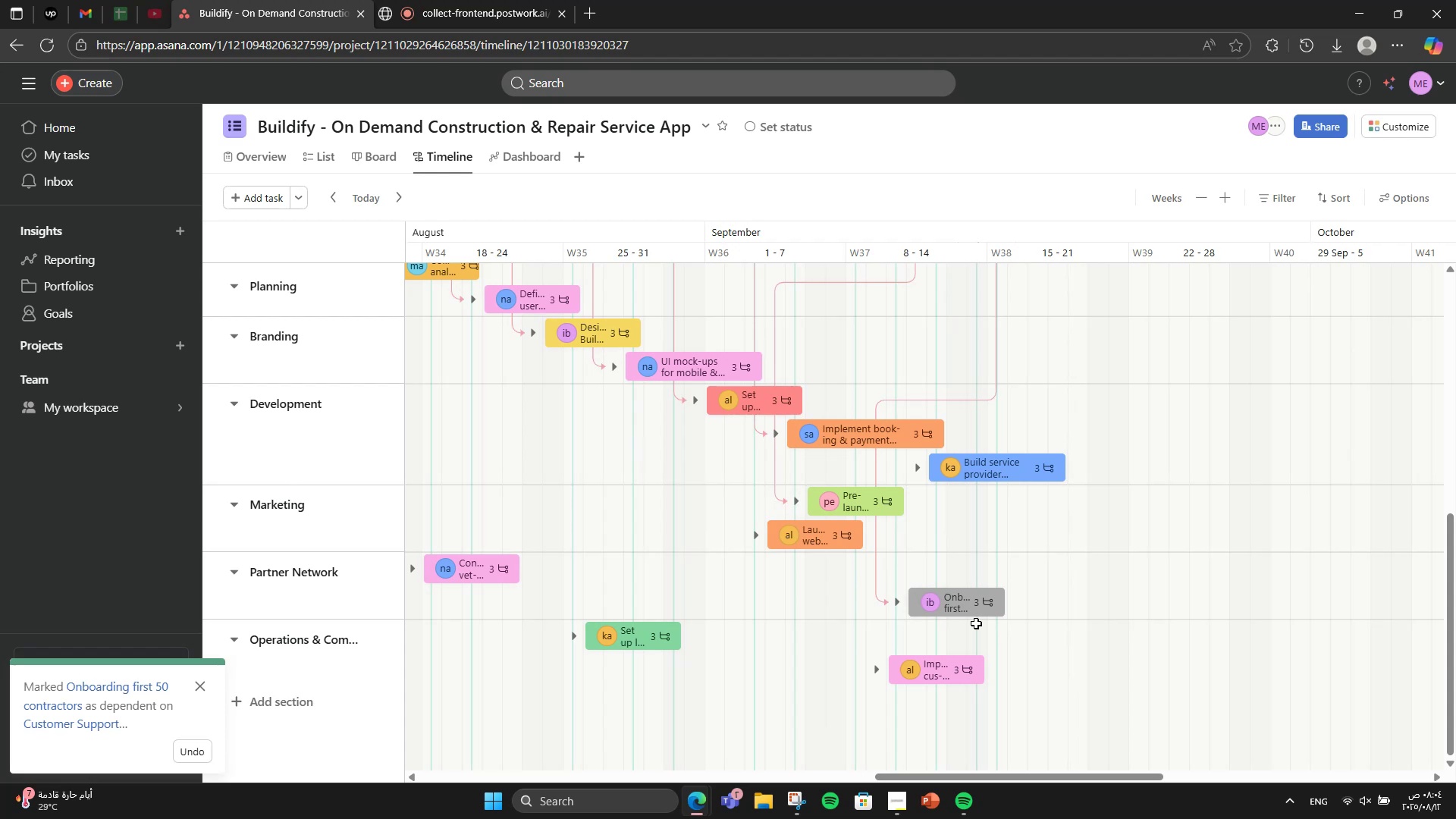 
left_click([932, 399])
 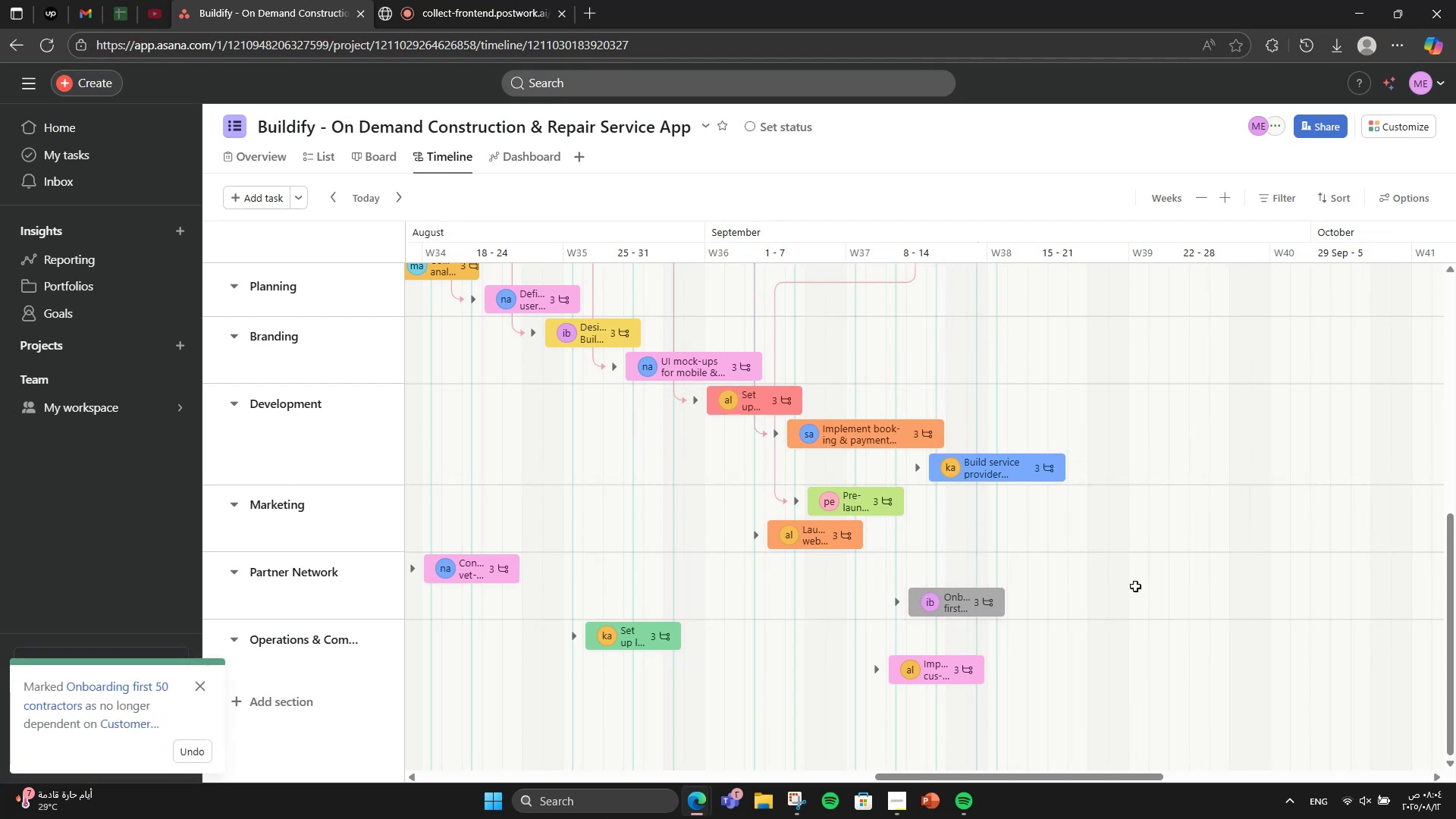 
scroll: coordinate [1135, 586], scroll_direction: up, amount: 2.0
 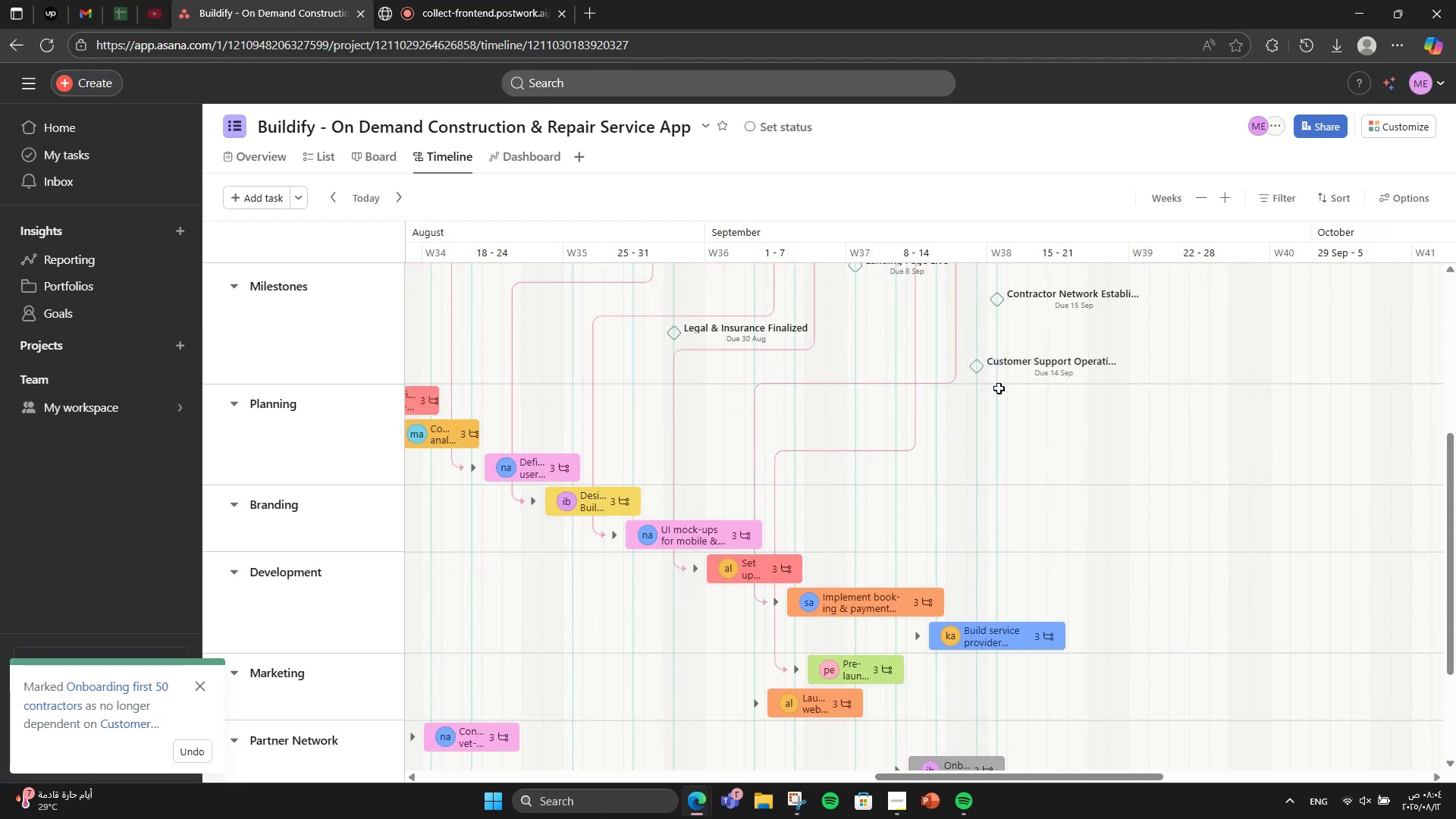 
left_click_drag(start_coordinate=[990, 383], to_coordinate=[943, 660])
 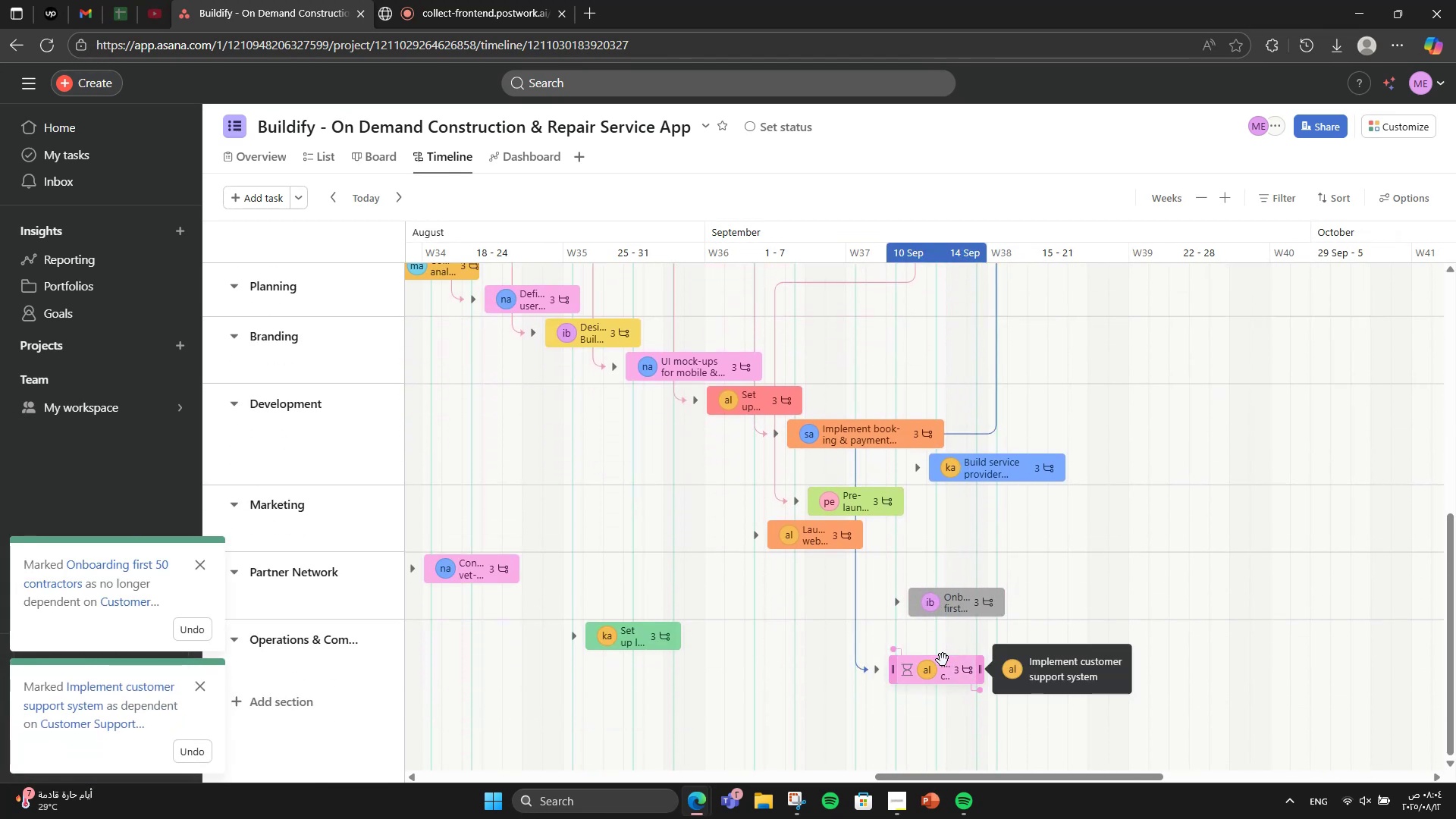 
scroll: coordinate [943, 660], scroll_direction: up, amount: 2.0
 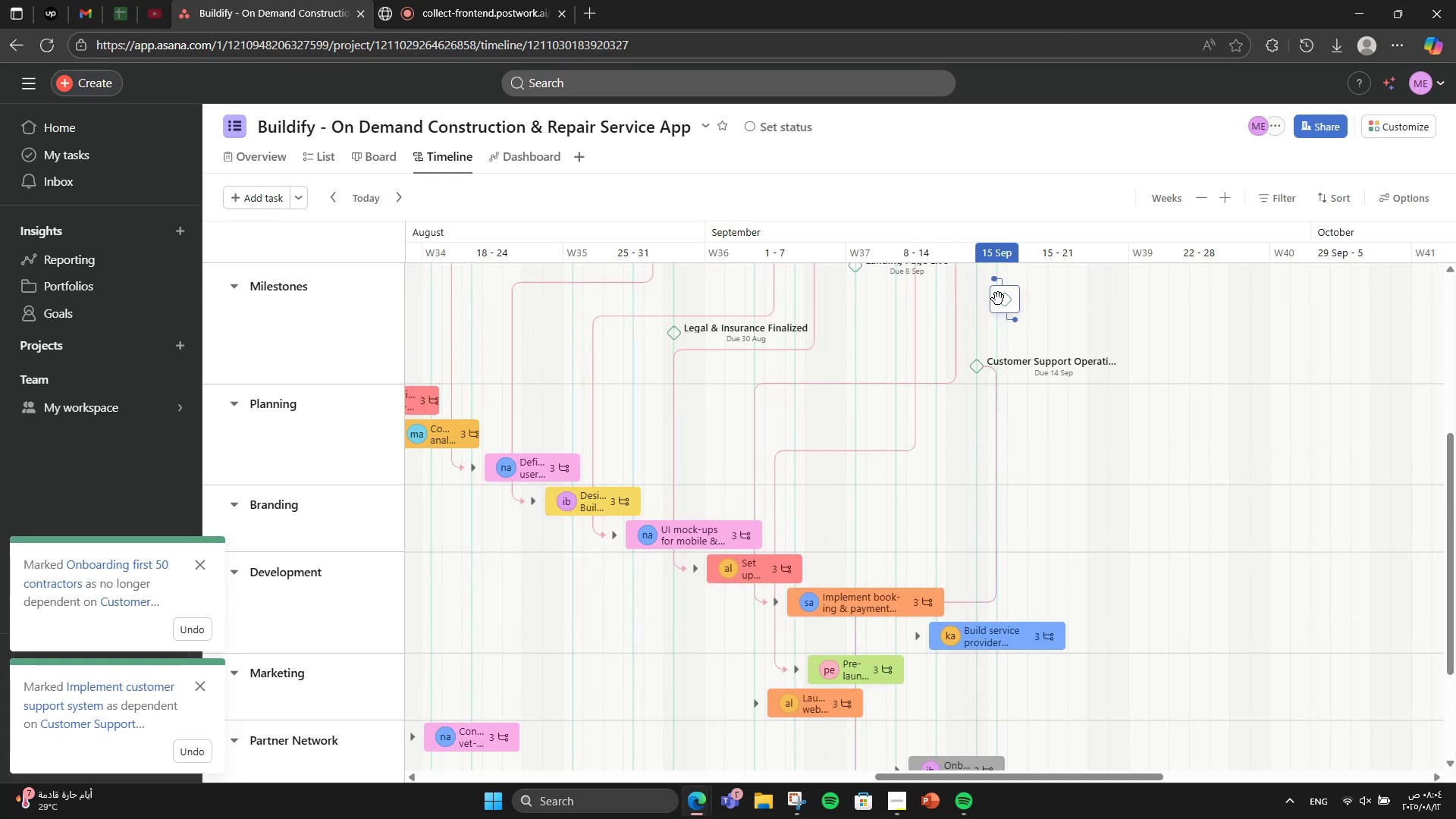 
wait(6.31)
 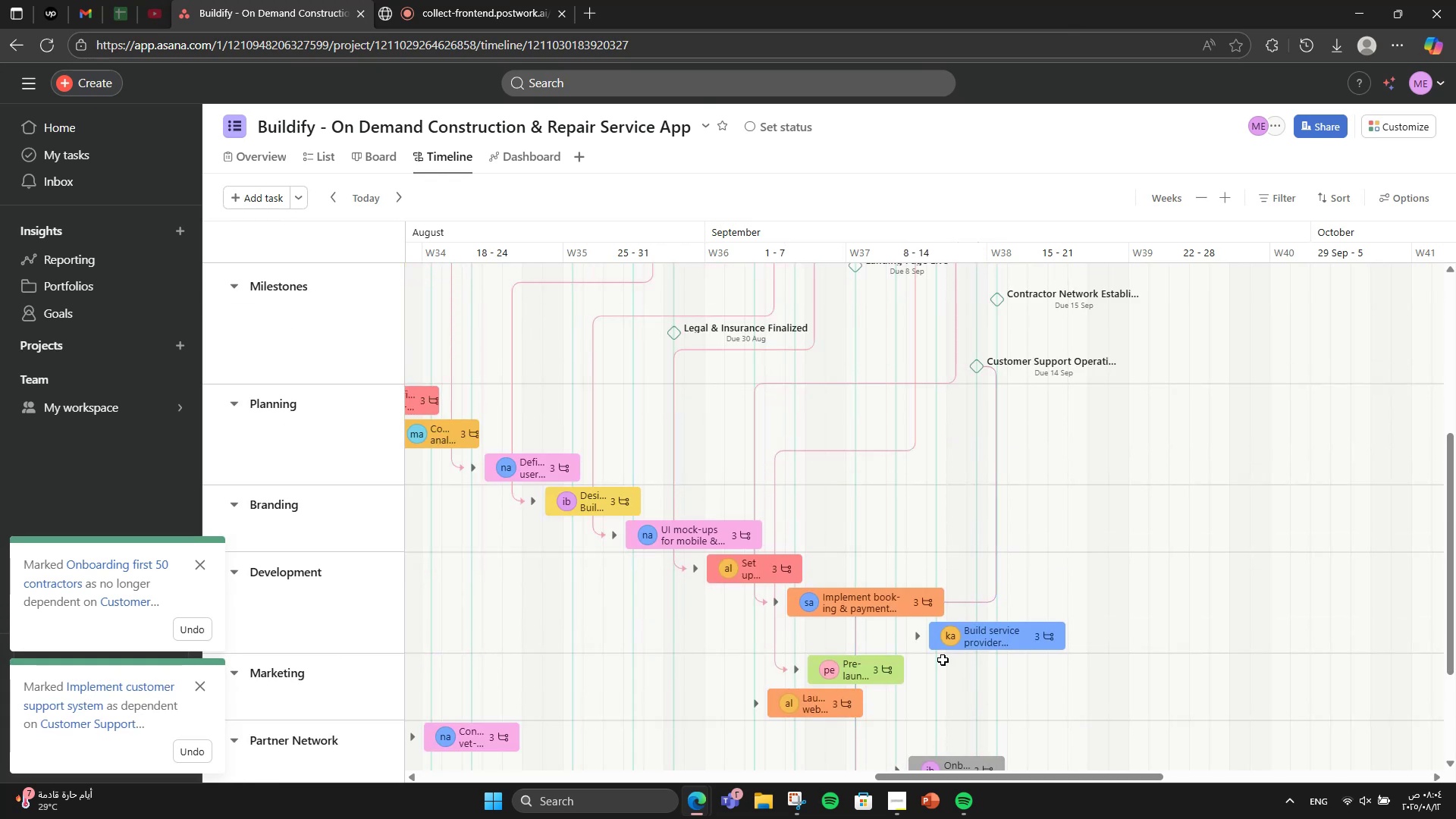 
scroll: coordinate [1065, 460], scroll_direction: up, amount: 1.0
 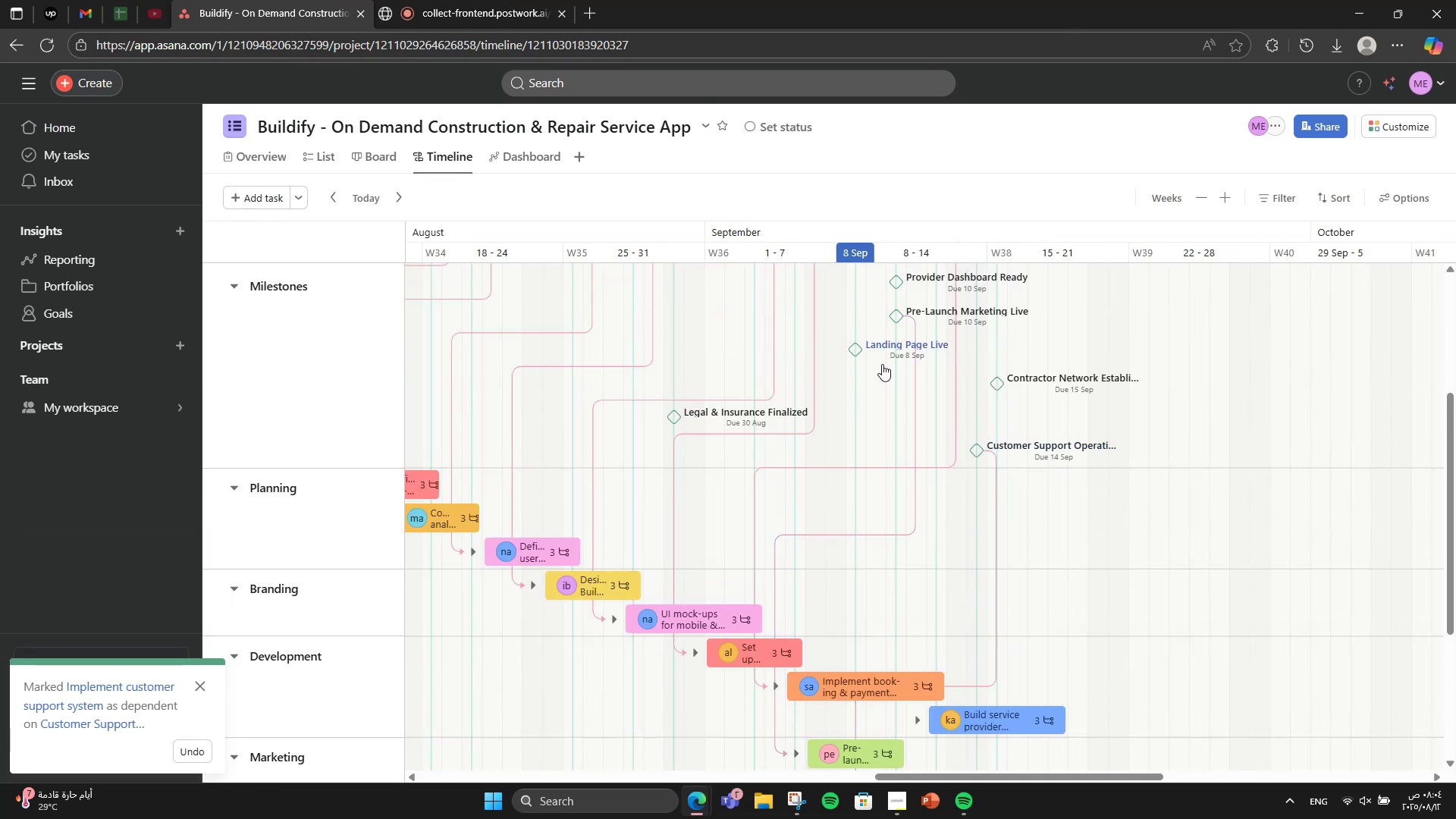 
scroll: coordinate [750, 359], scroll_direction: down, amount: 1.0
 